 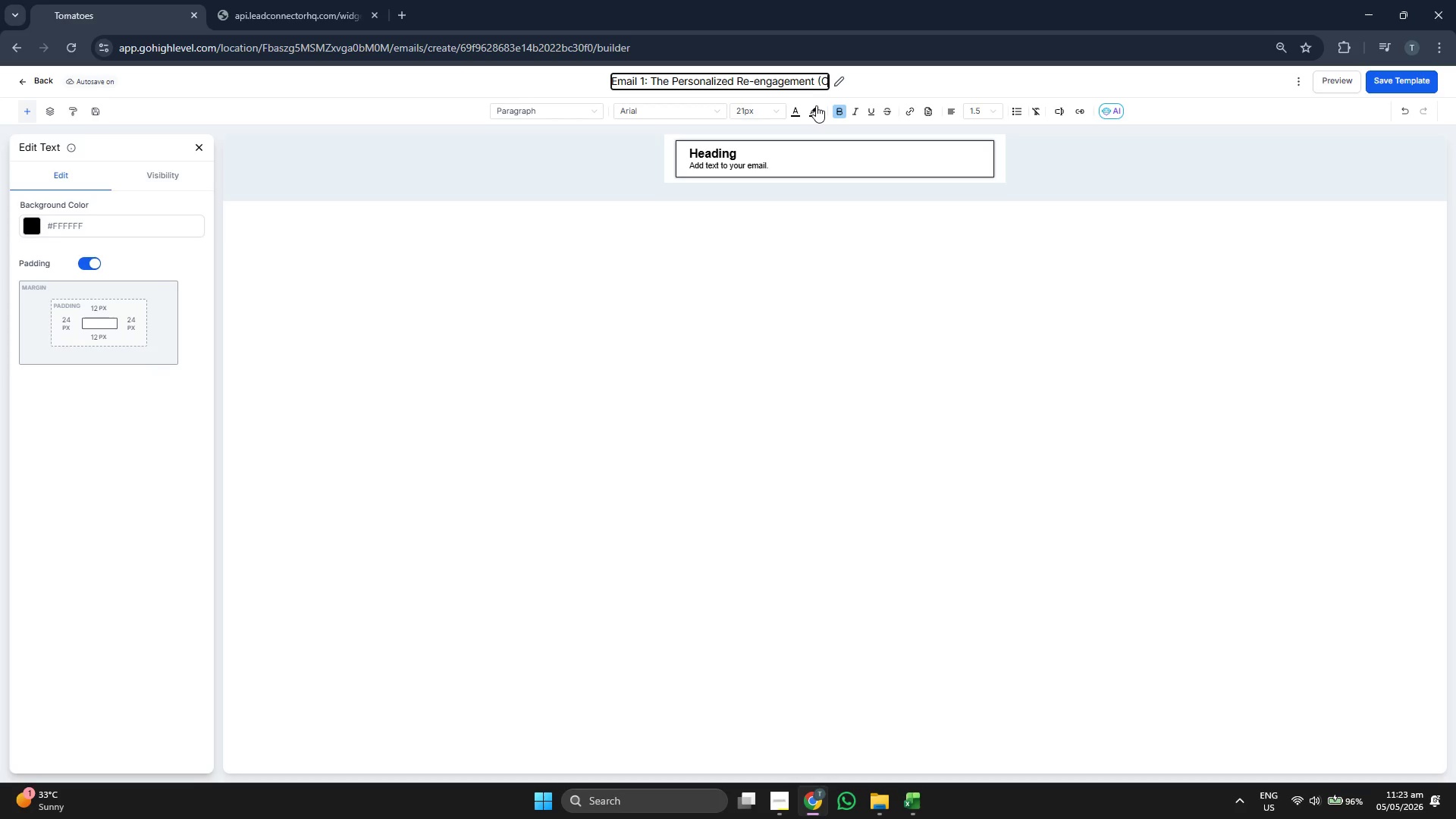 
hold_key(key=ShiftRight, duration=0.53)
 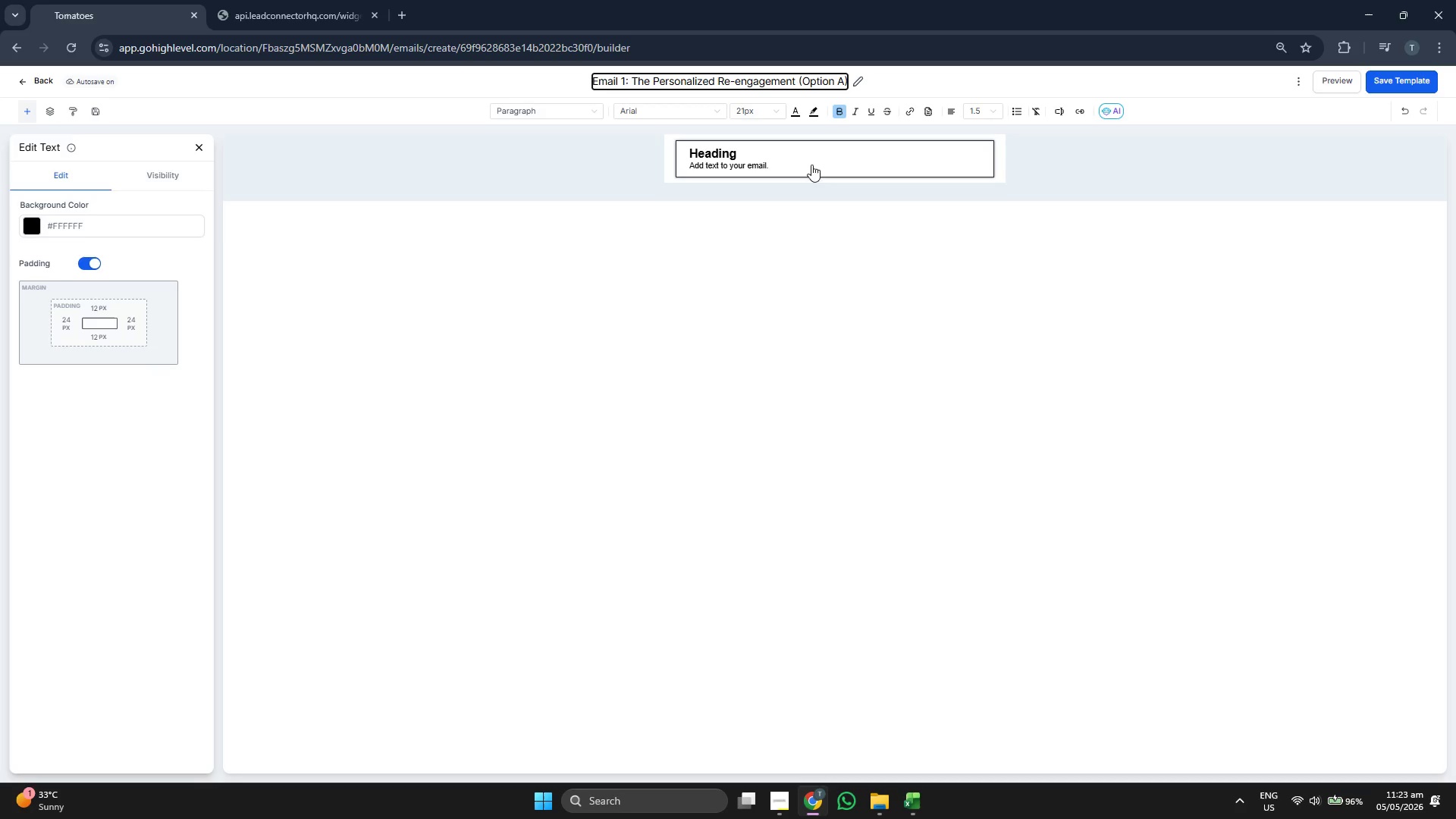 
left_click_drag(start_coordinate=[808, 297], to_coordinate=[808, 300])
 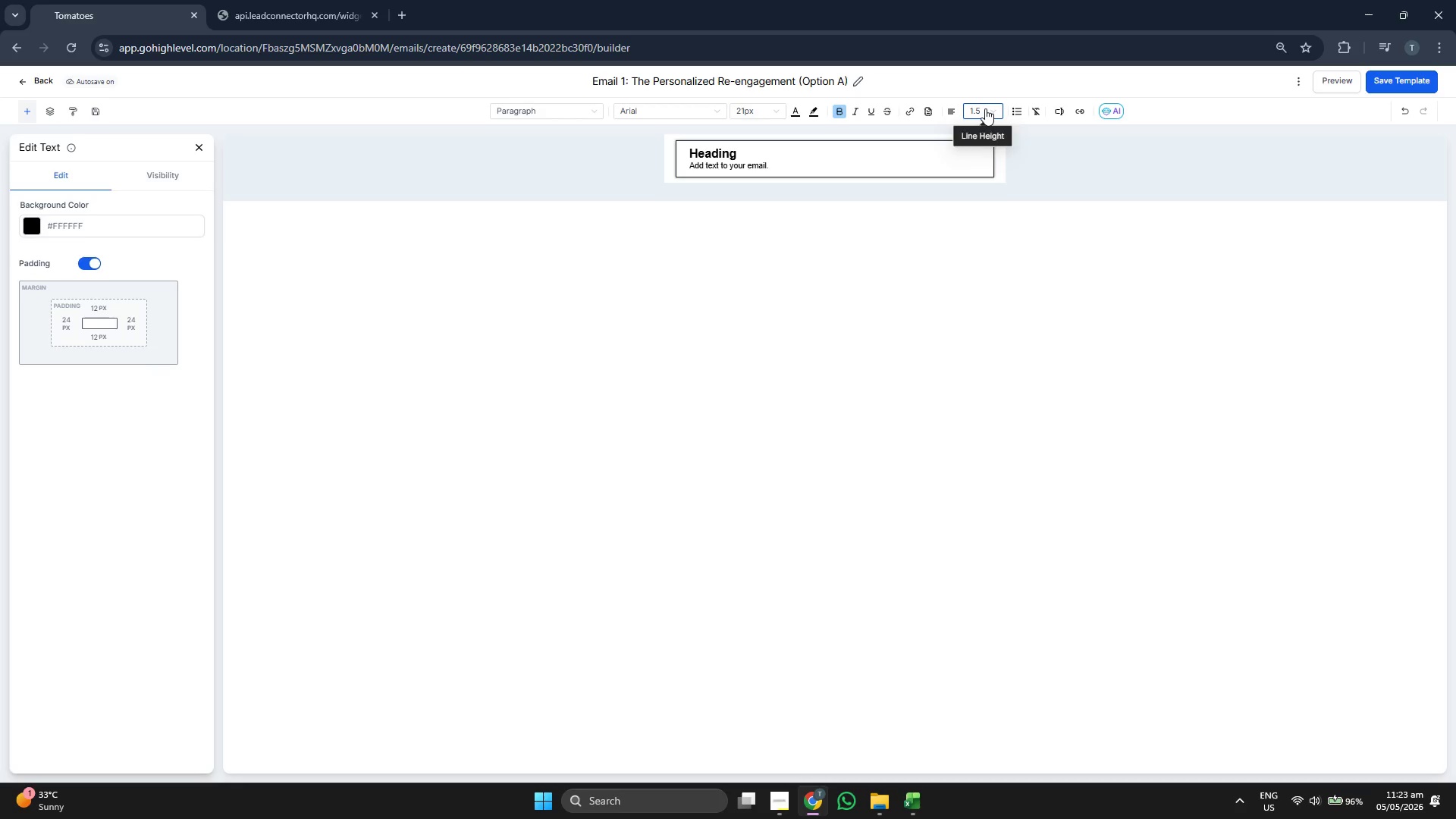 
left_click([794, 151])
 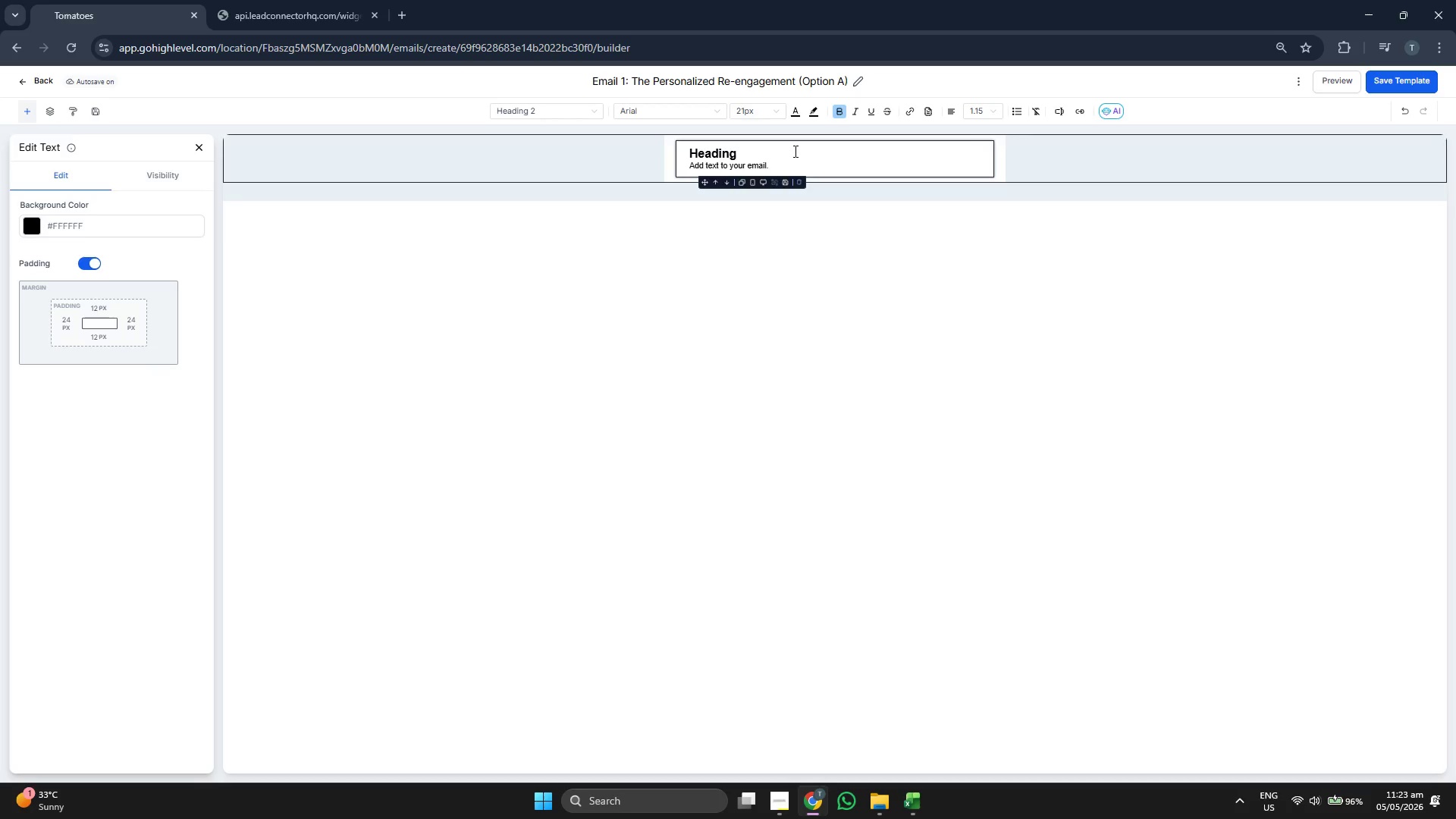 
key(Backspace)
 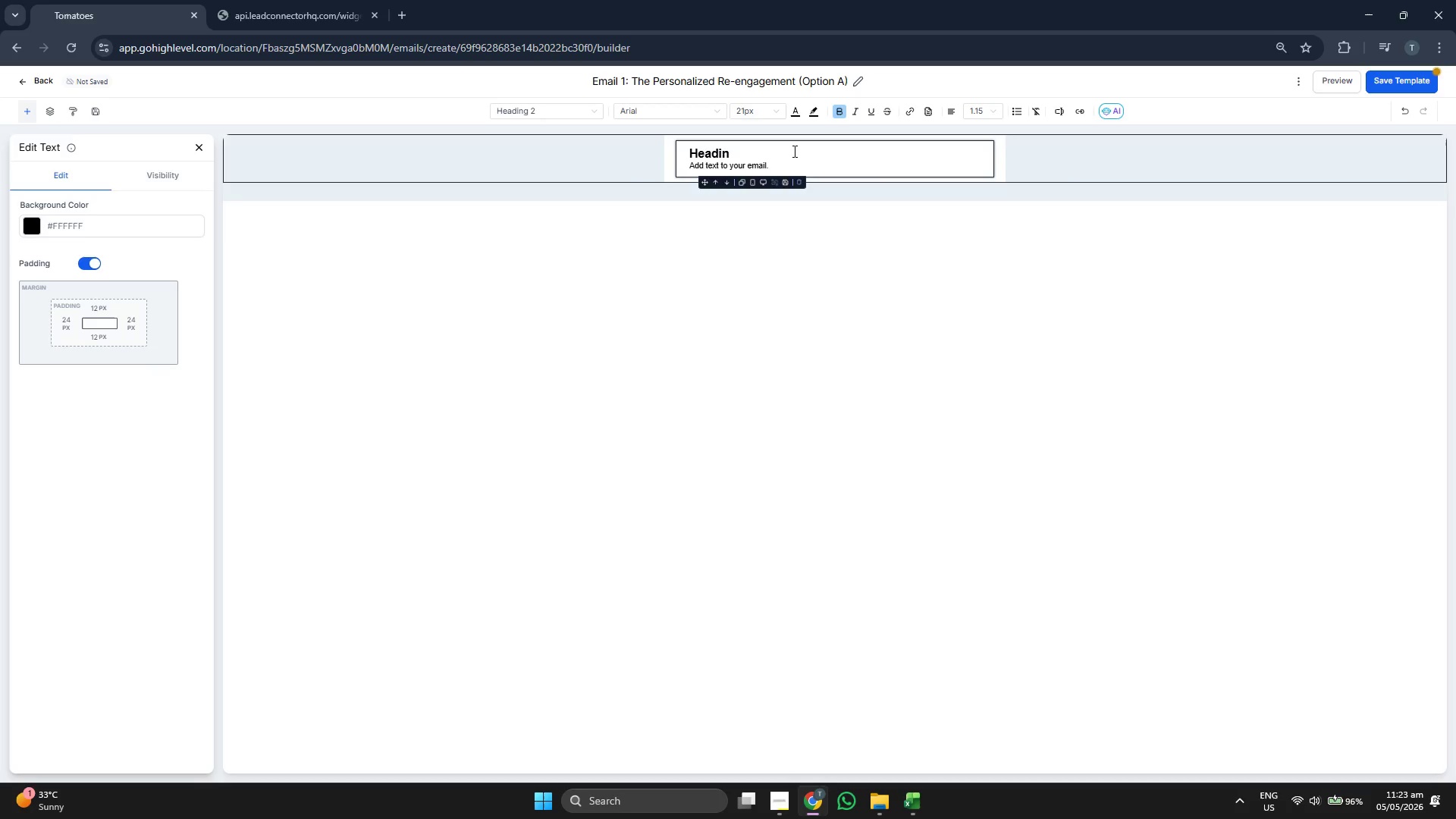 
key(Backspace)
 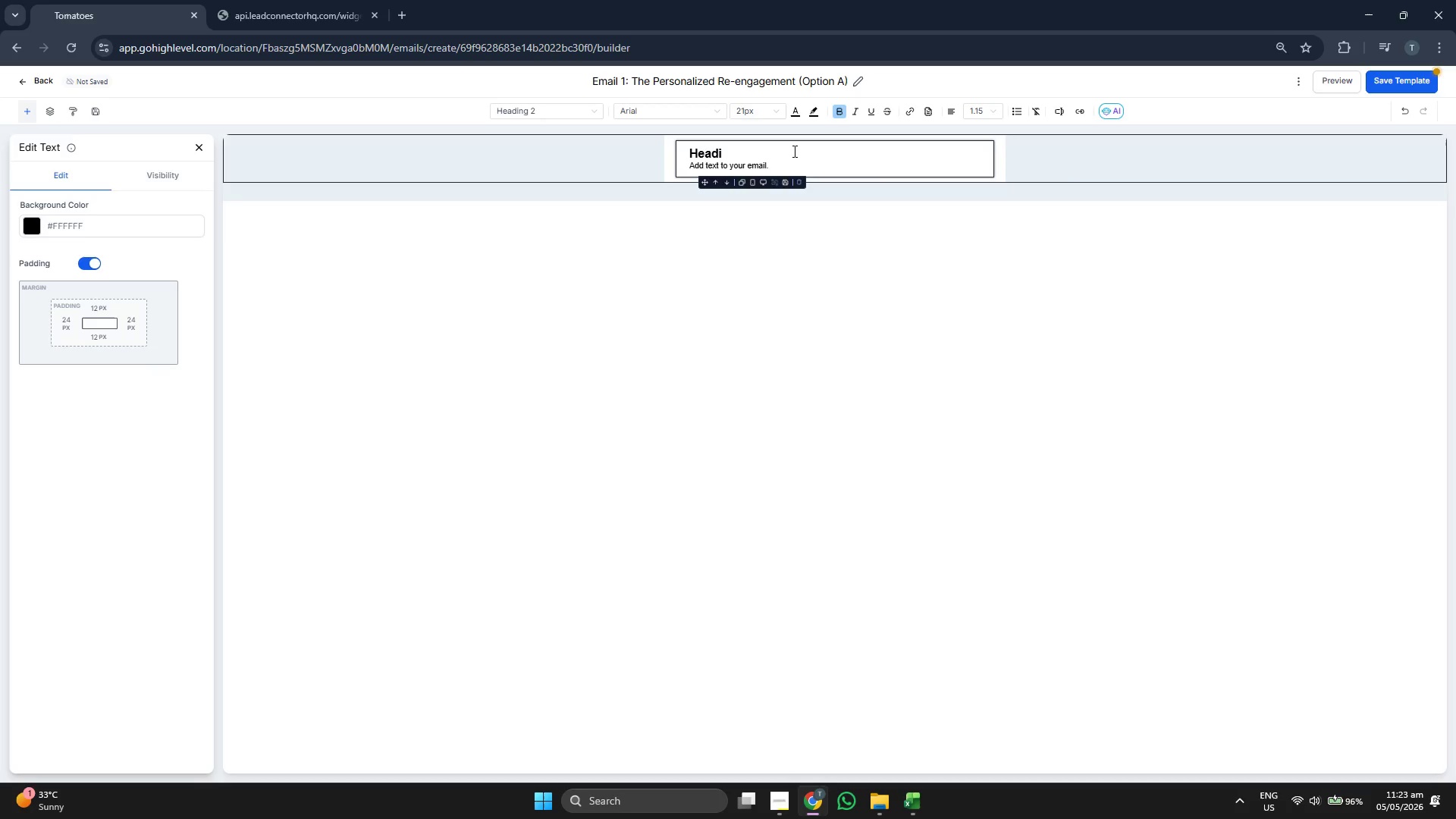 
key(Backspace)
 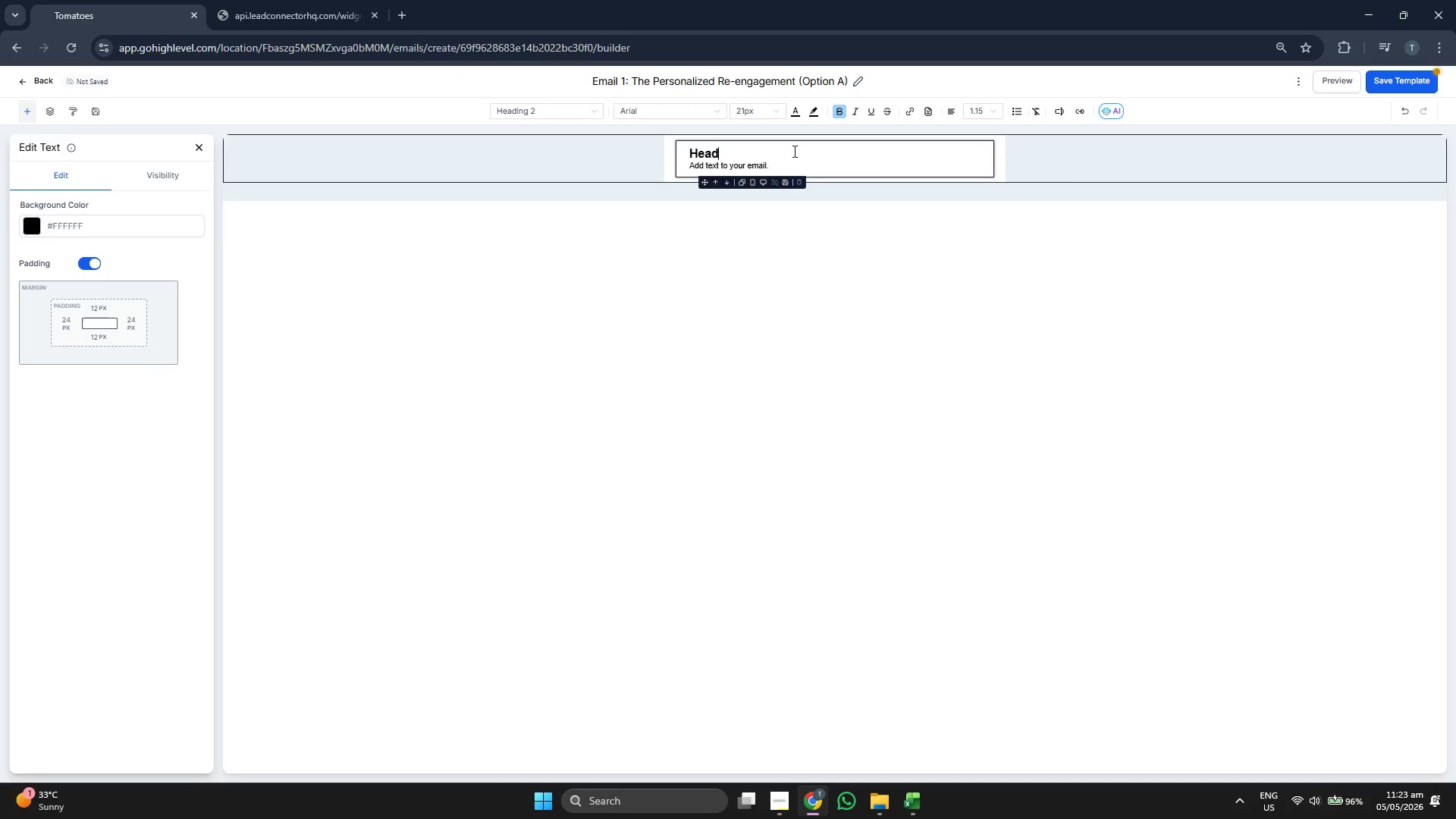 
key(Backspace)
 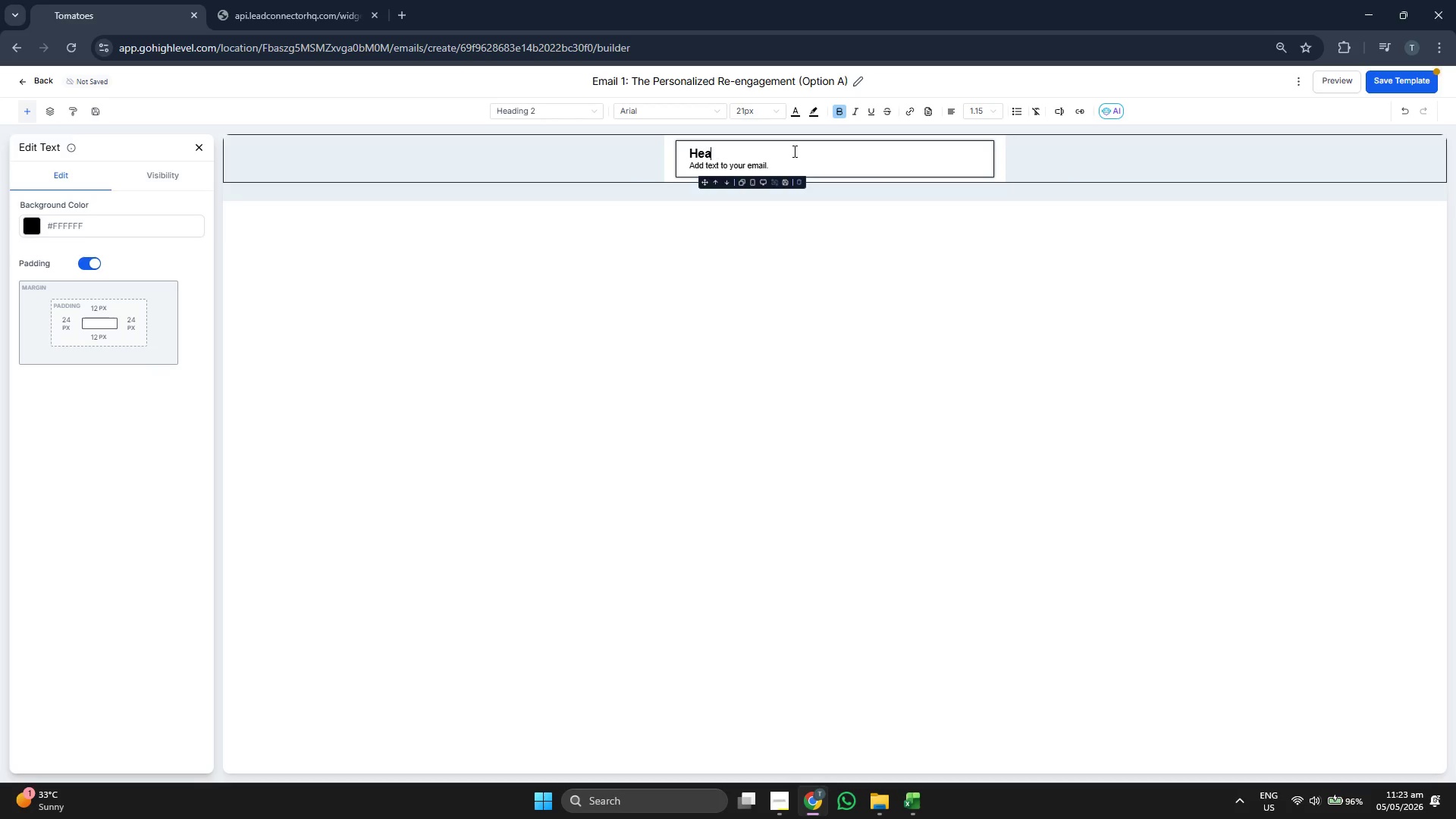 
key(Backspace)
 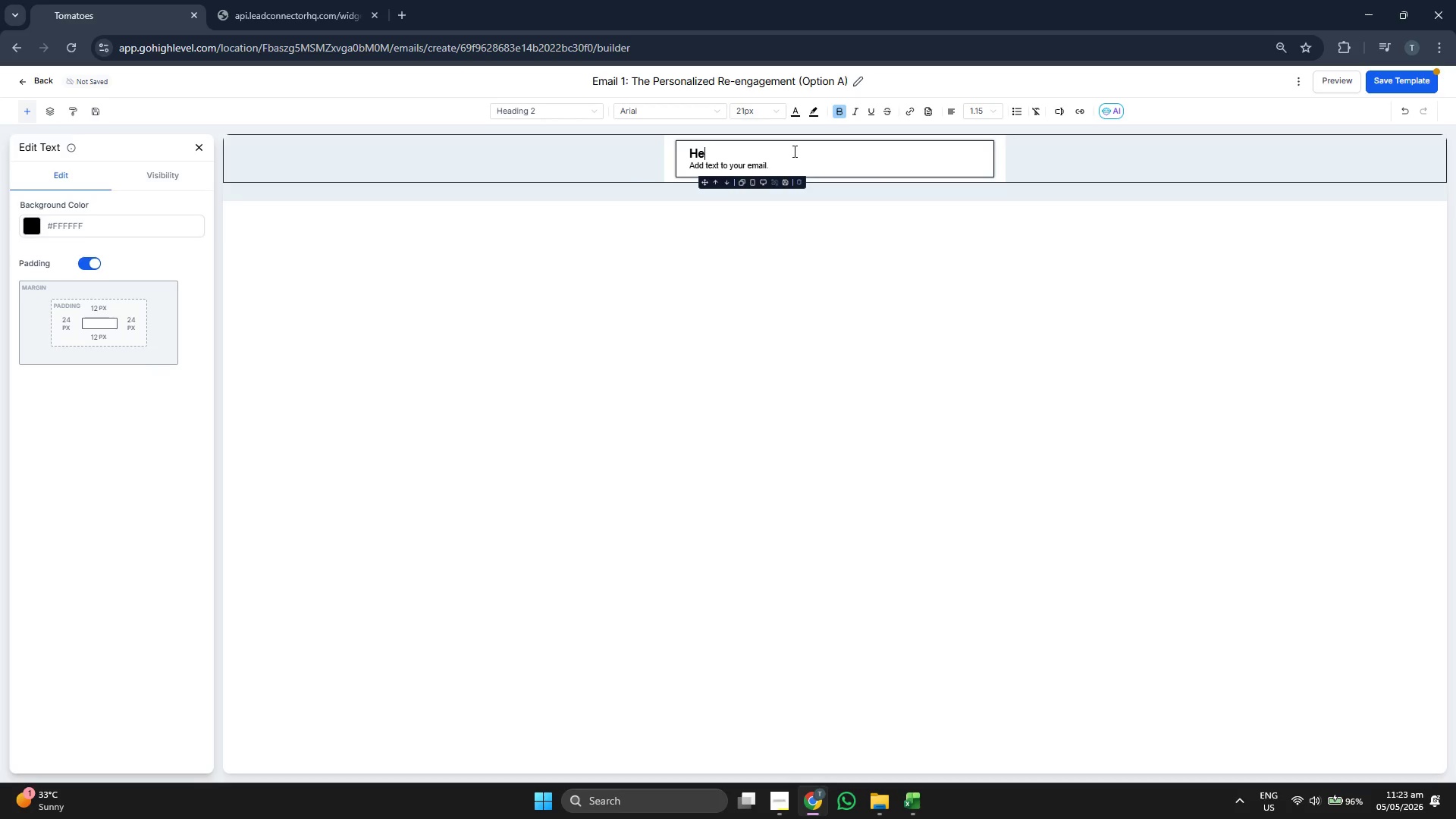 
key(Backspace)
 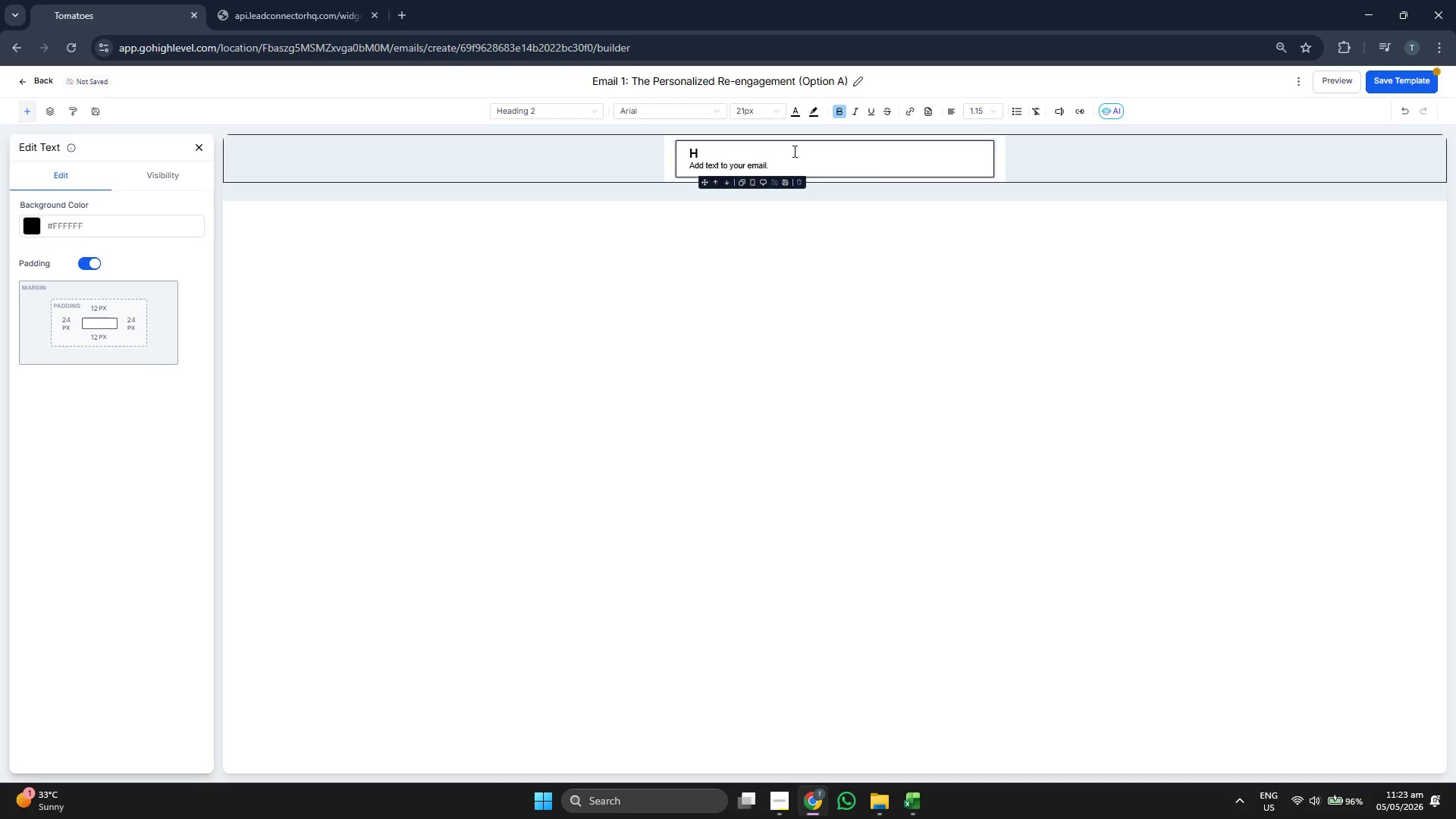 
key(Backspace)
 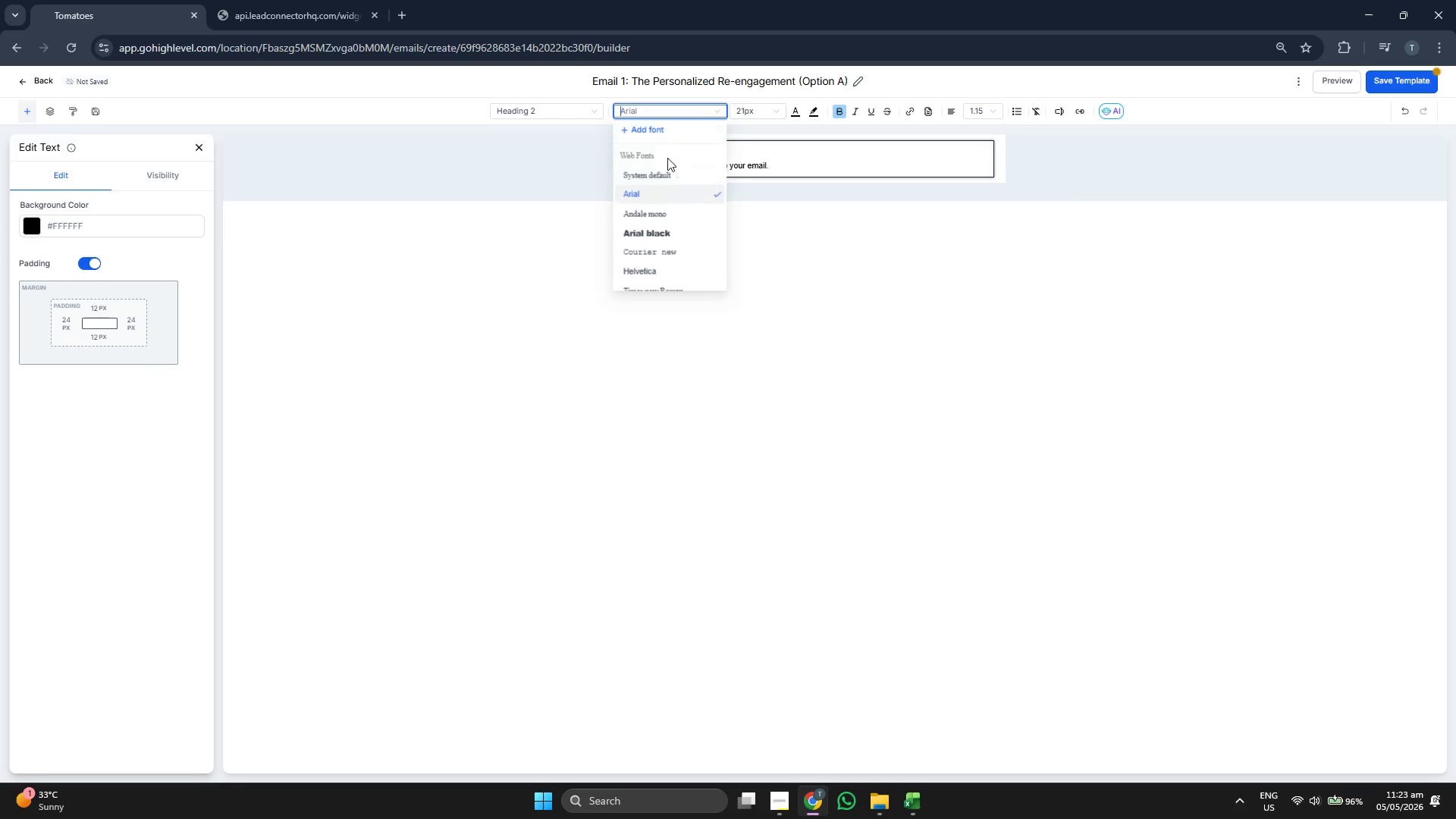 
left_click([650, 129])
 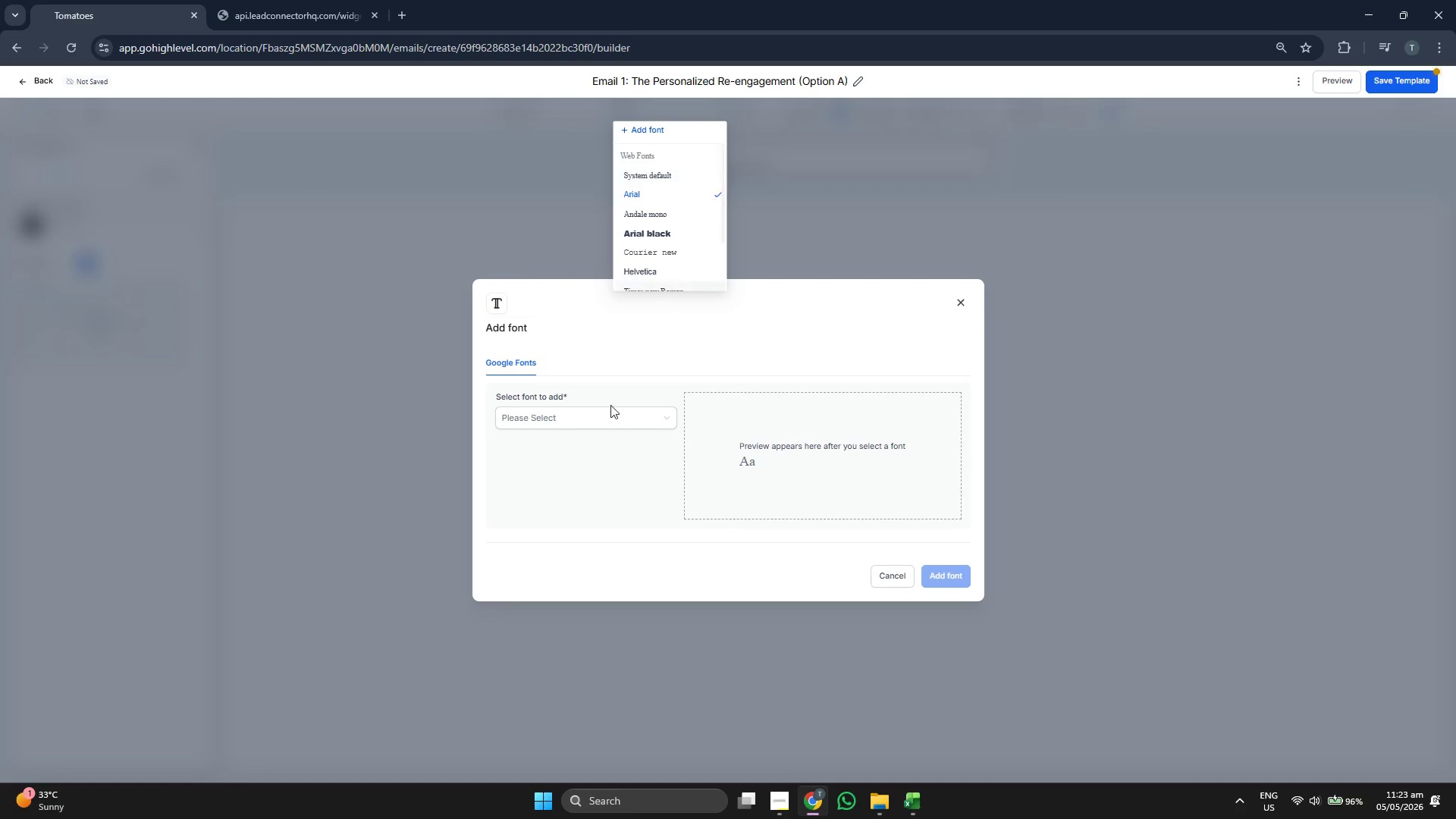 
left_click([641, 353])
 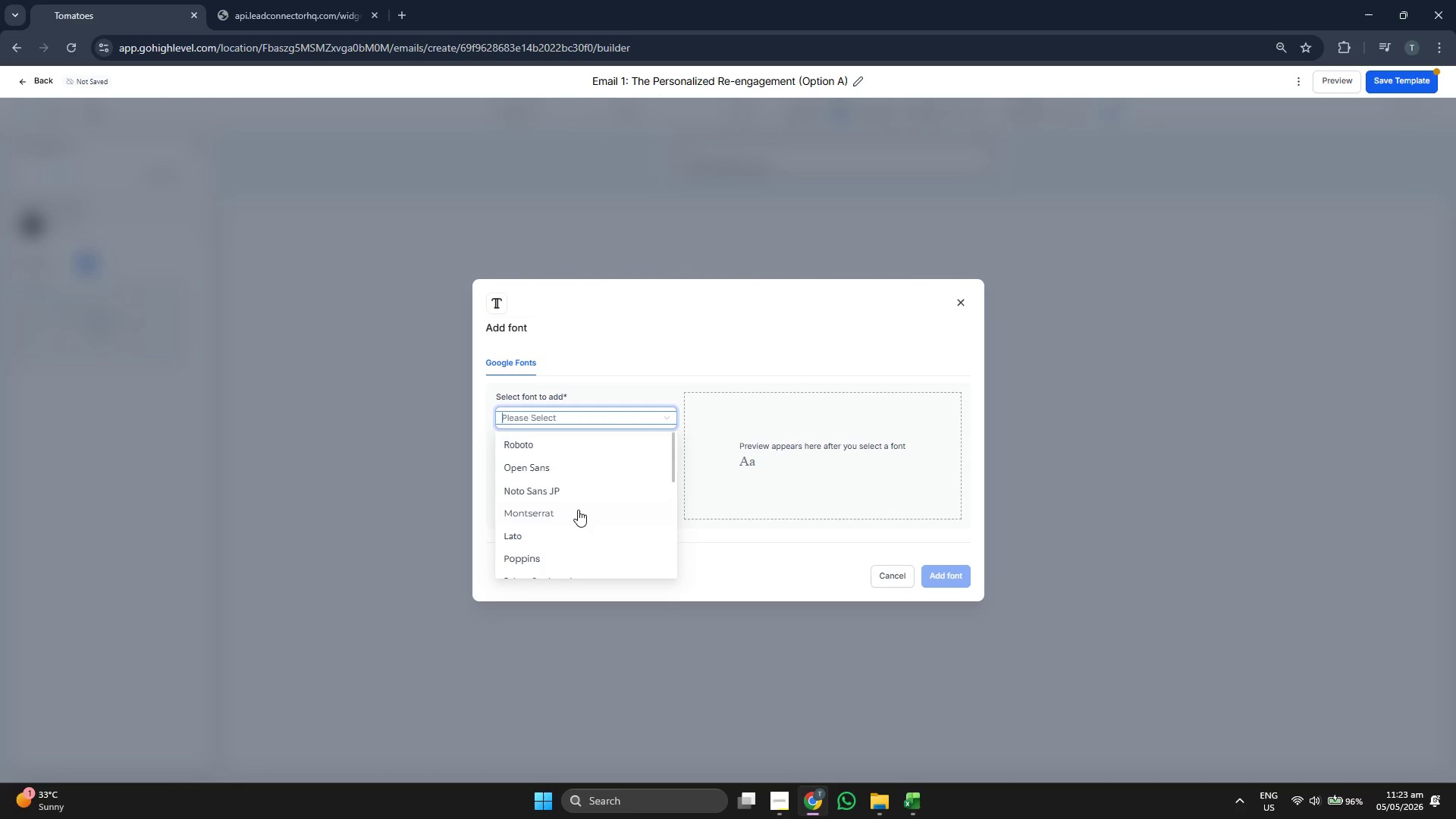 
scroll: coordinate [581, 520], scroll_direction: down, amount: 5.0
 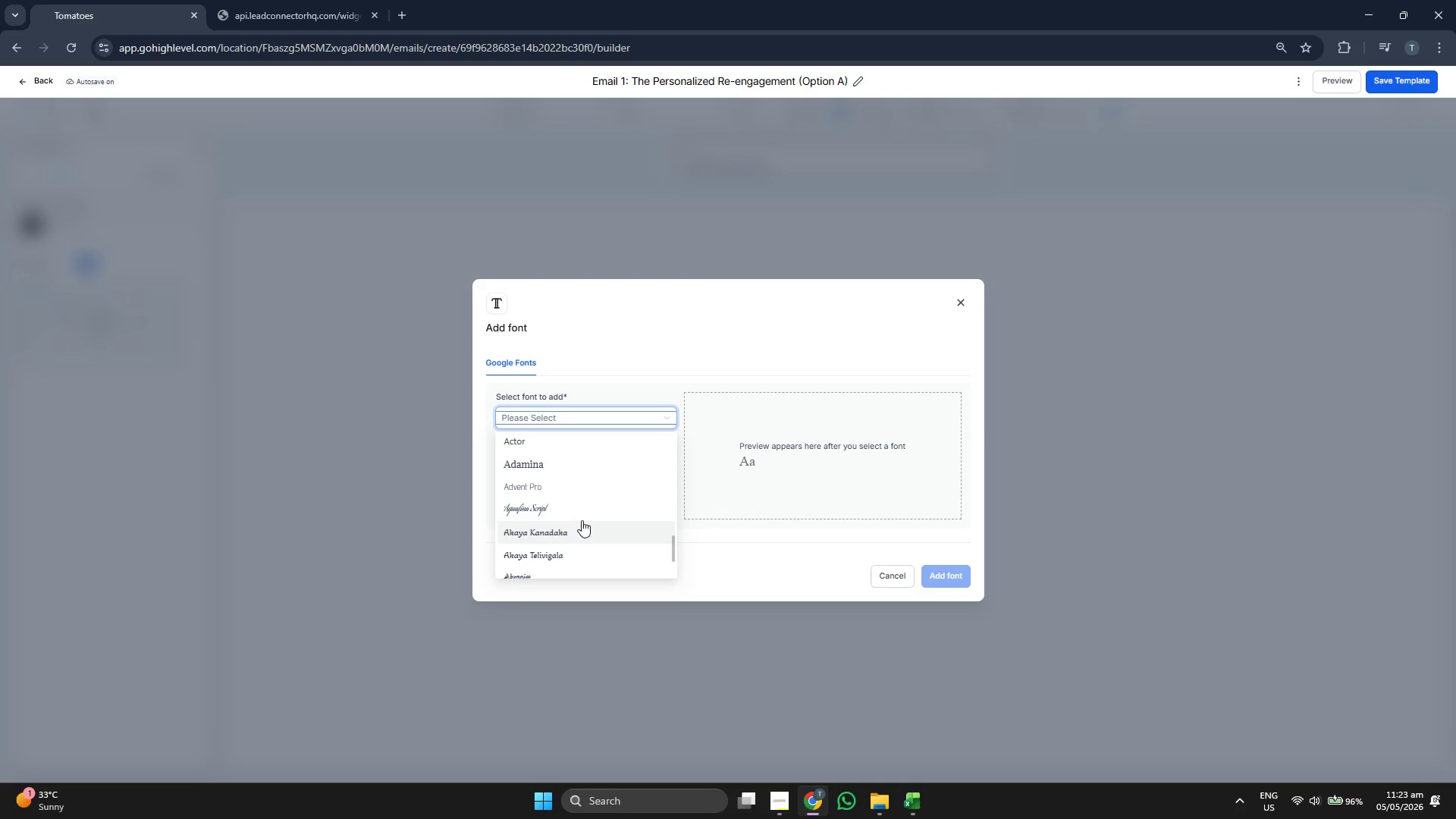 
scroll: coordinate [581, 519], scroll_direction: down, amount: 7.0
 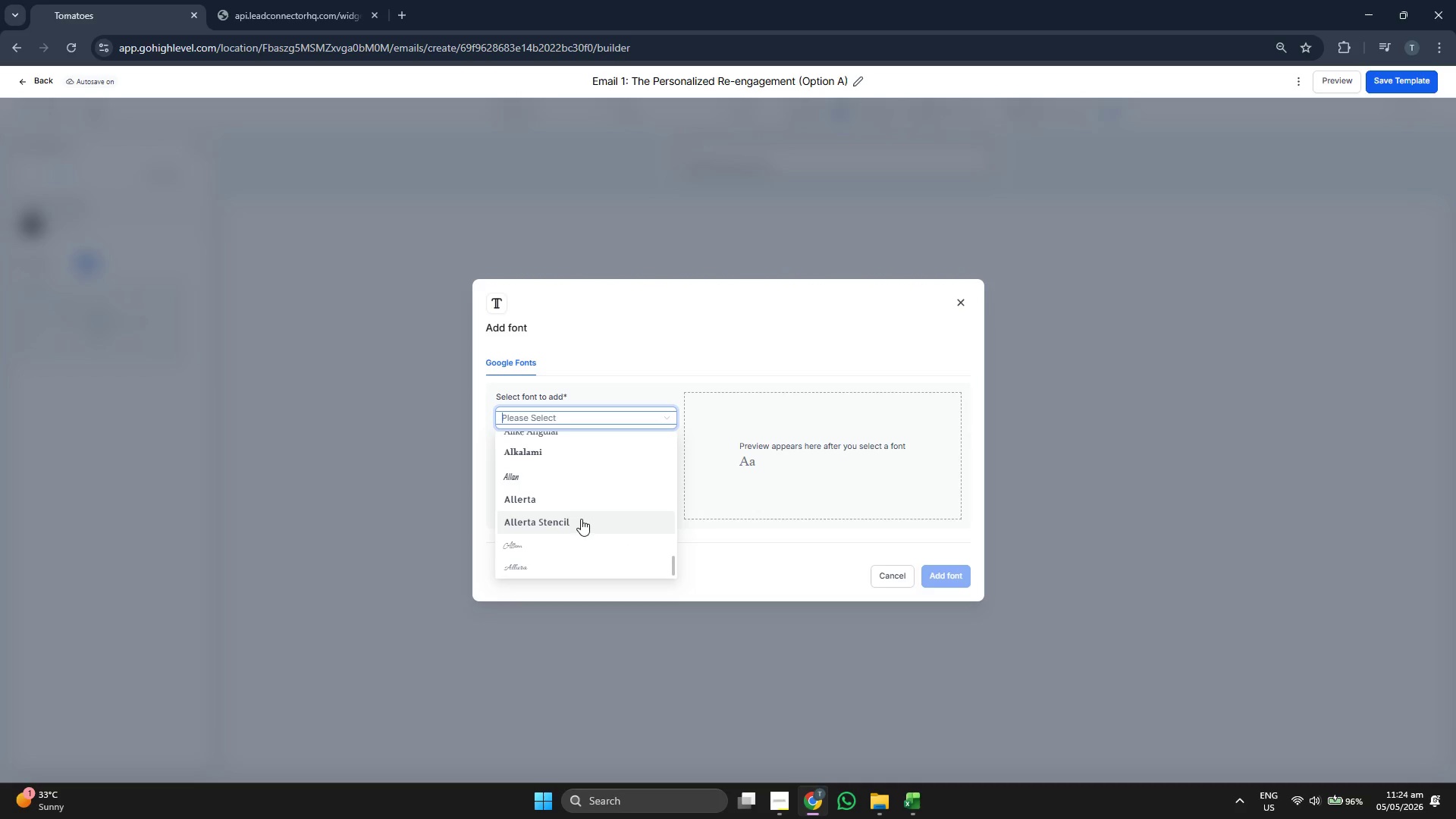 
scroll: coordinate [581, 517], scroll_direction: down, amount: 5.0
 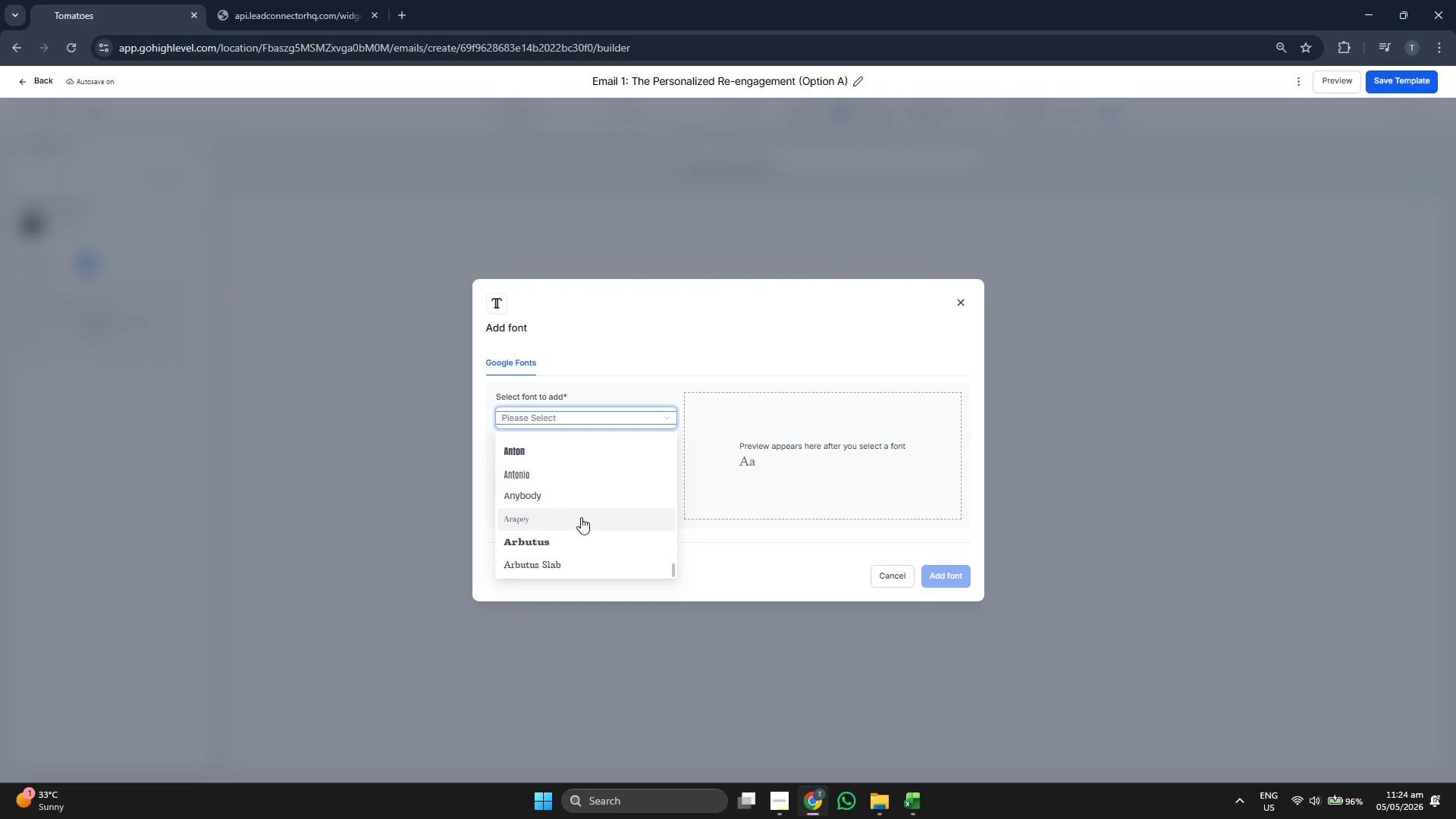 
scroll: coordinate [581, 517], scroll_direction: down, amount: 5.0
 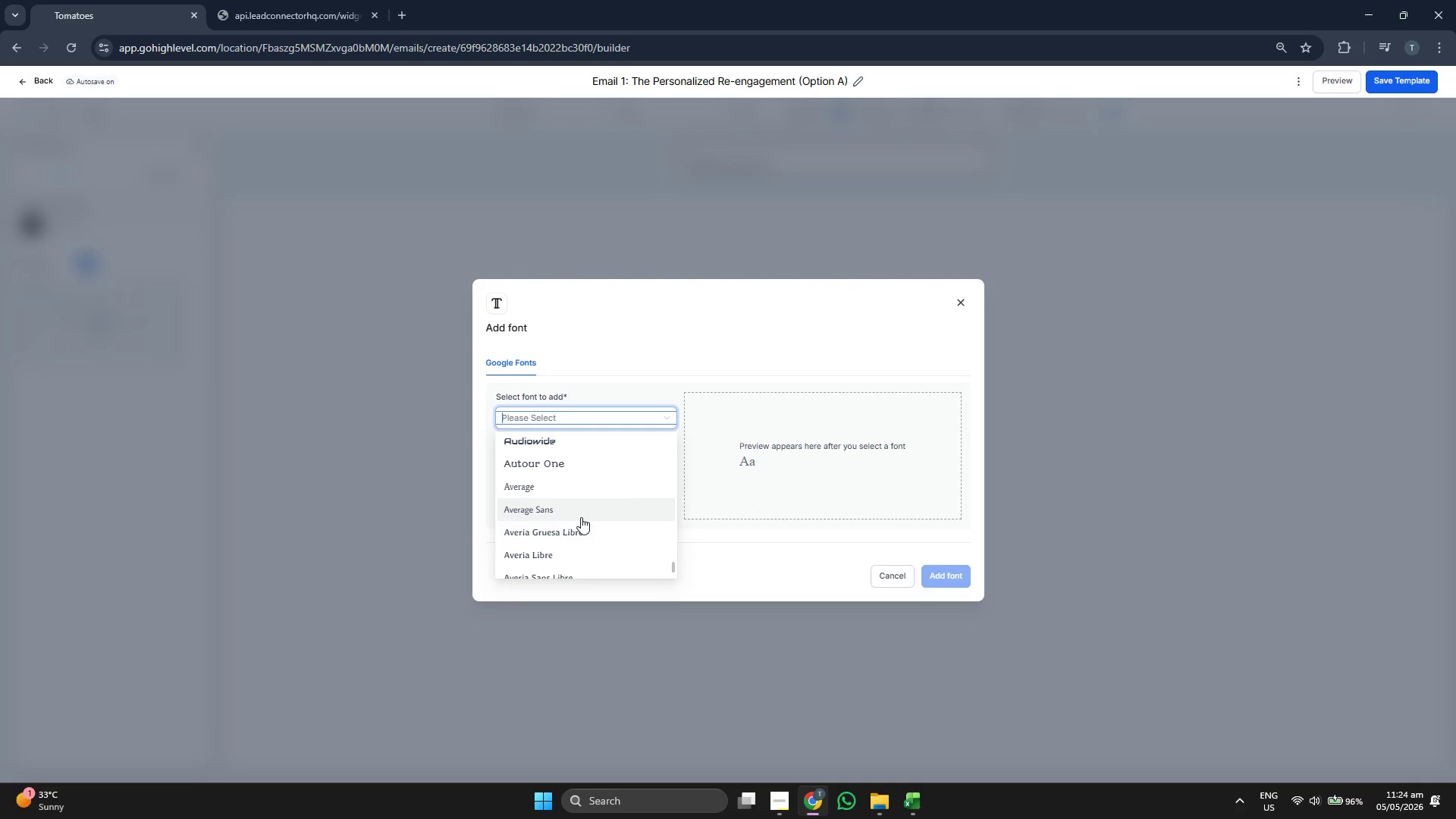 
scroll: coordinate [579, 519], scroll_direction: down, amount: 6.0
 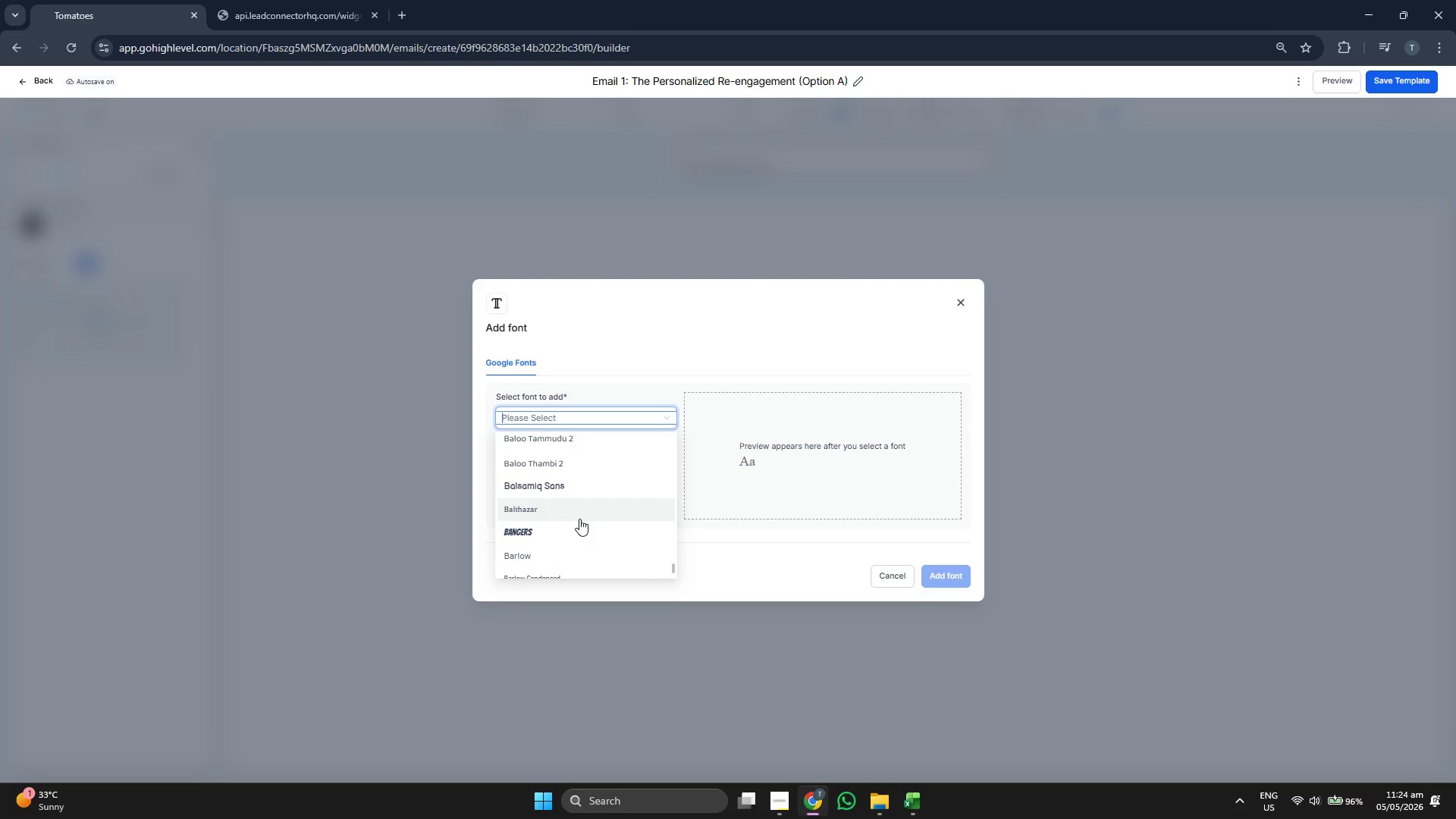 
scroll: coordinate [579, 516], scroll_direction: down, amount: 6.0
 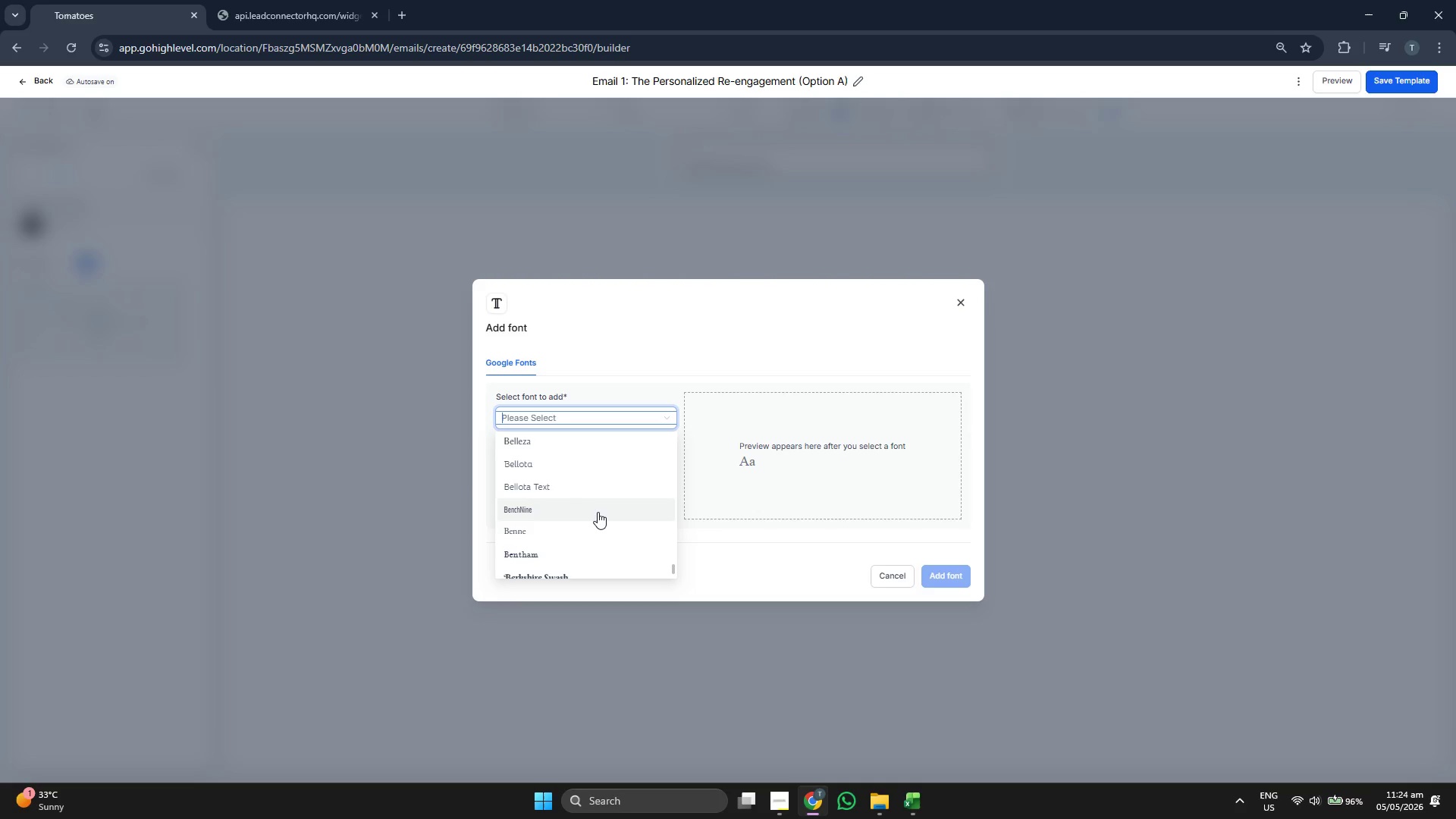 
scroll: coordinate [594, 514], scroll_direction: down, amount: 6.0
 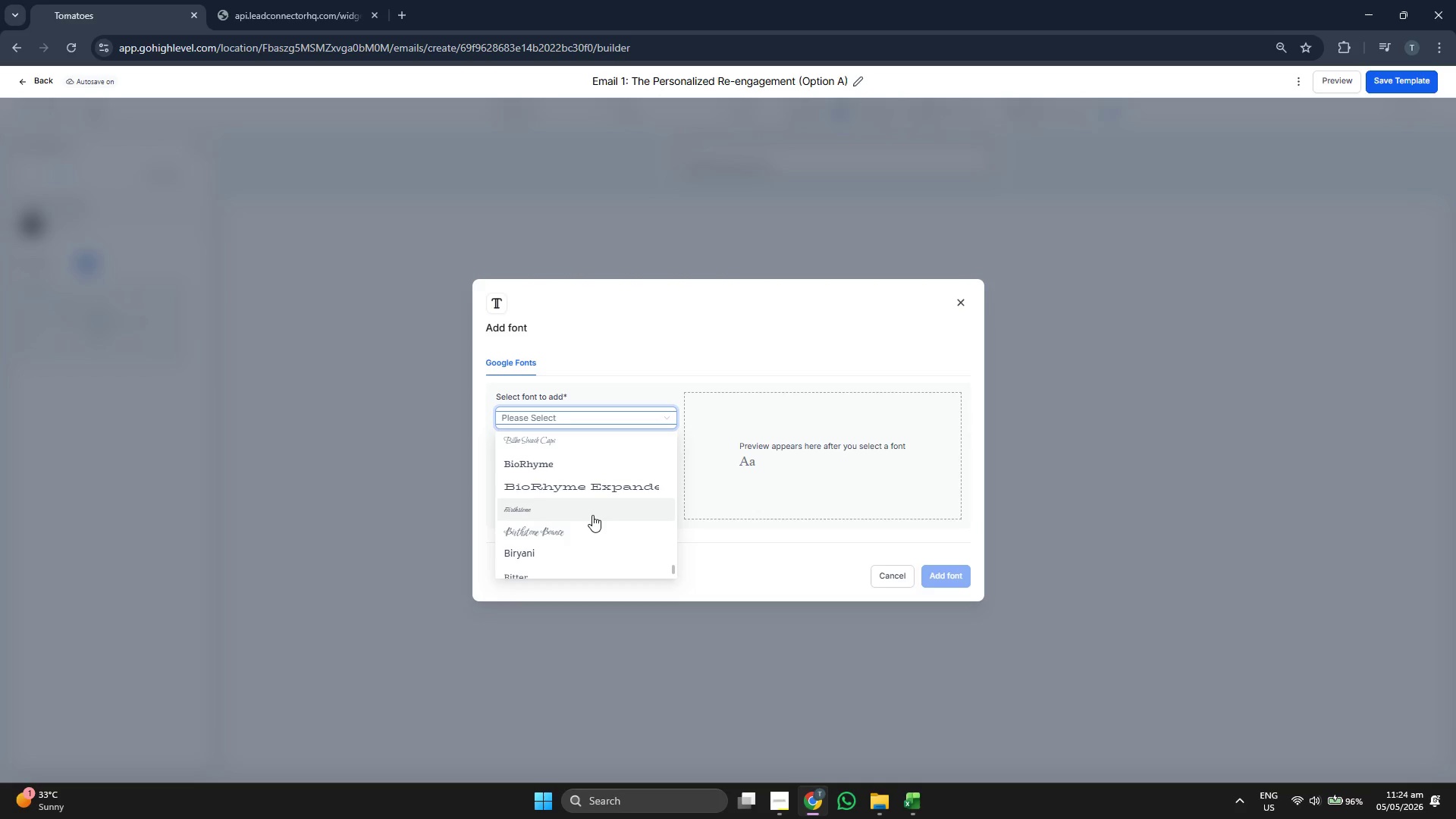 
scroll: coordinate [592, 516], scroll_direction: down, amount: 5.0
 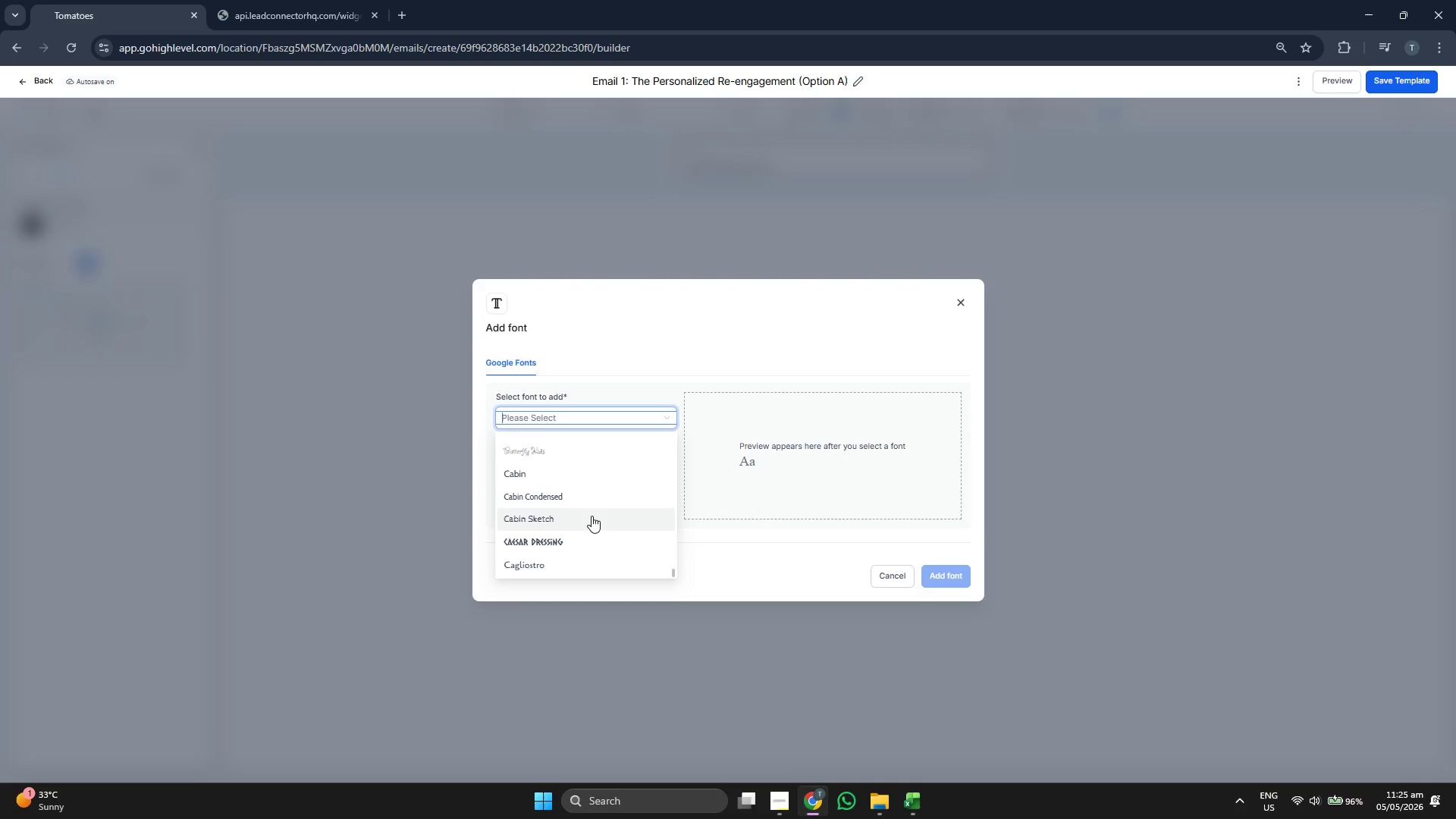 
scroll: coordinate [592, 516], scroll_direction: down, amount: 5.0
 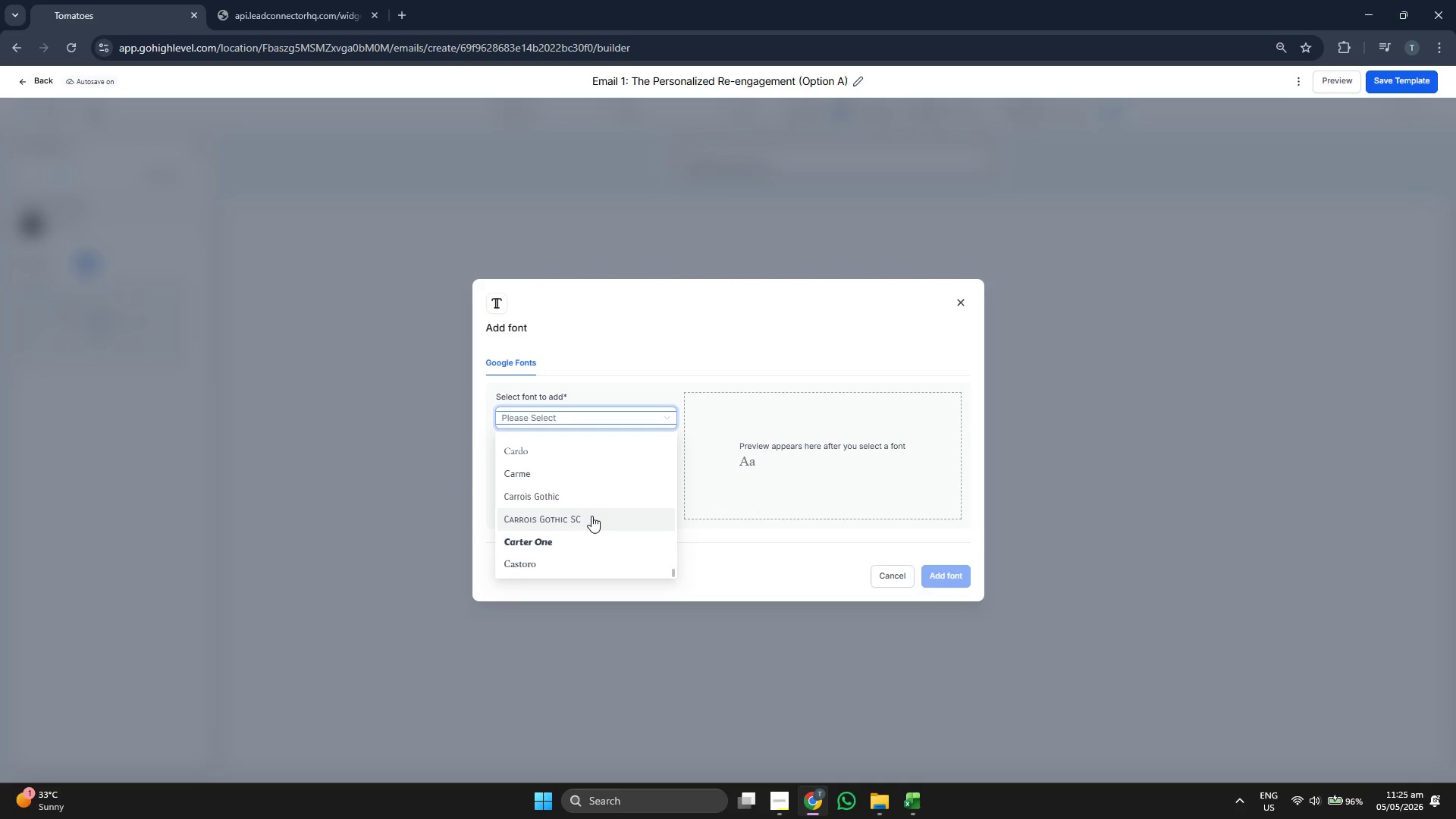 
scroll: coordinate [596, 507], scroll_direction: down, amount: 3.0
 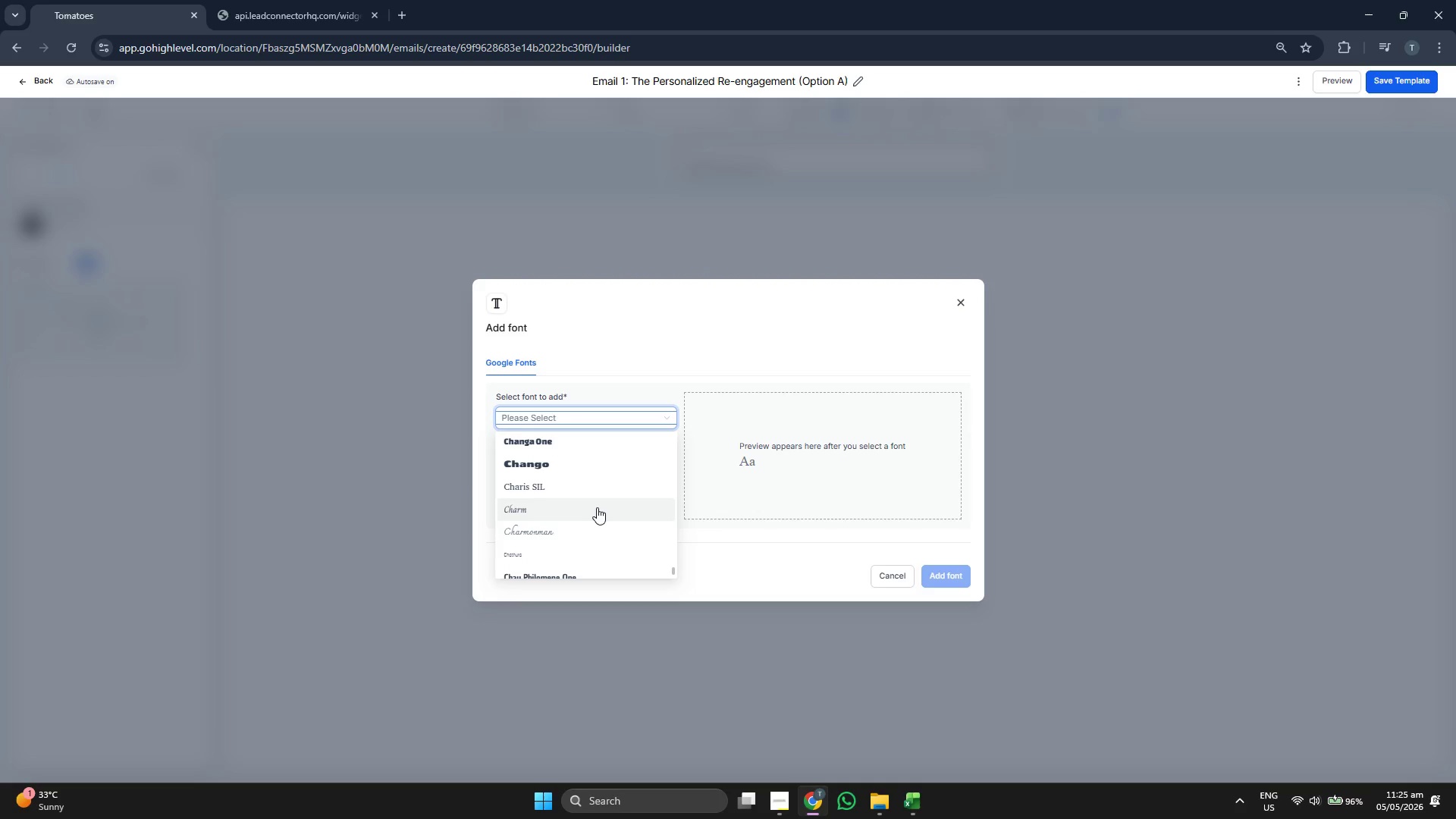 
type(play)
 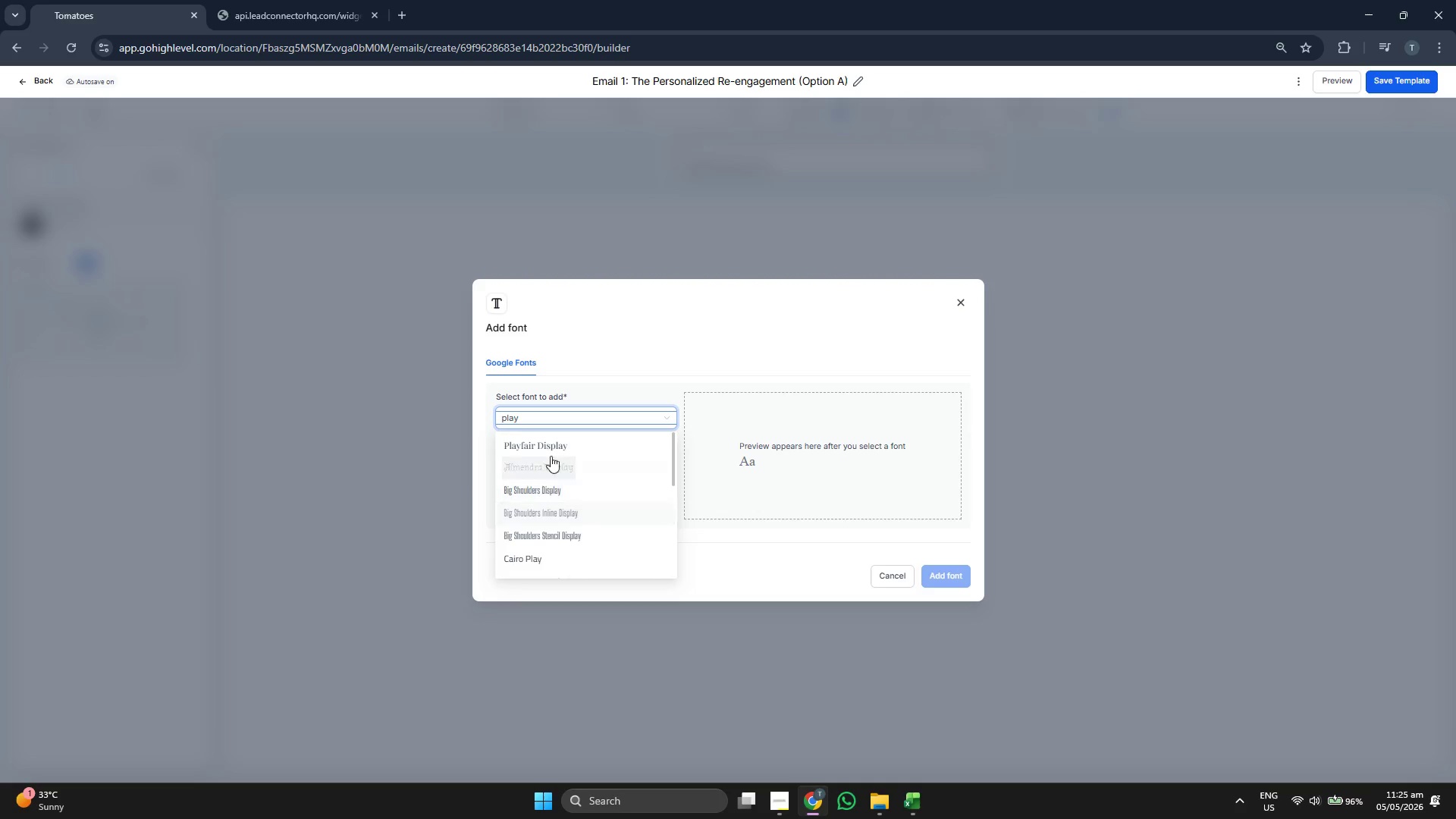 
left_click([559, 444])
 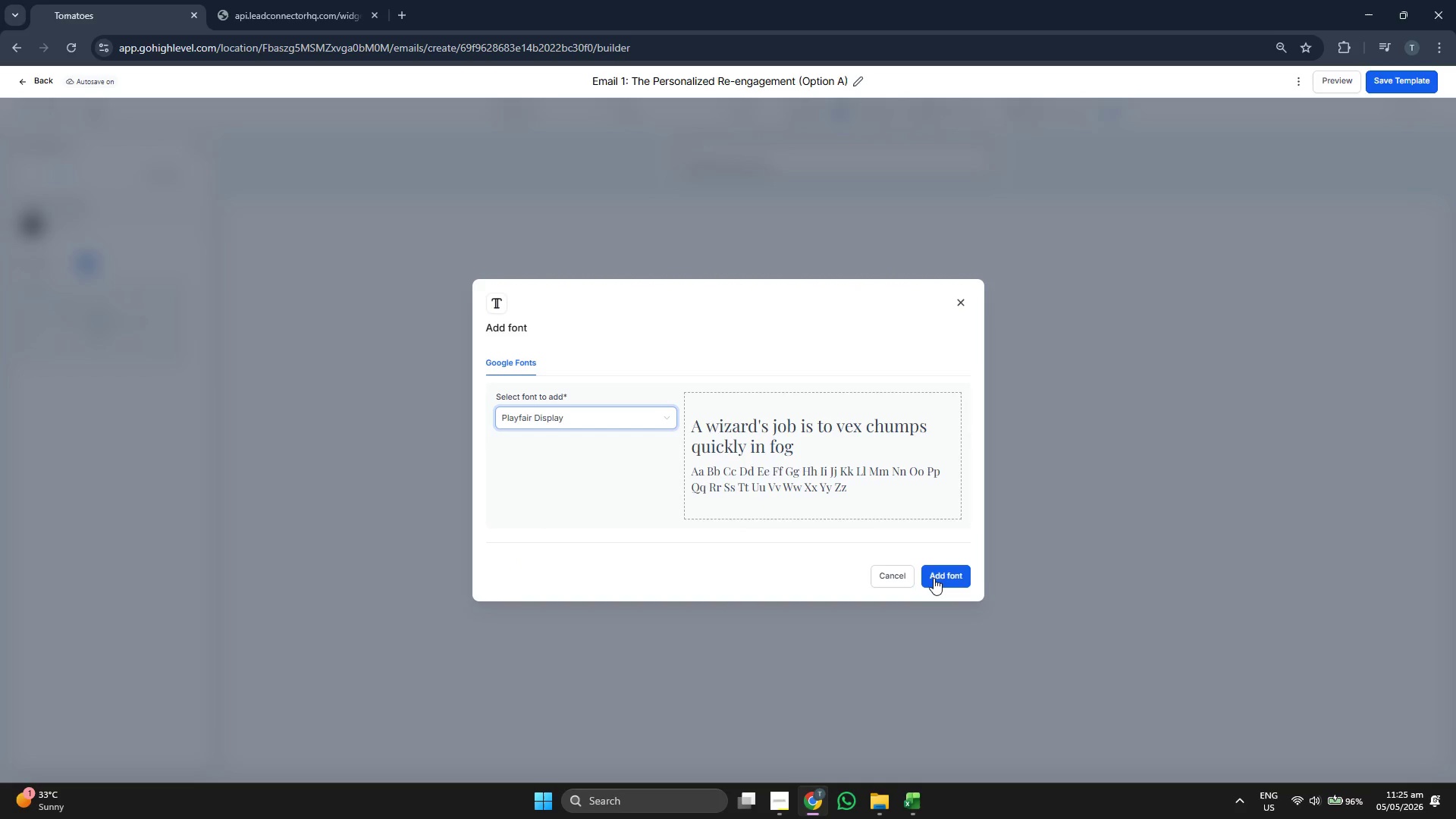 
left_click([934, 579])
 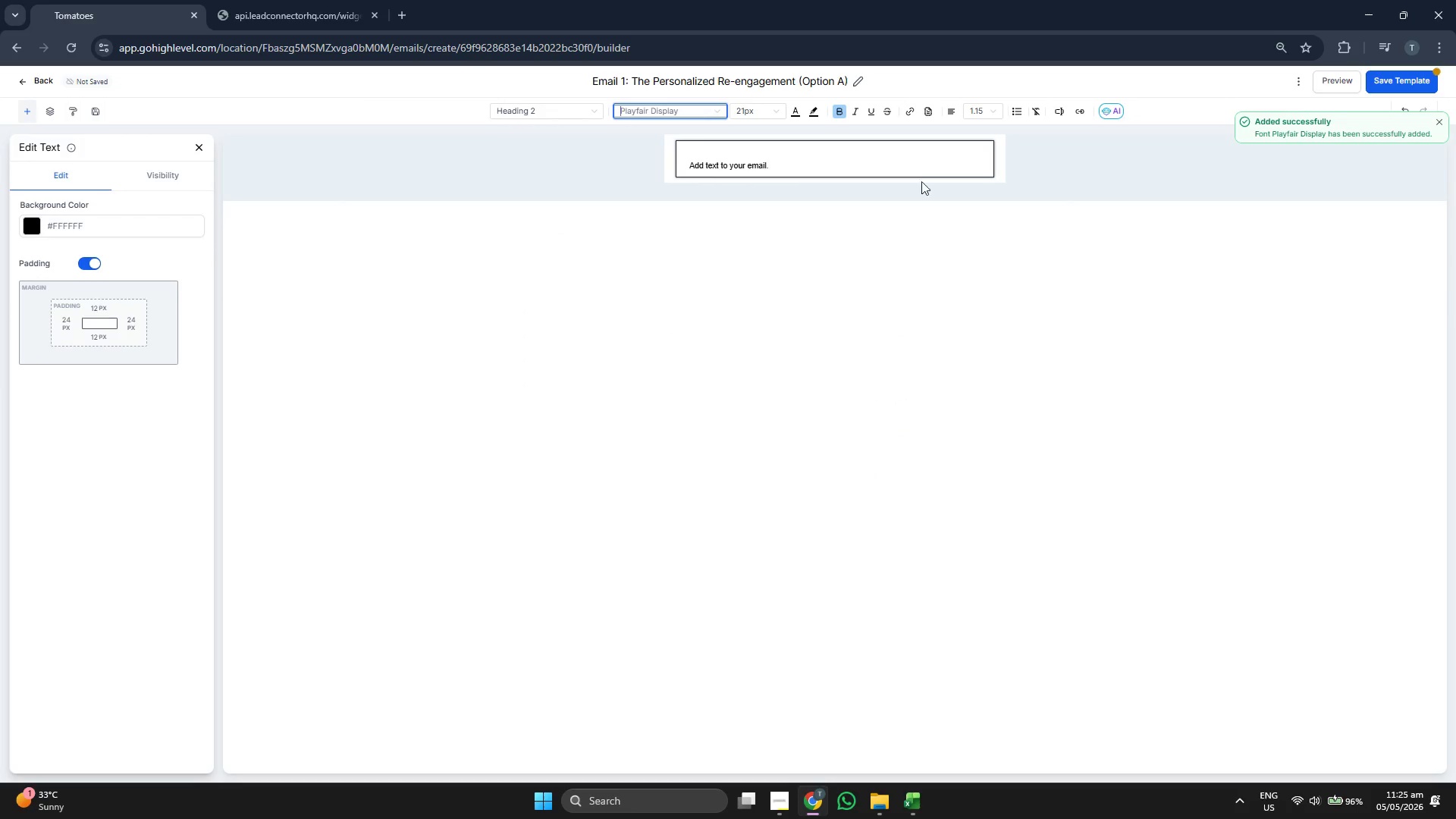 
left_click([985, 118])
 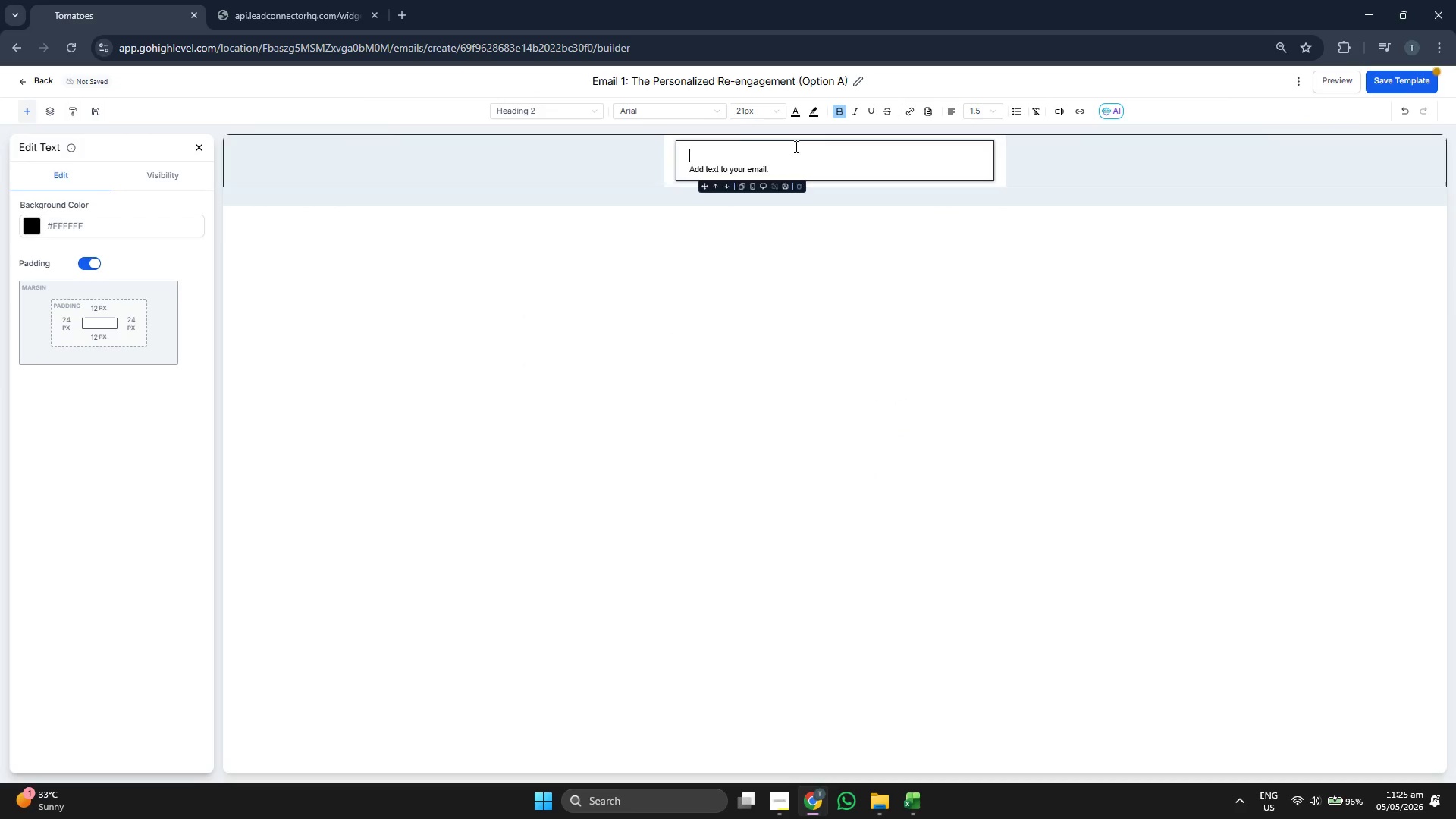 
left_click([663, 121])
 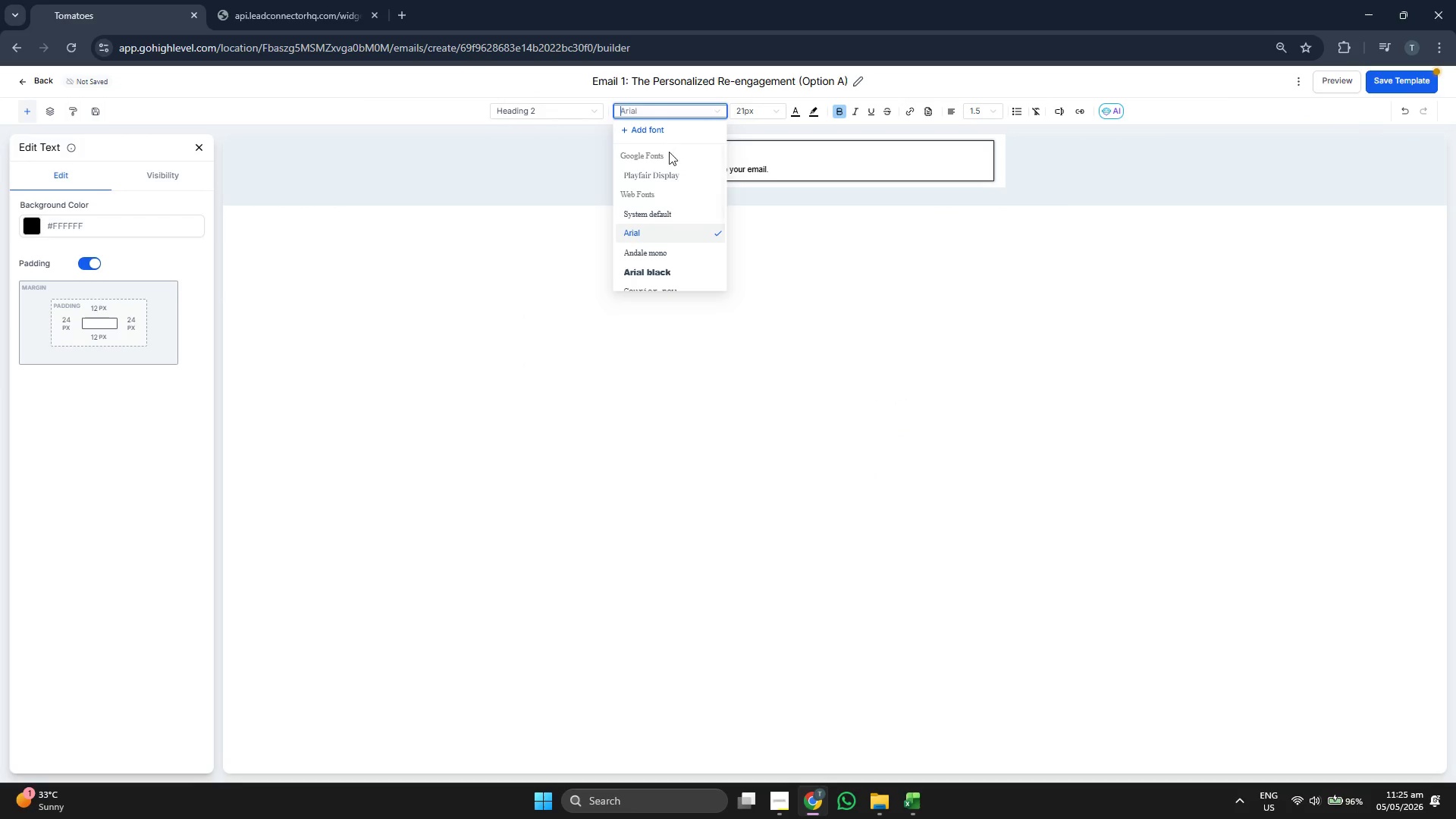 
left_click([664, 177])
 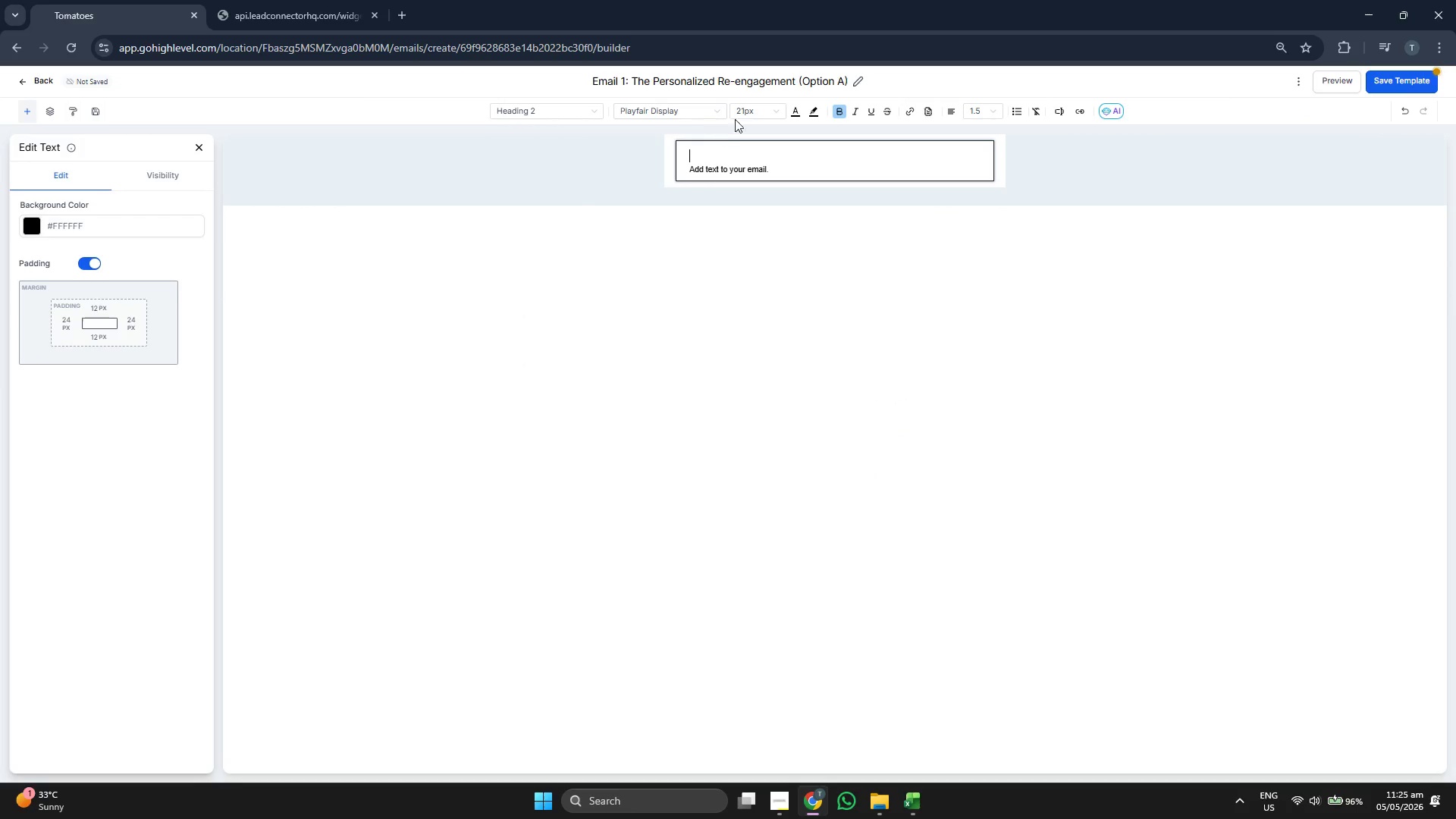 
left_click([748, 110])
 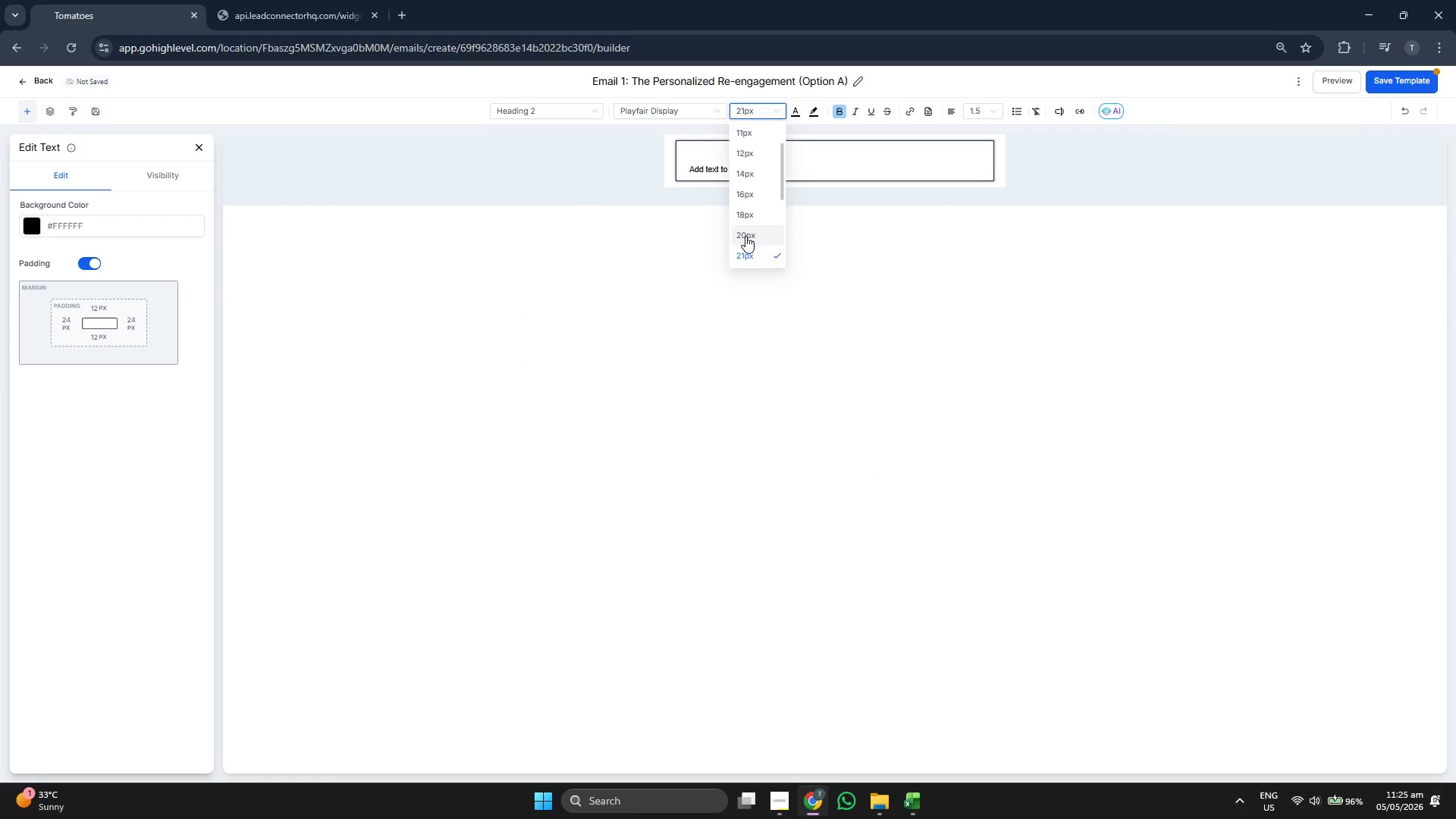 
scroll: coordinate [770, 207], scroll_direction: up, amount: 1.0
 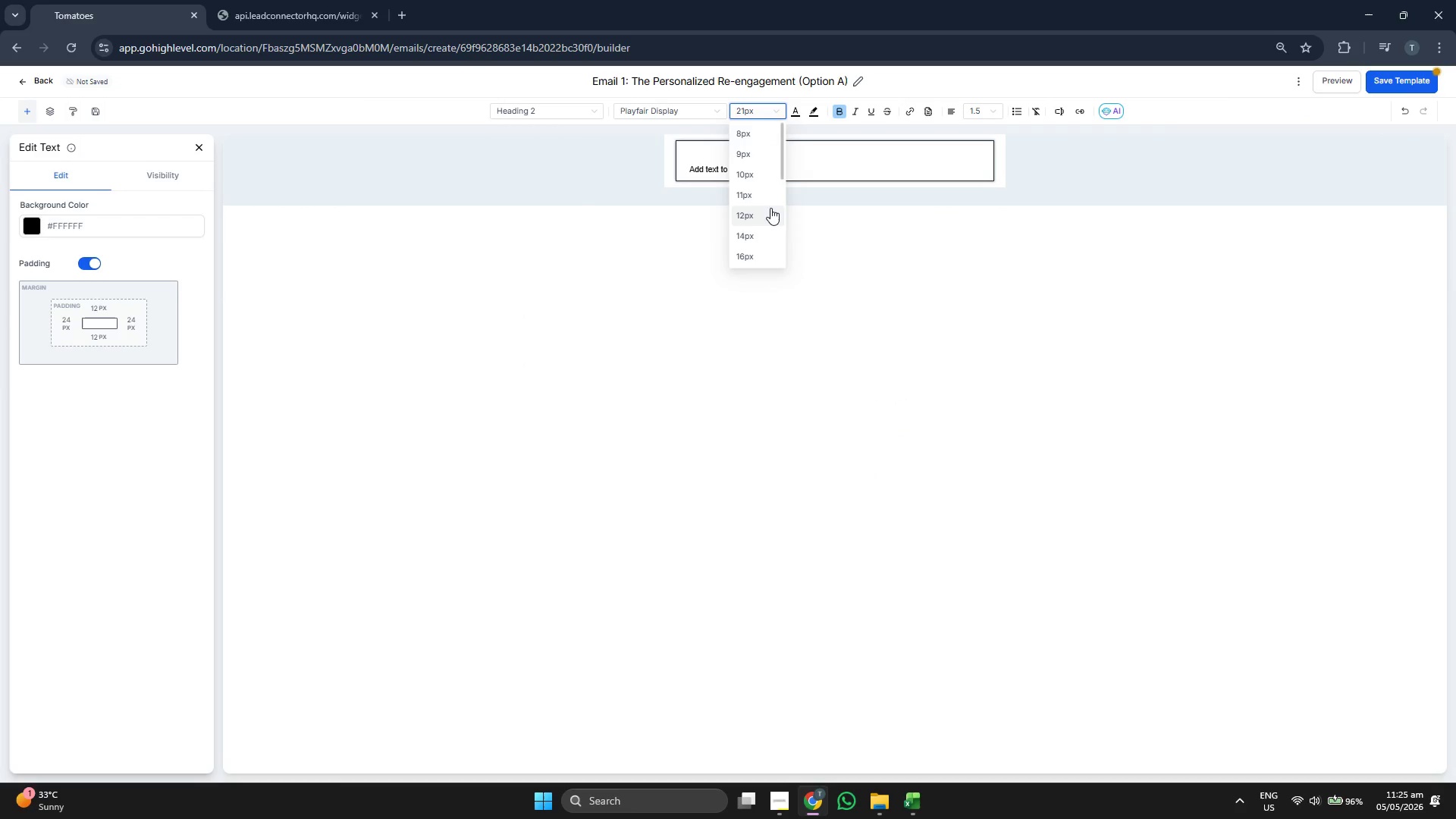 
scroll: coordinate [768, 210], scroll_direction: down, amount: 1.0
 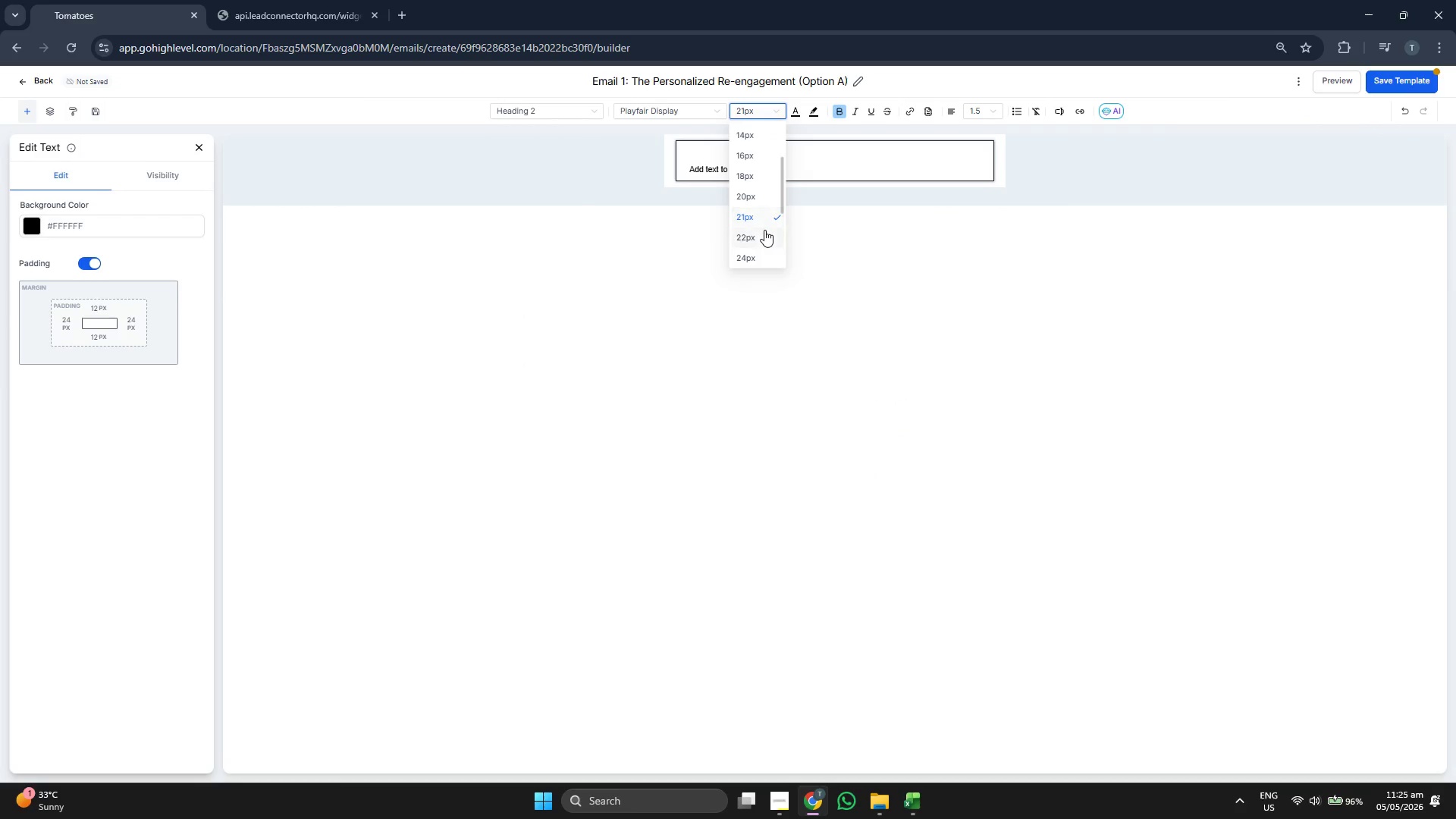 
left_click([764, 231])
 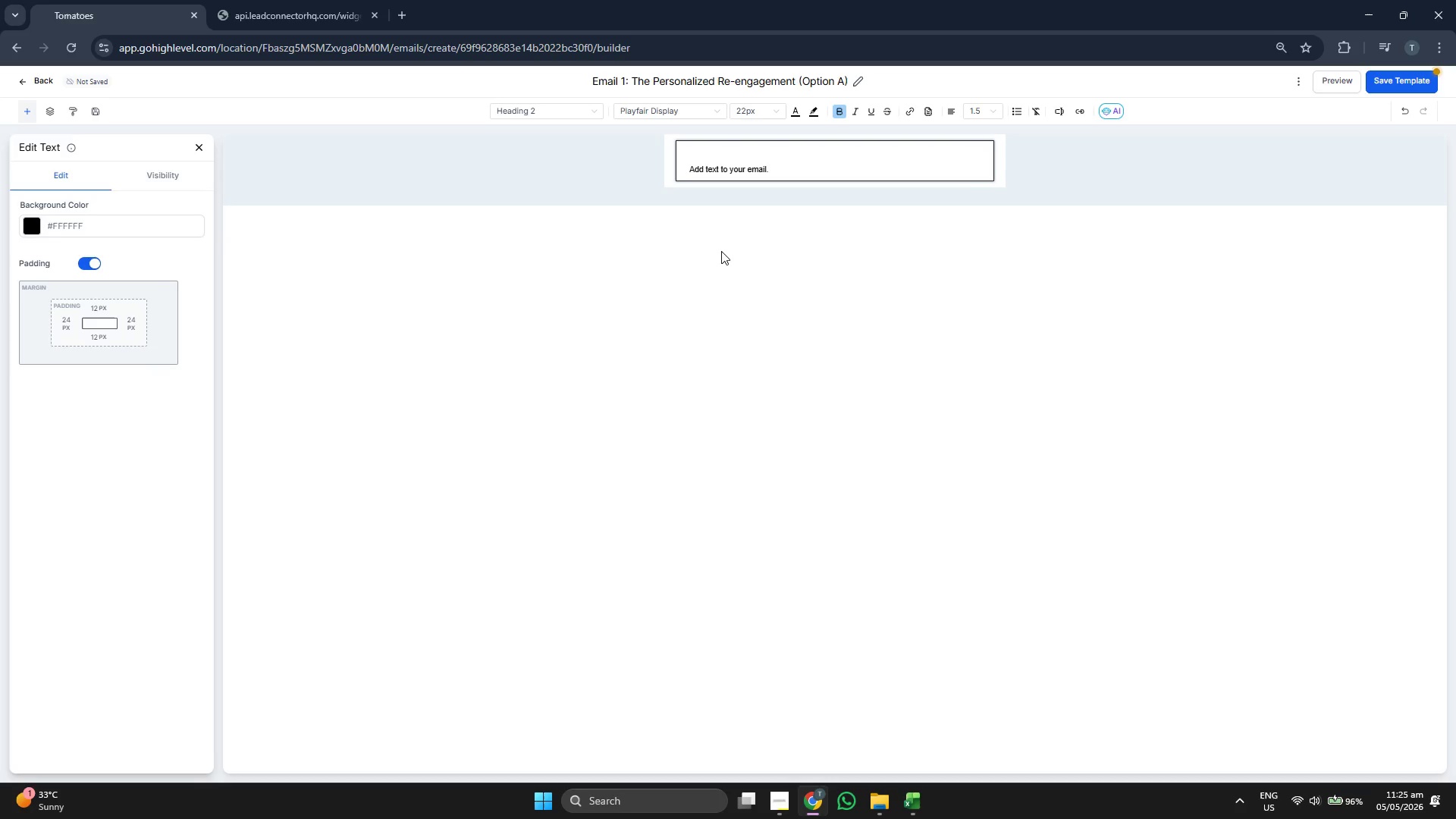 
key(CapsLock)
 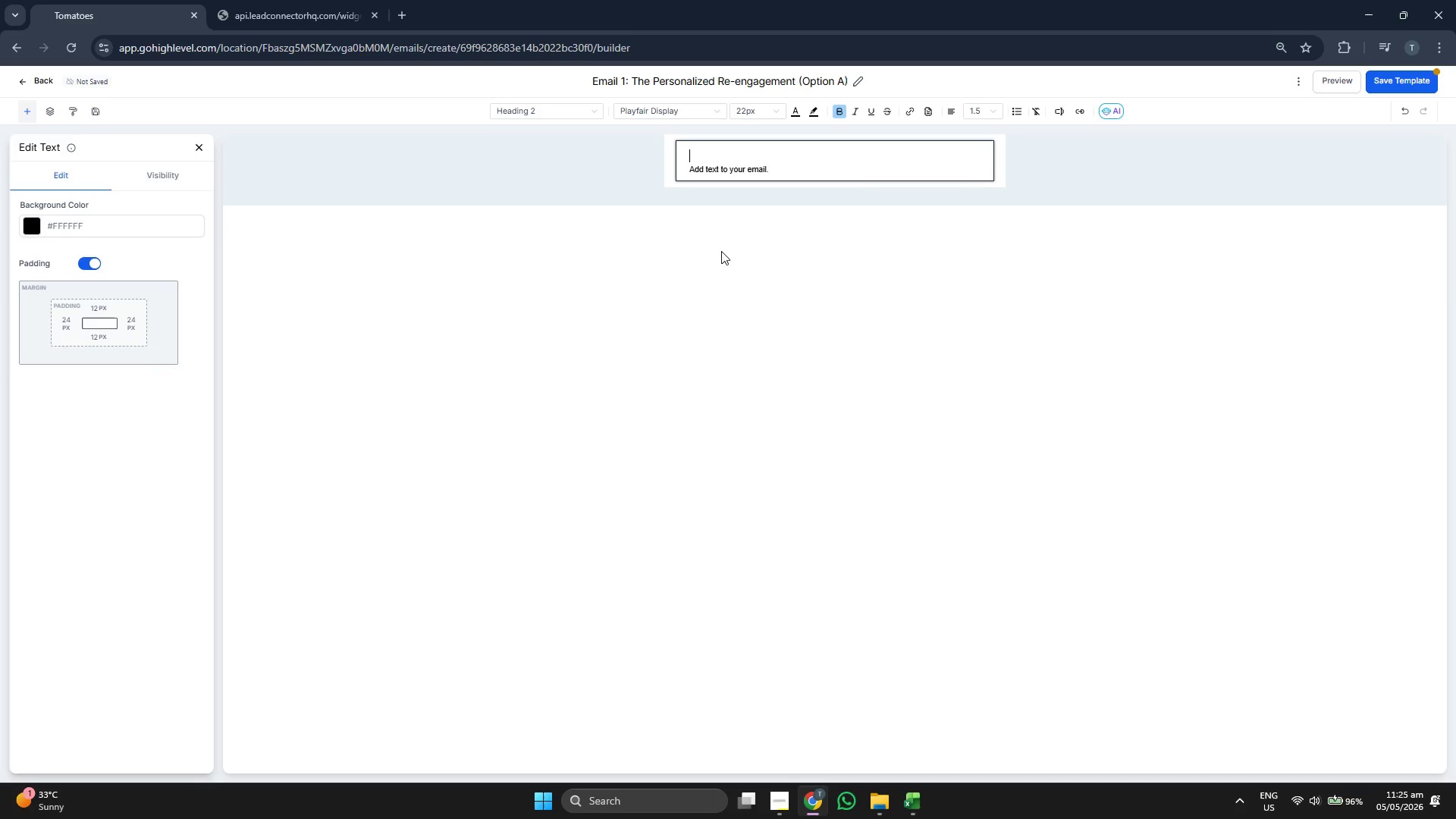 
key(H)
 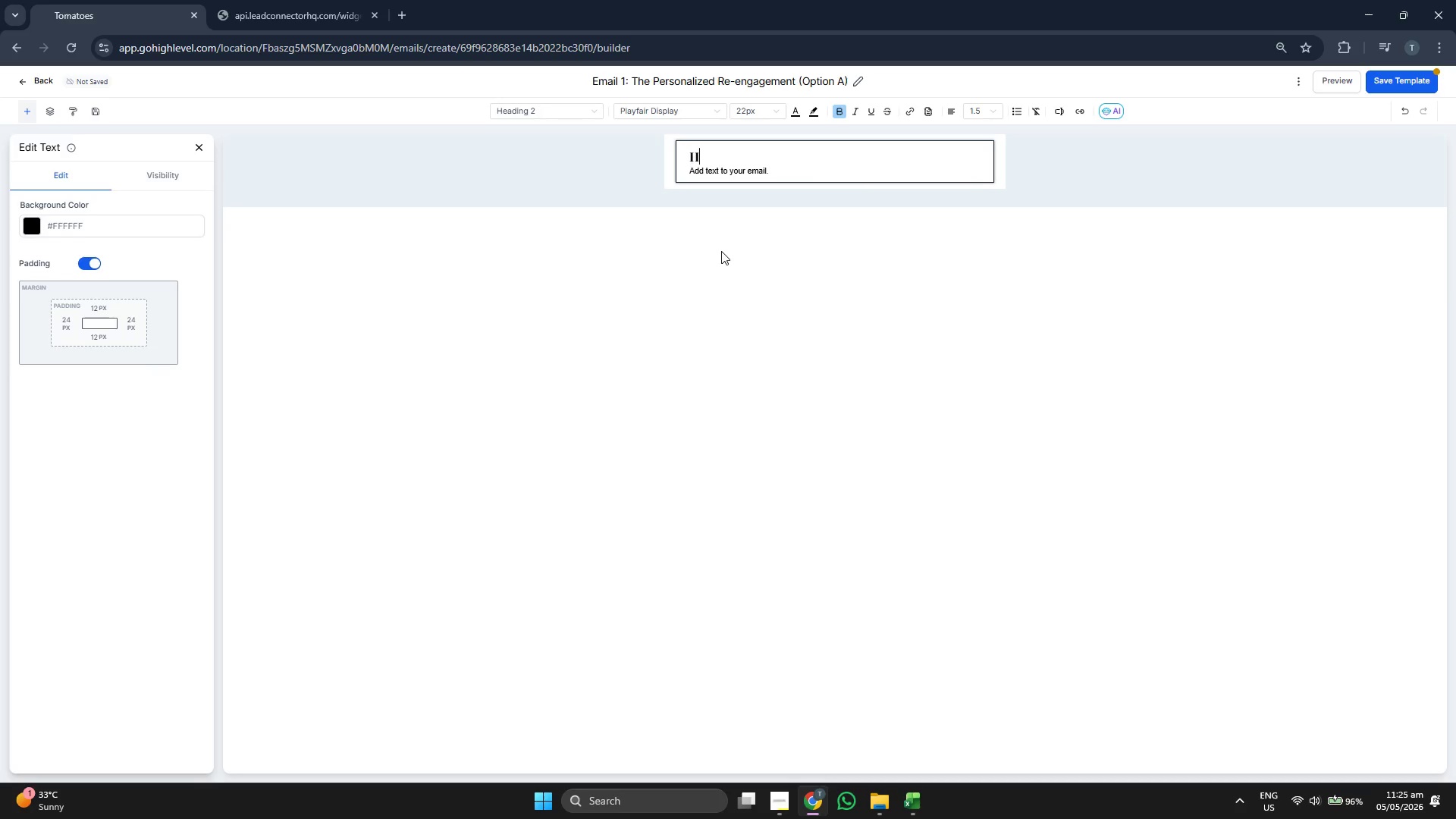 
key(CapsLock)
 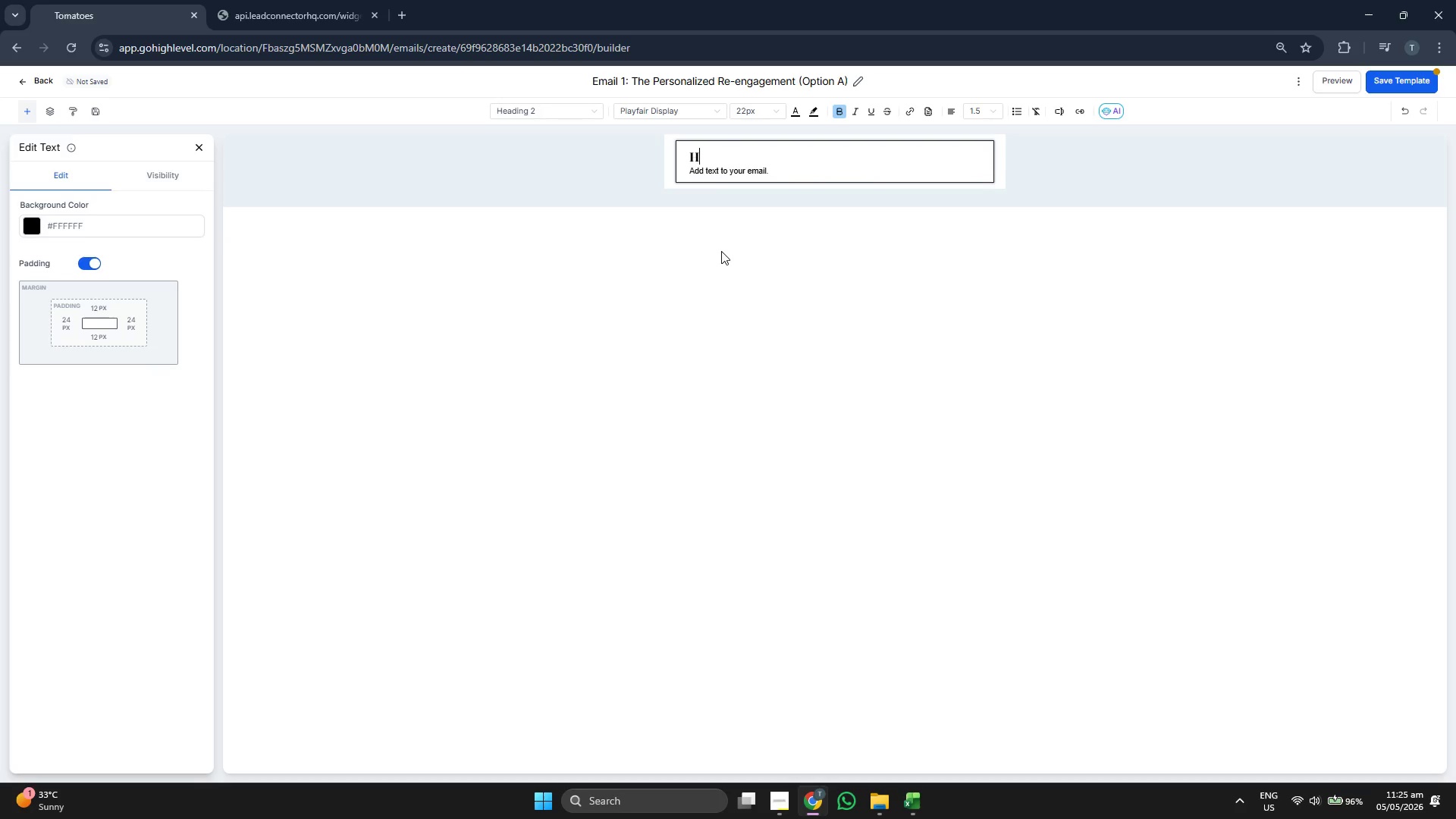 
key(I)
 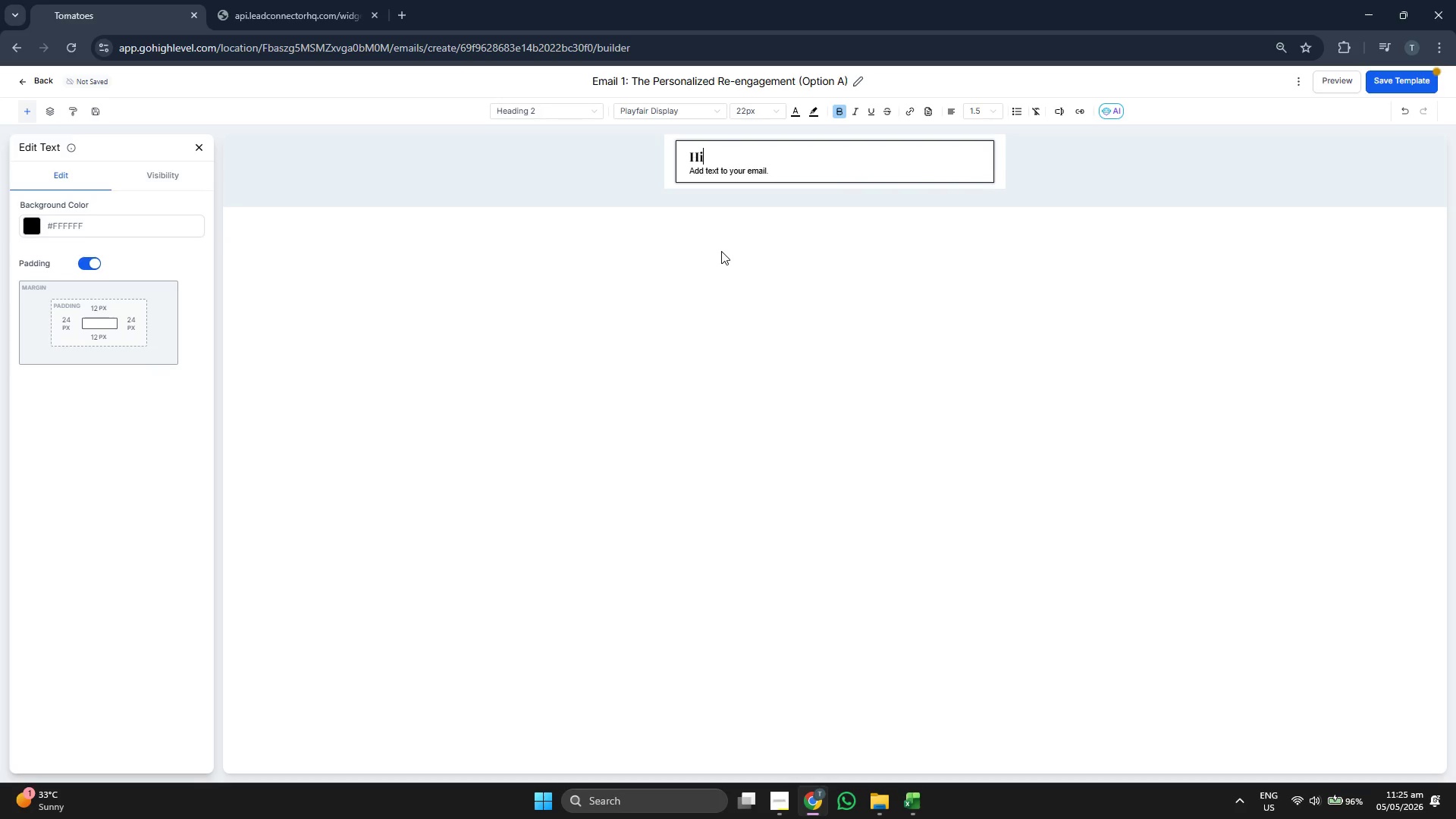 
key(Space)
 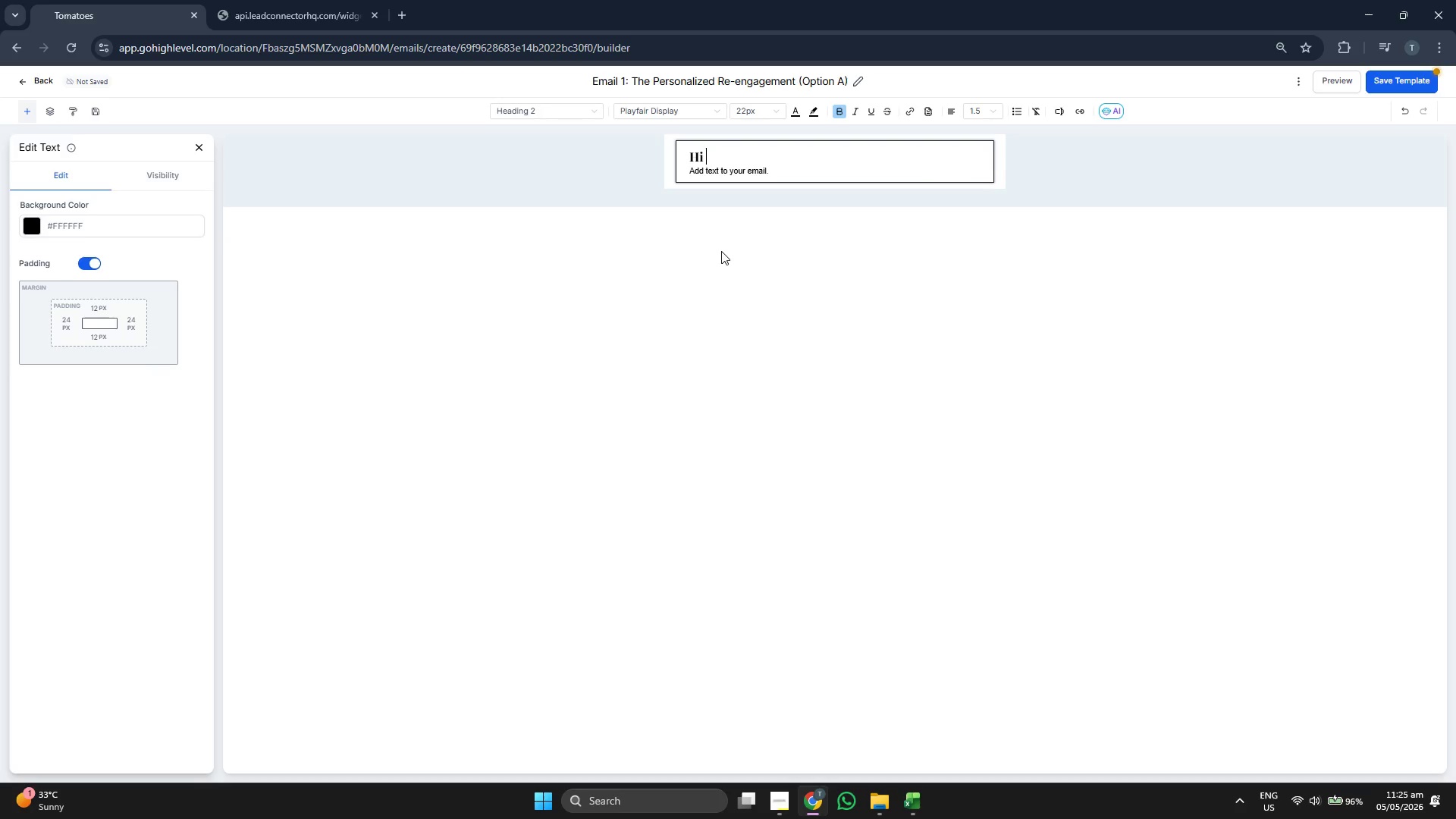 
key(Shift+ShiftRight)
 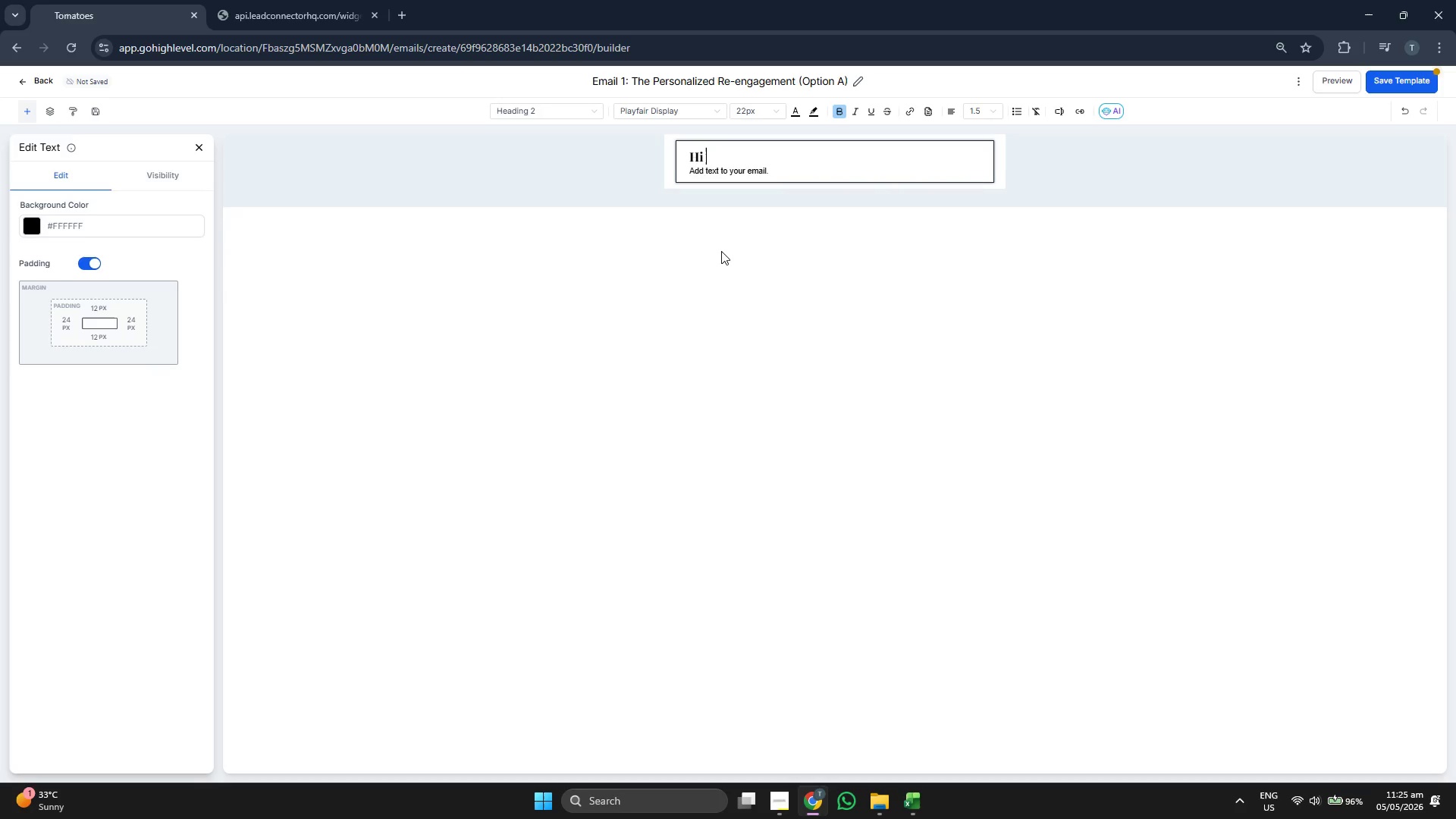 
key(Shift+Enter)
 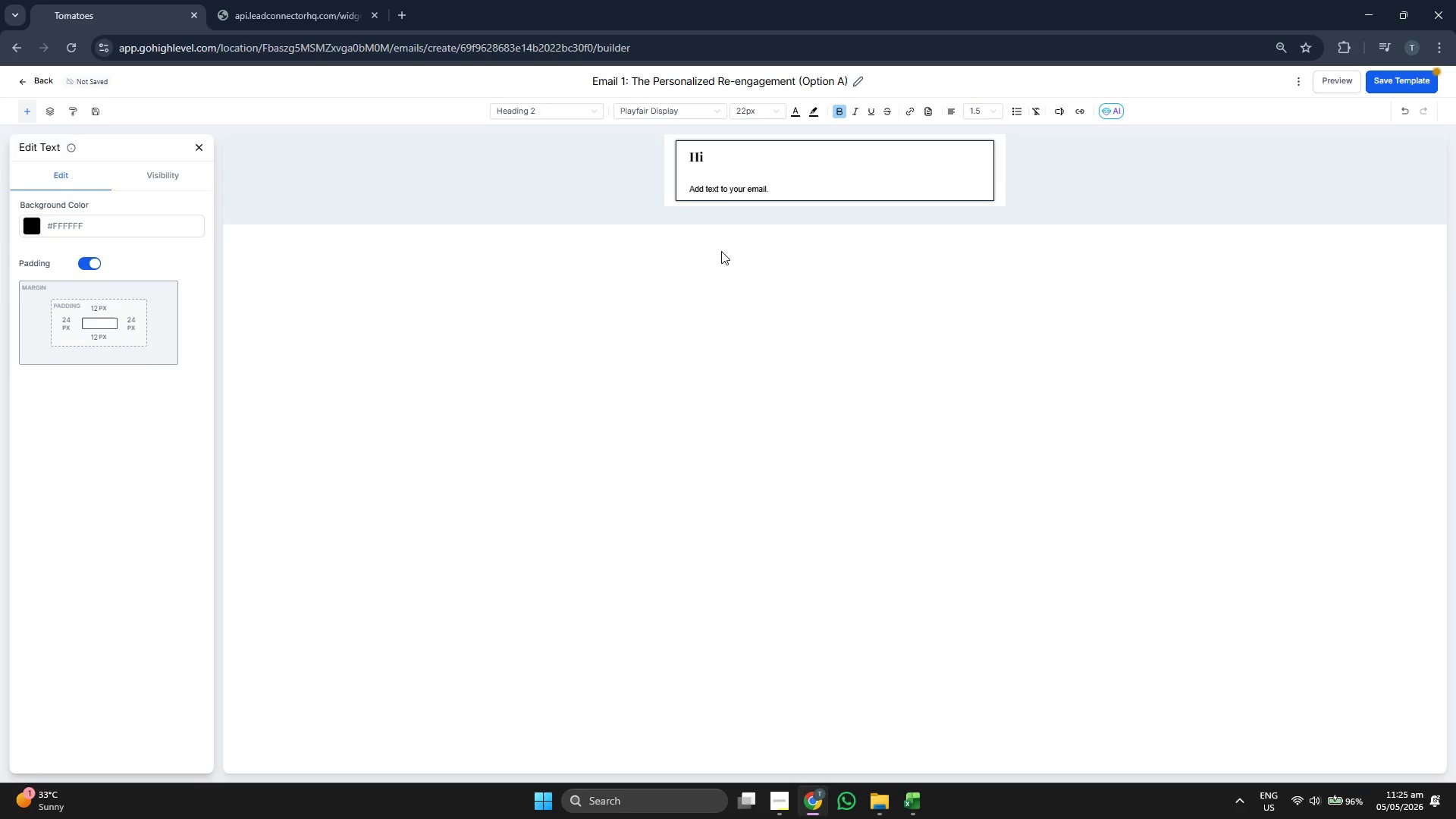 
key(Backspace)
 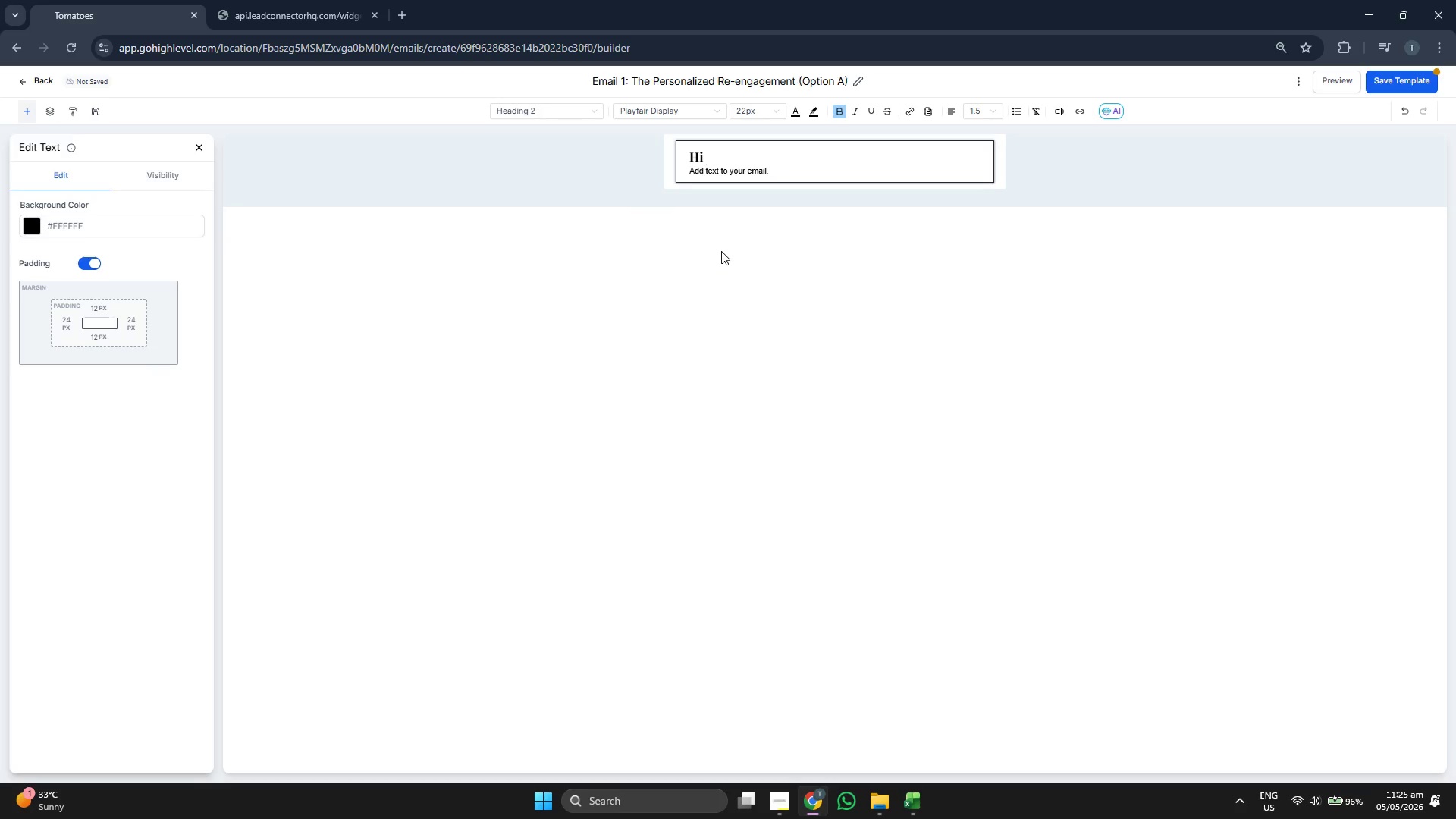 
key(Shift+BracketLeft)
 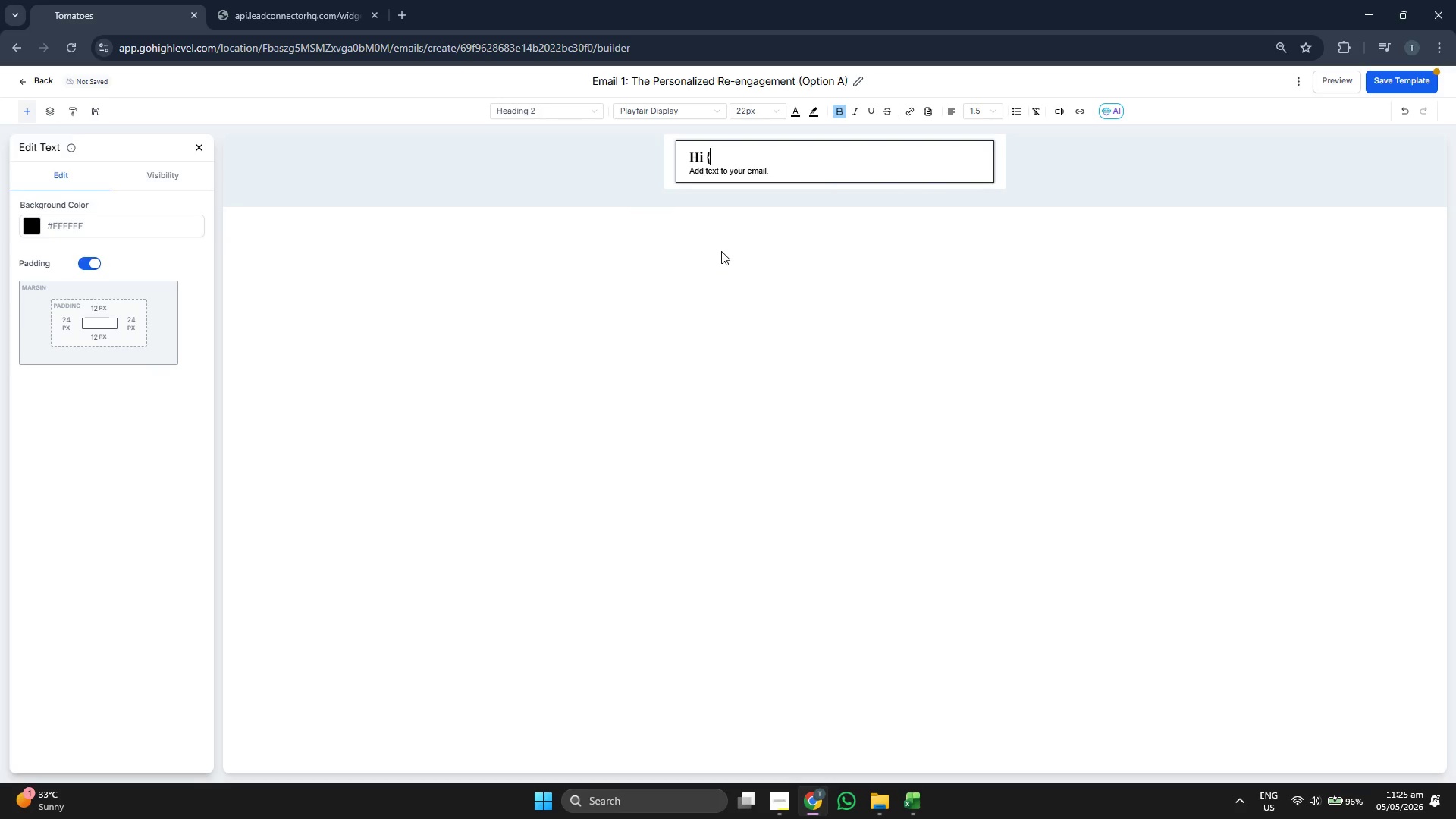 
key(Shift+BracketLeft)
 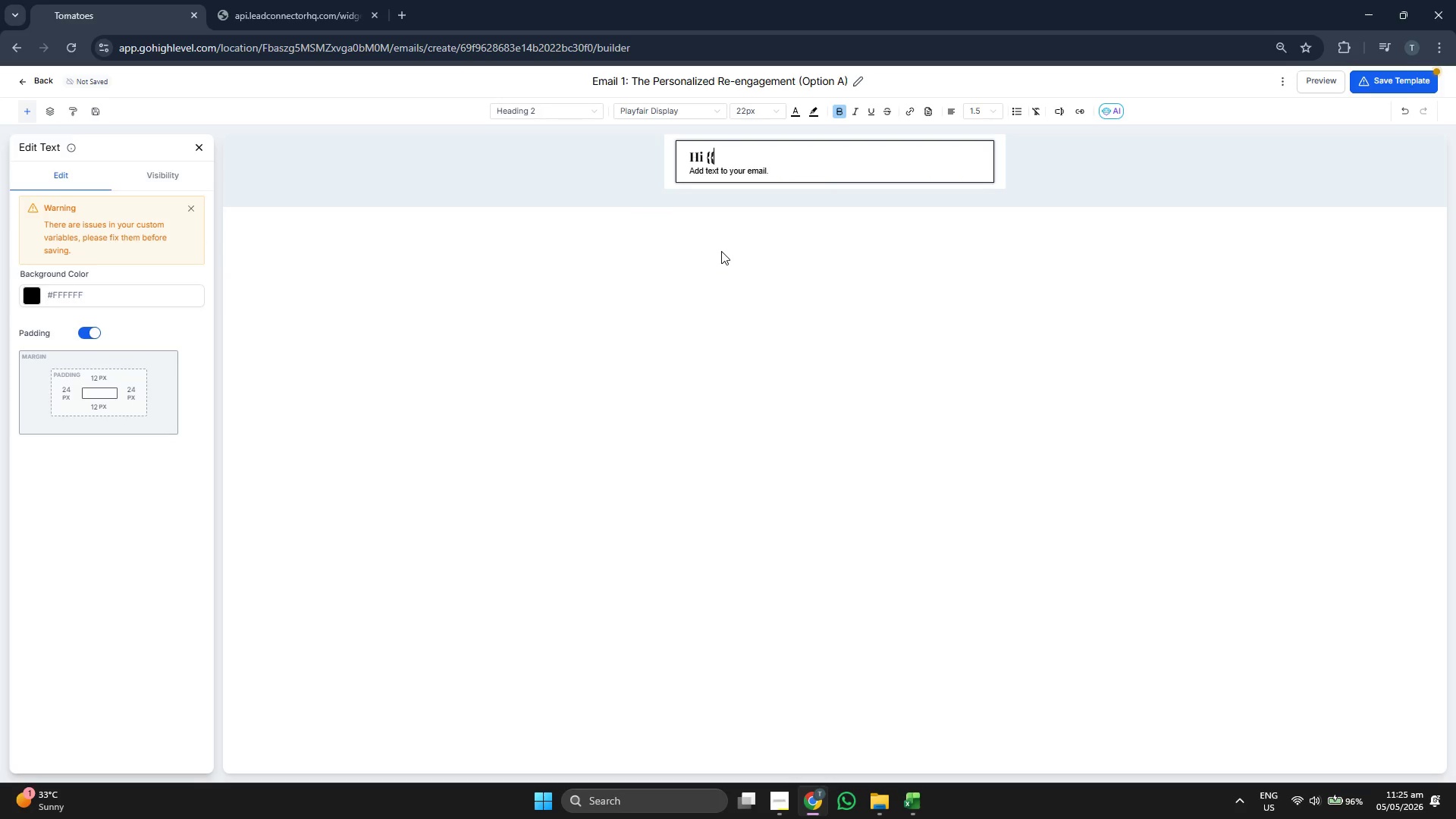 
wait(5.98)
 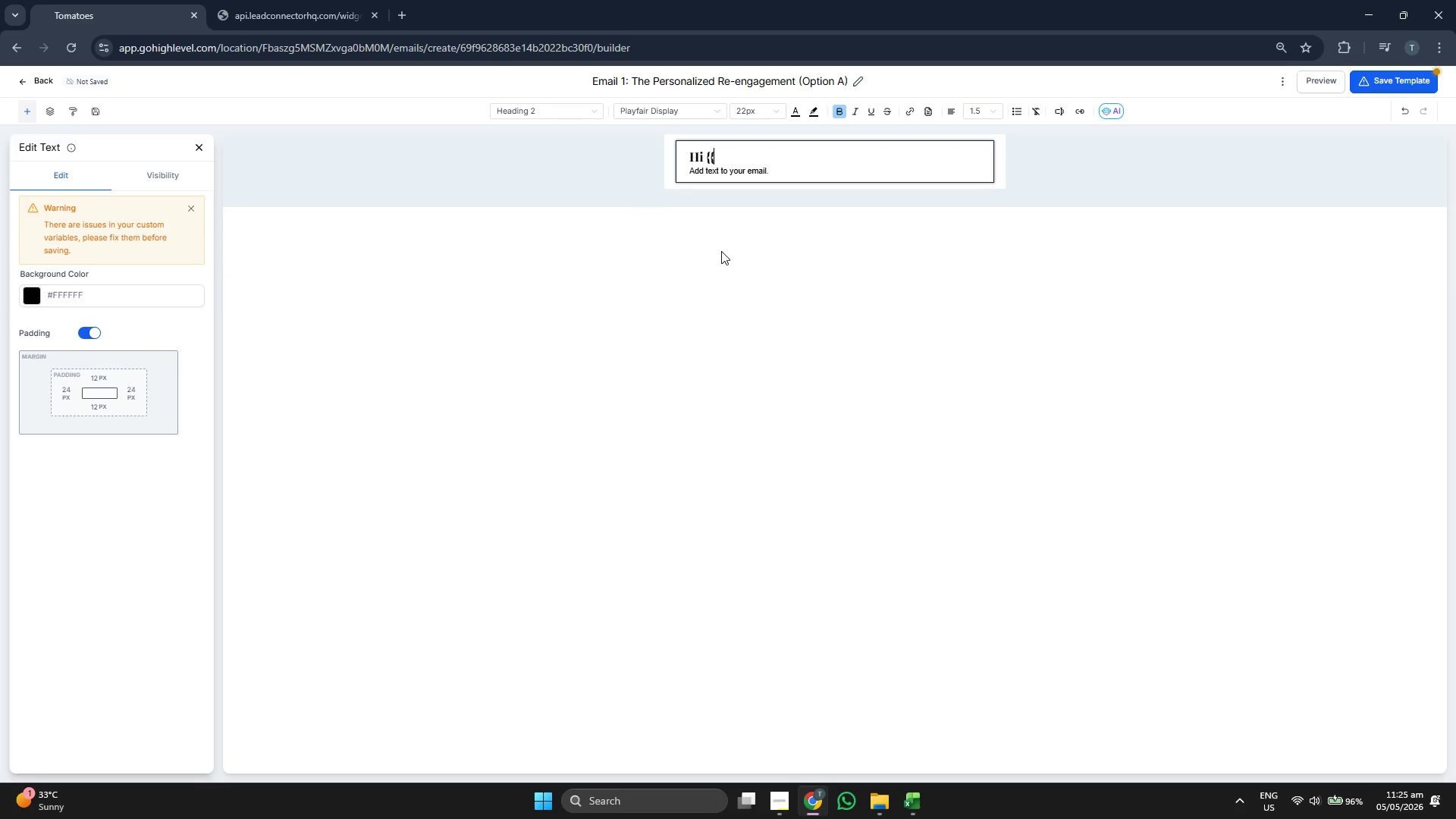 
type(contact.fr)
key(Backspace)
type(irst_name}},)
 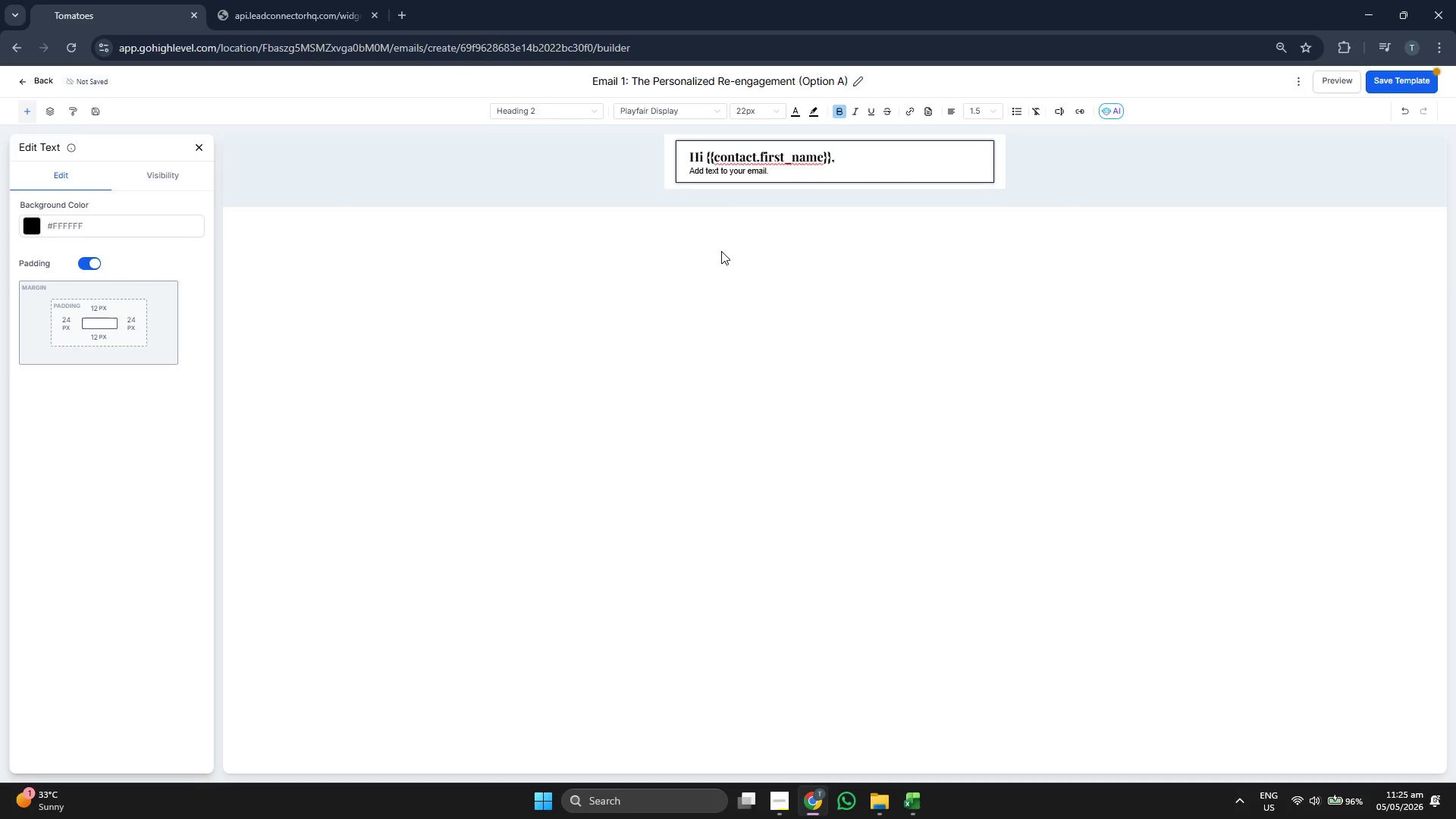 
key(ArrowDown)
 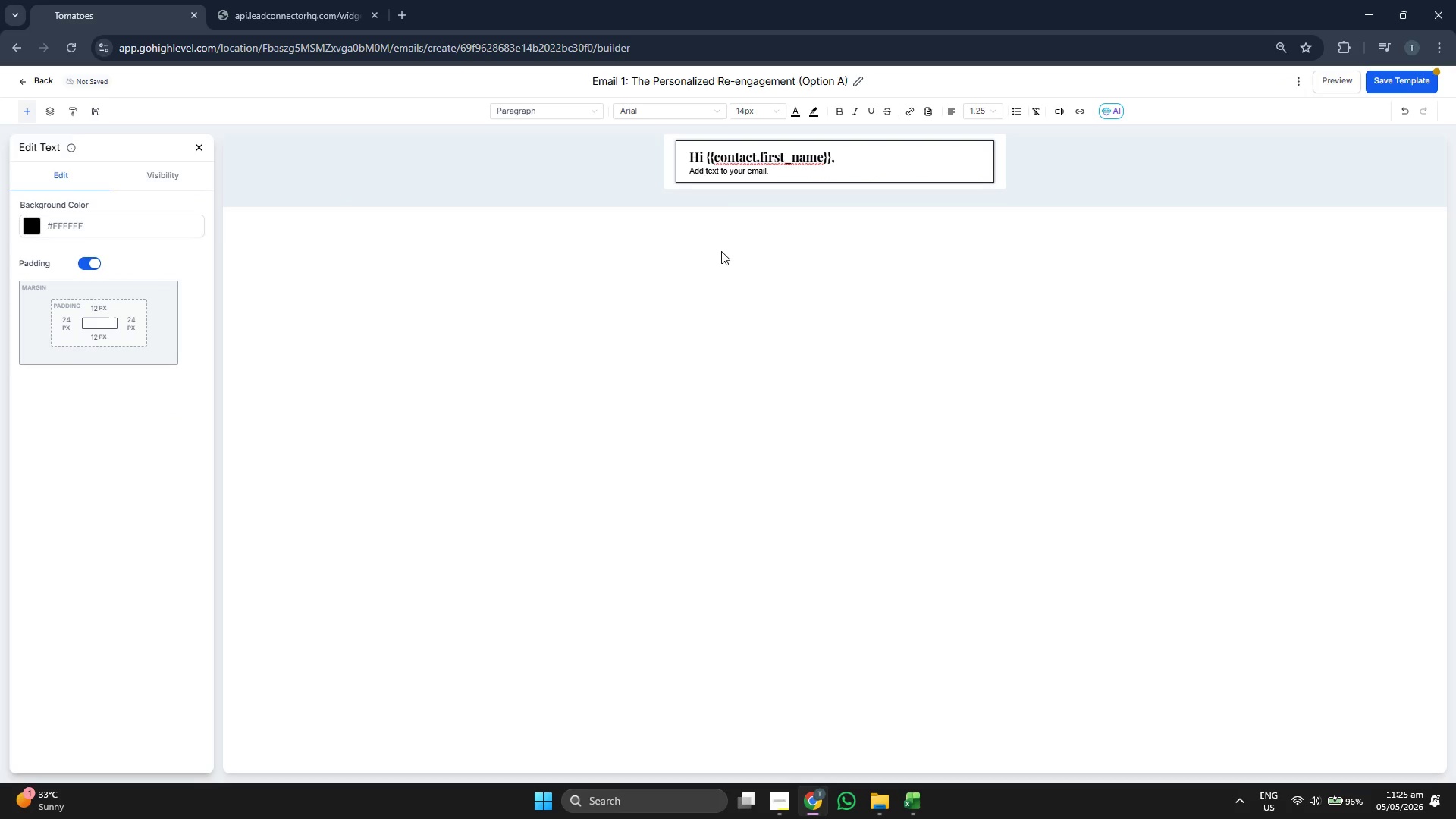 
key(Backspace)
 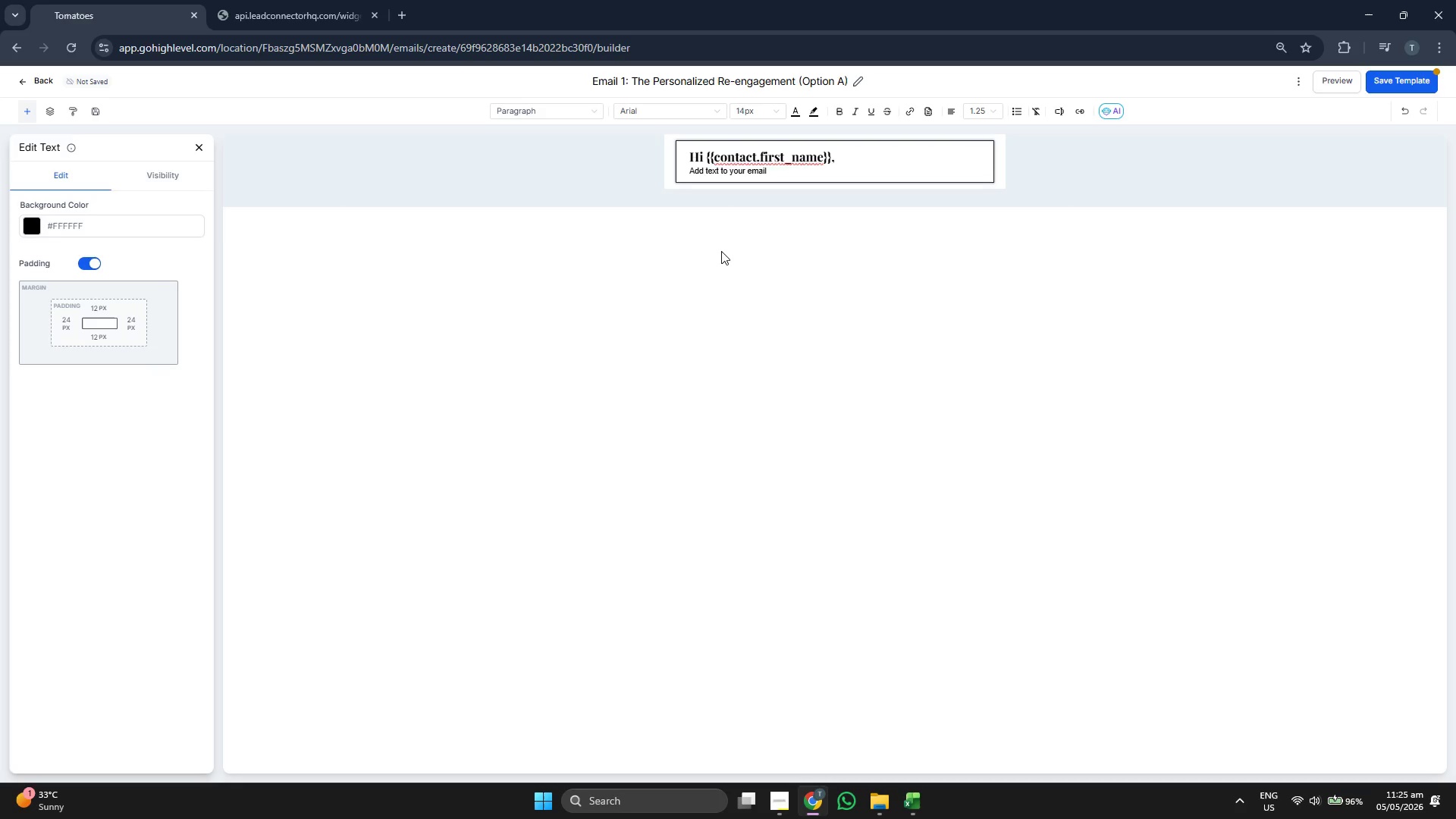 
key(Backspace)
 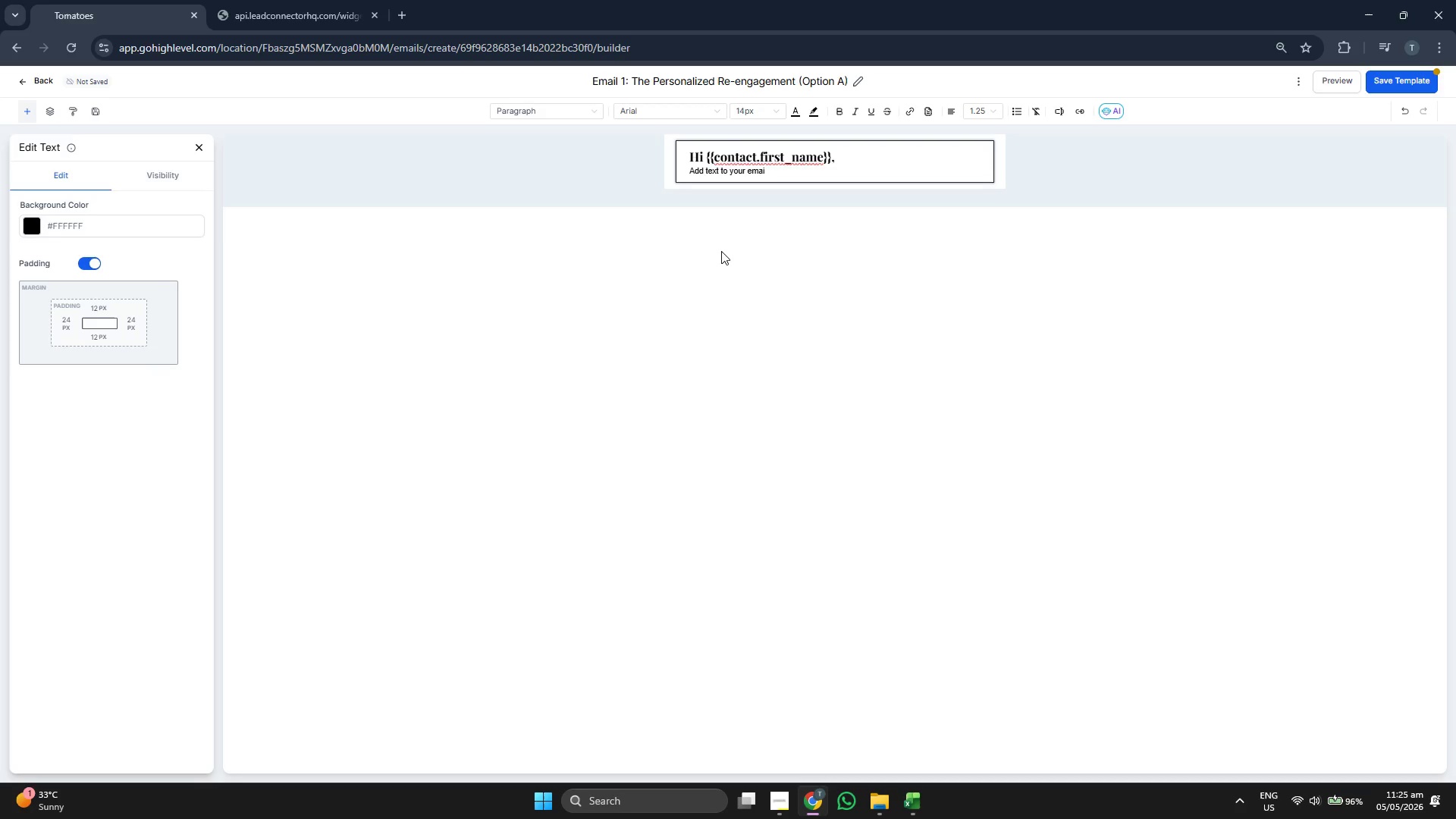 
key(Backspace)
 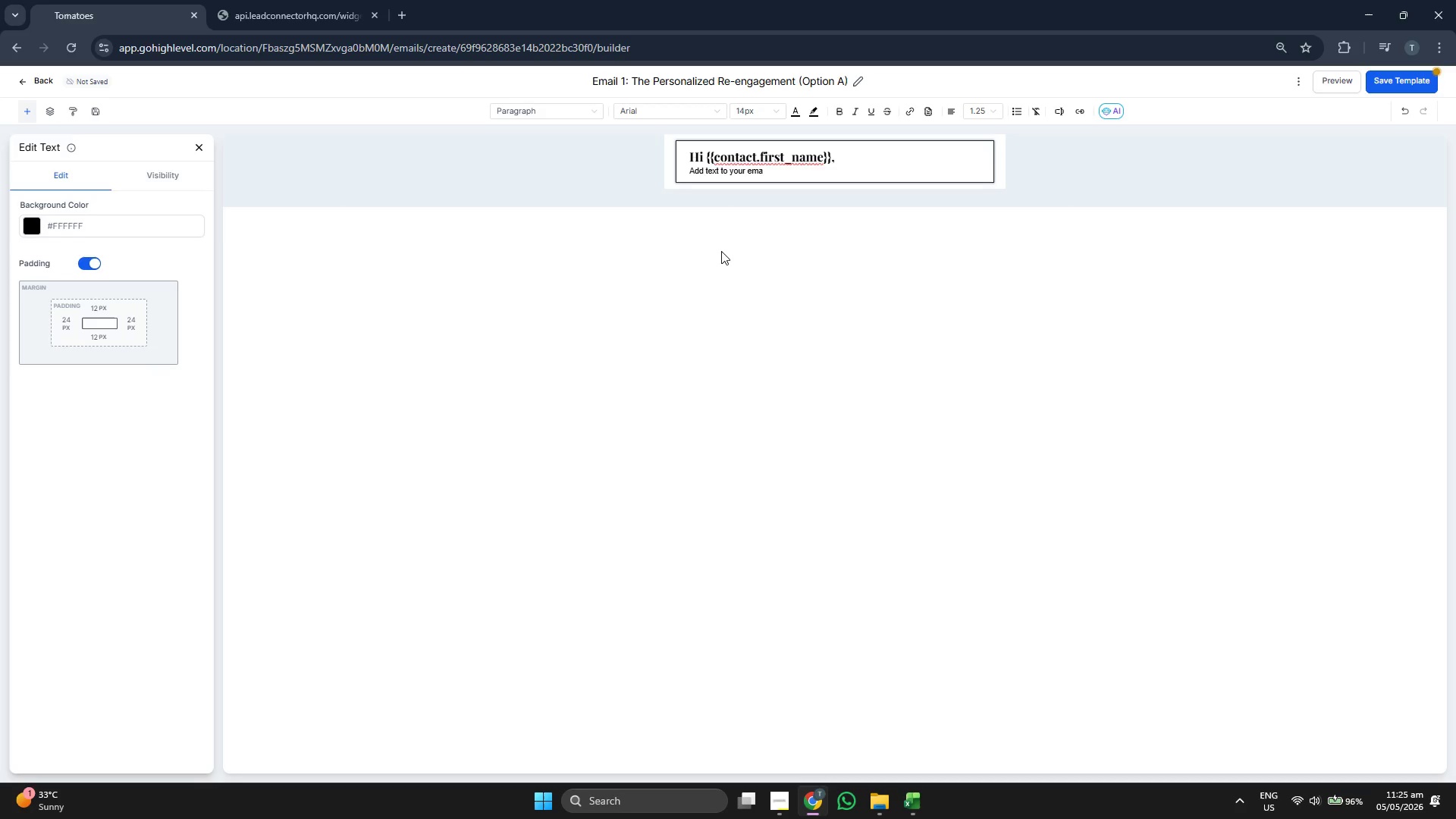 
key(Backspace)
 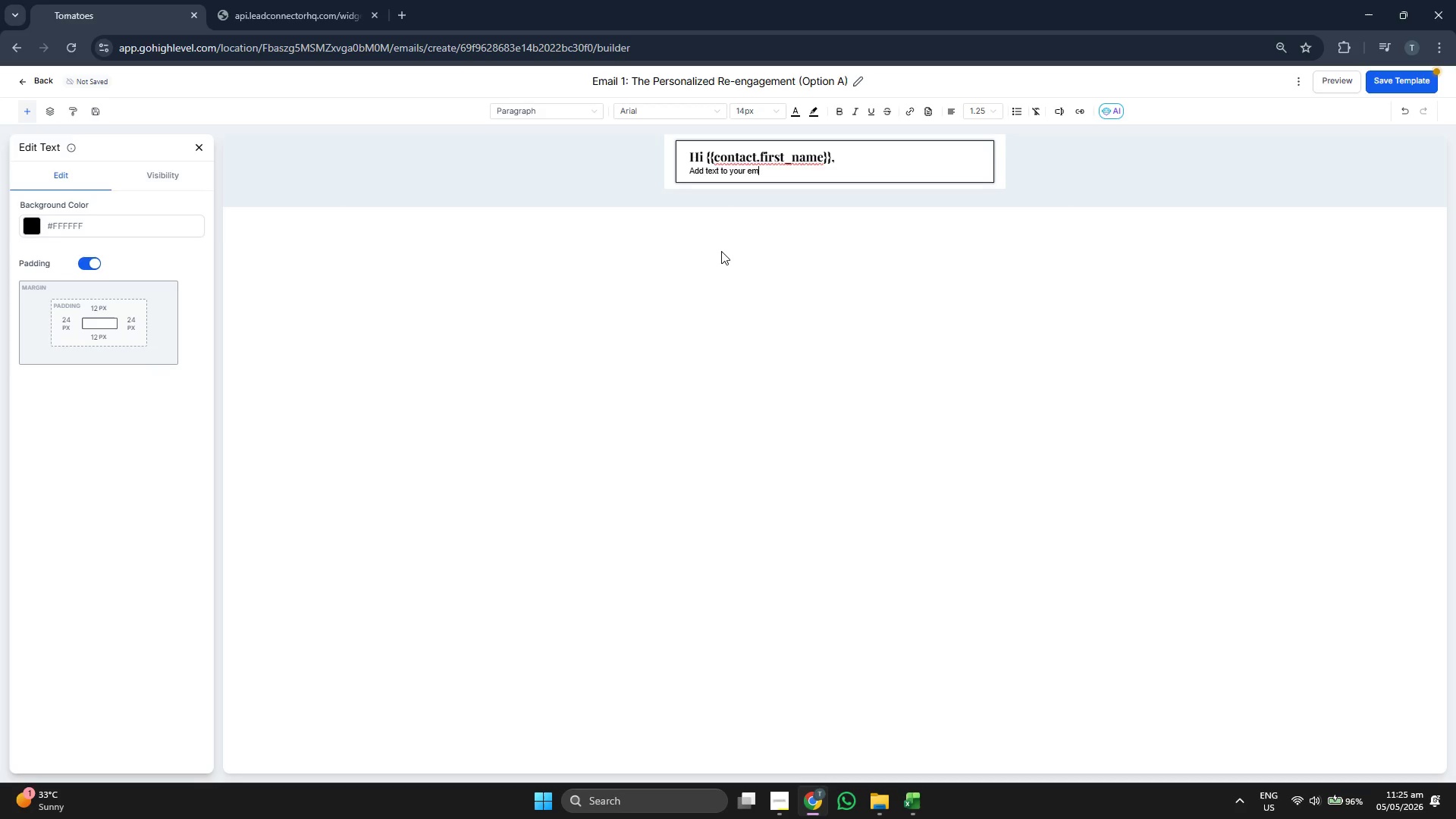 
key(Backspace)
 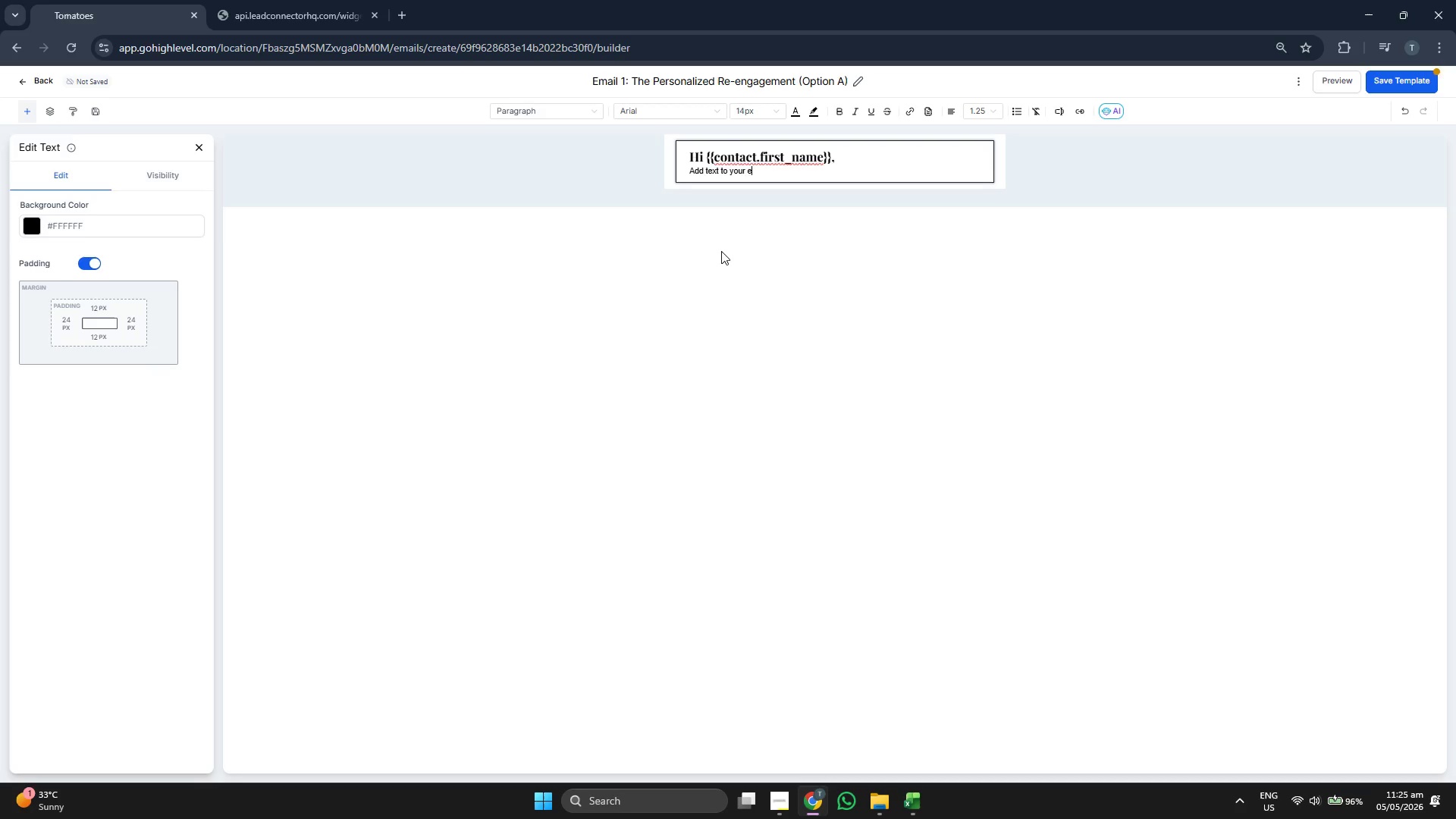 
key(Backspace)
 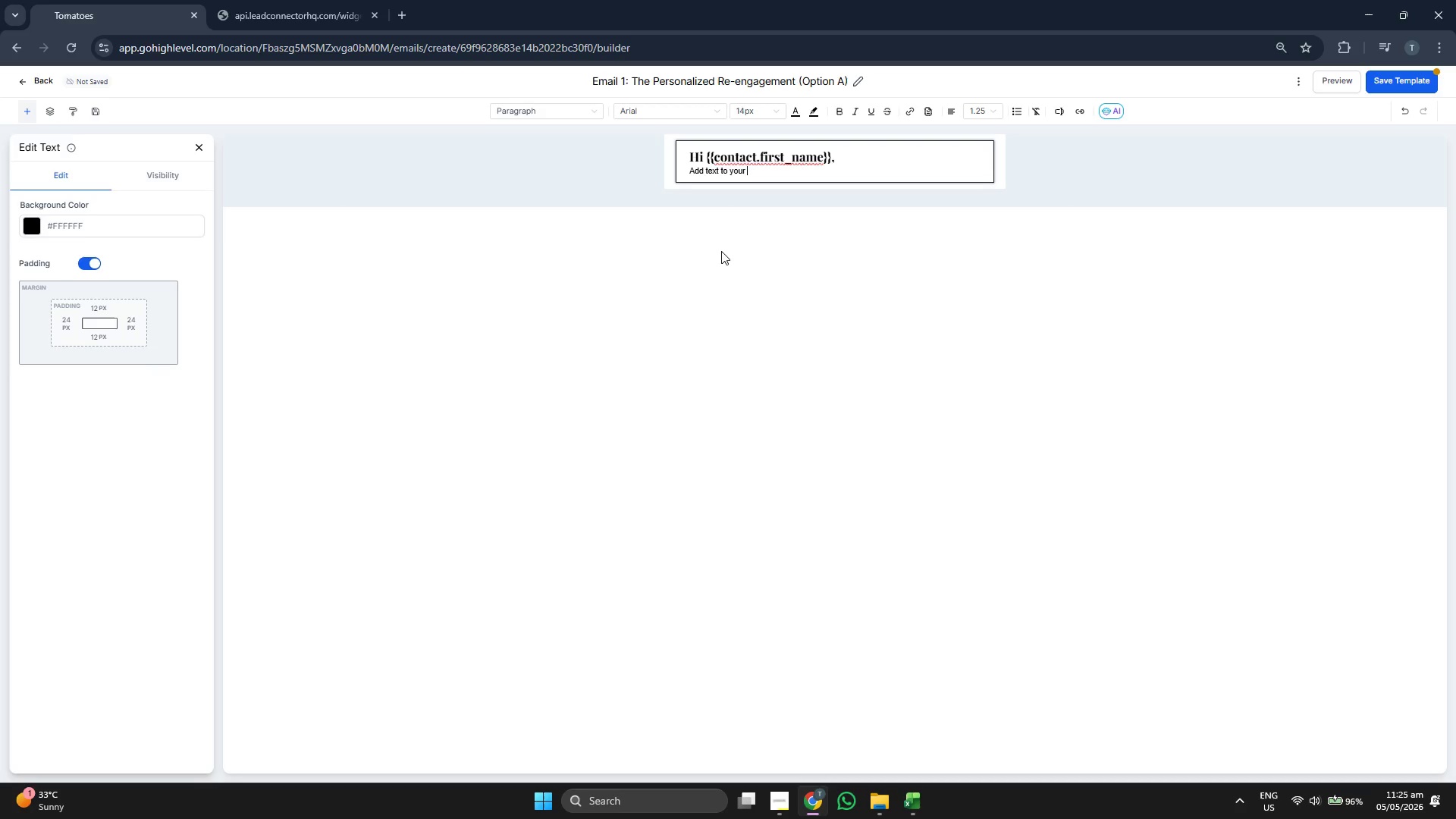 
key(Backspace)
 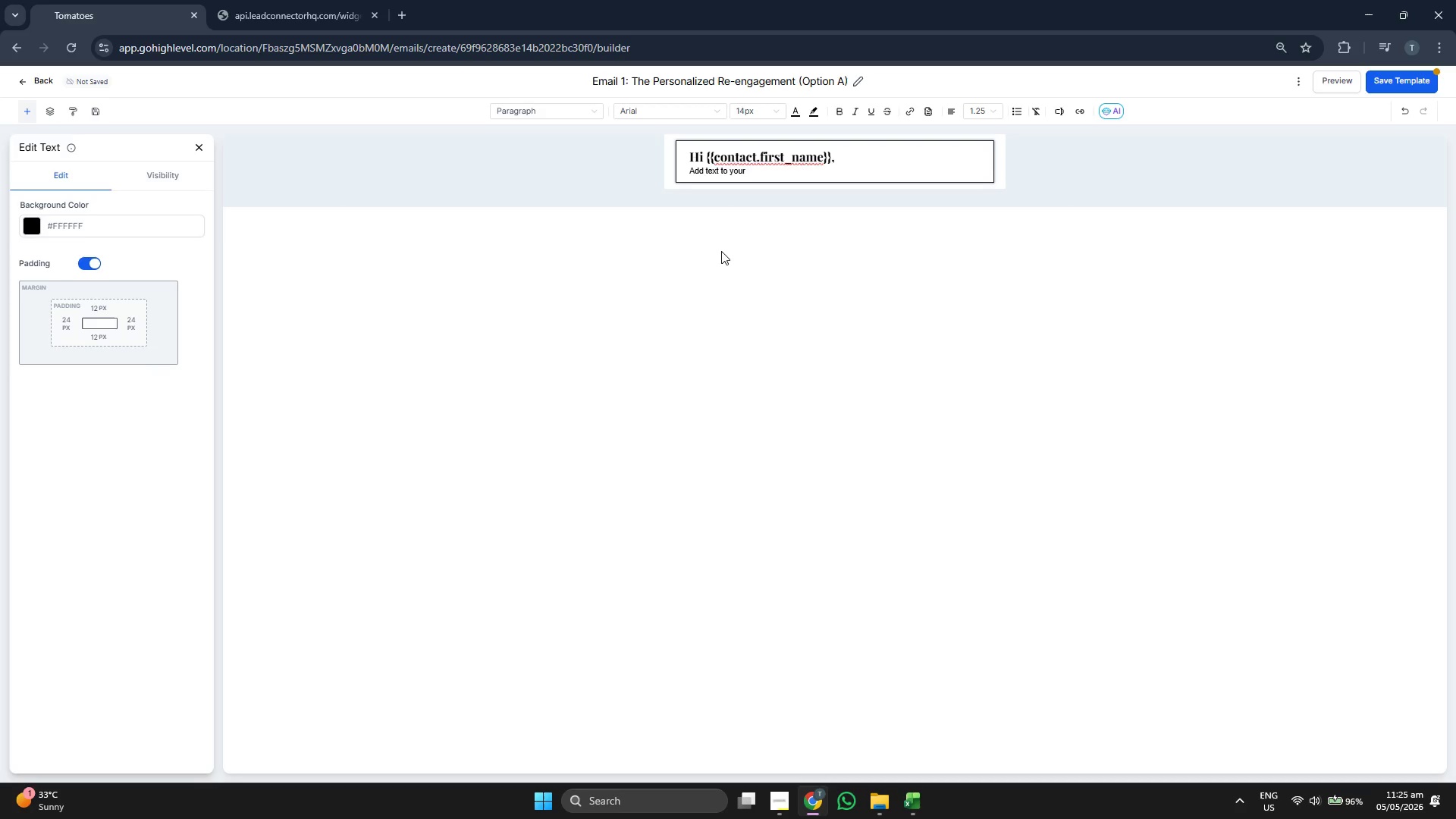 
key(Backspace)
 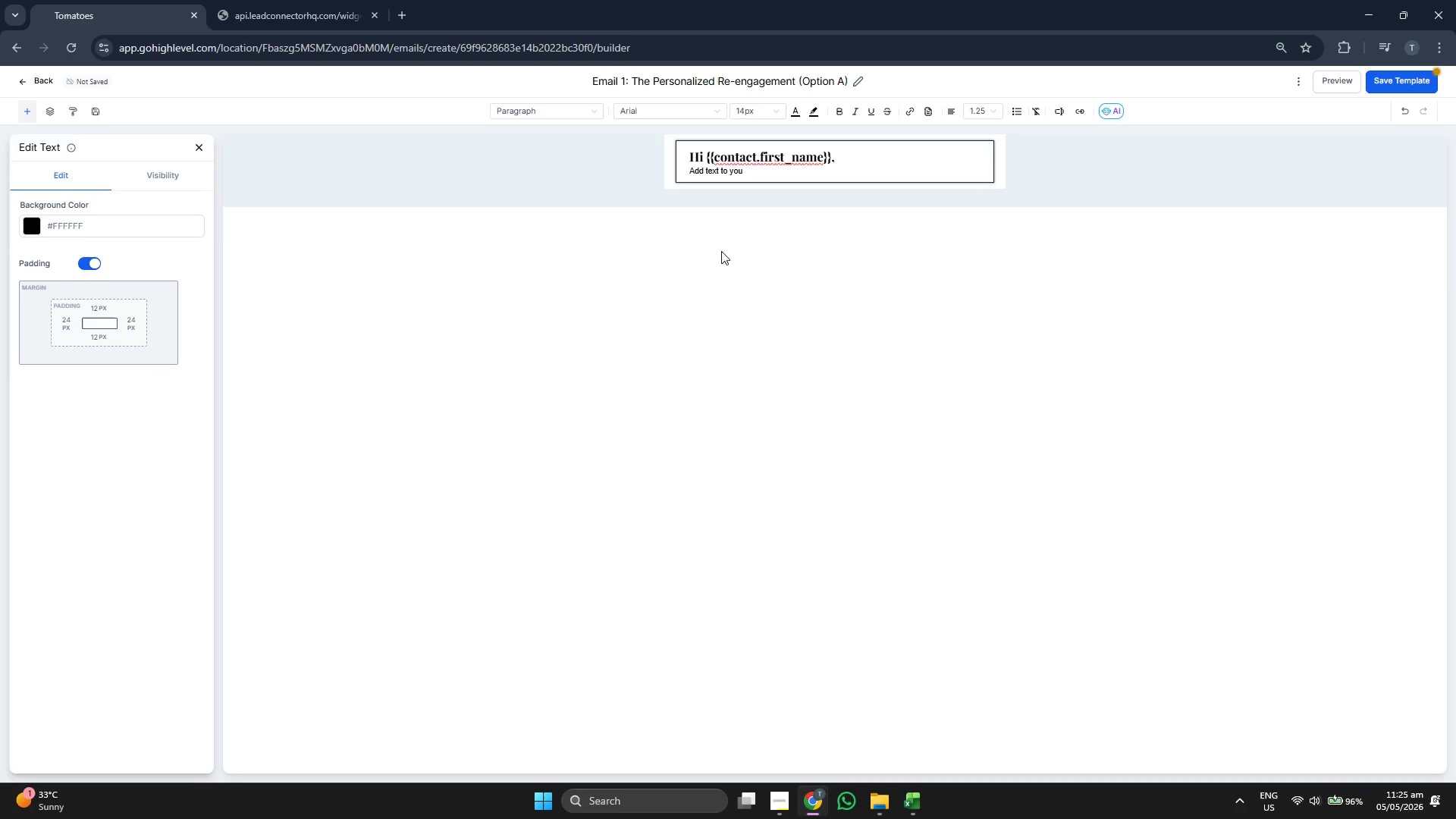 
key(Backspace)
 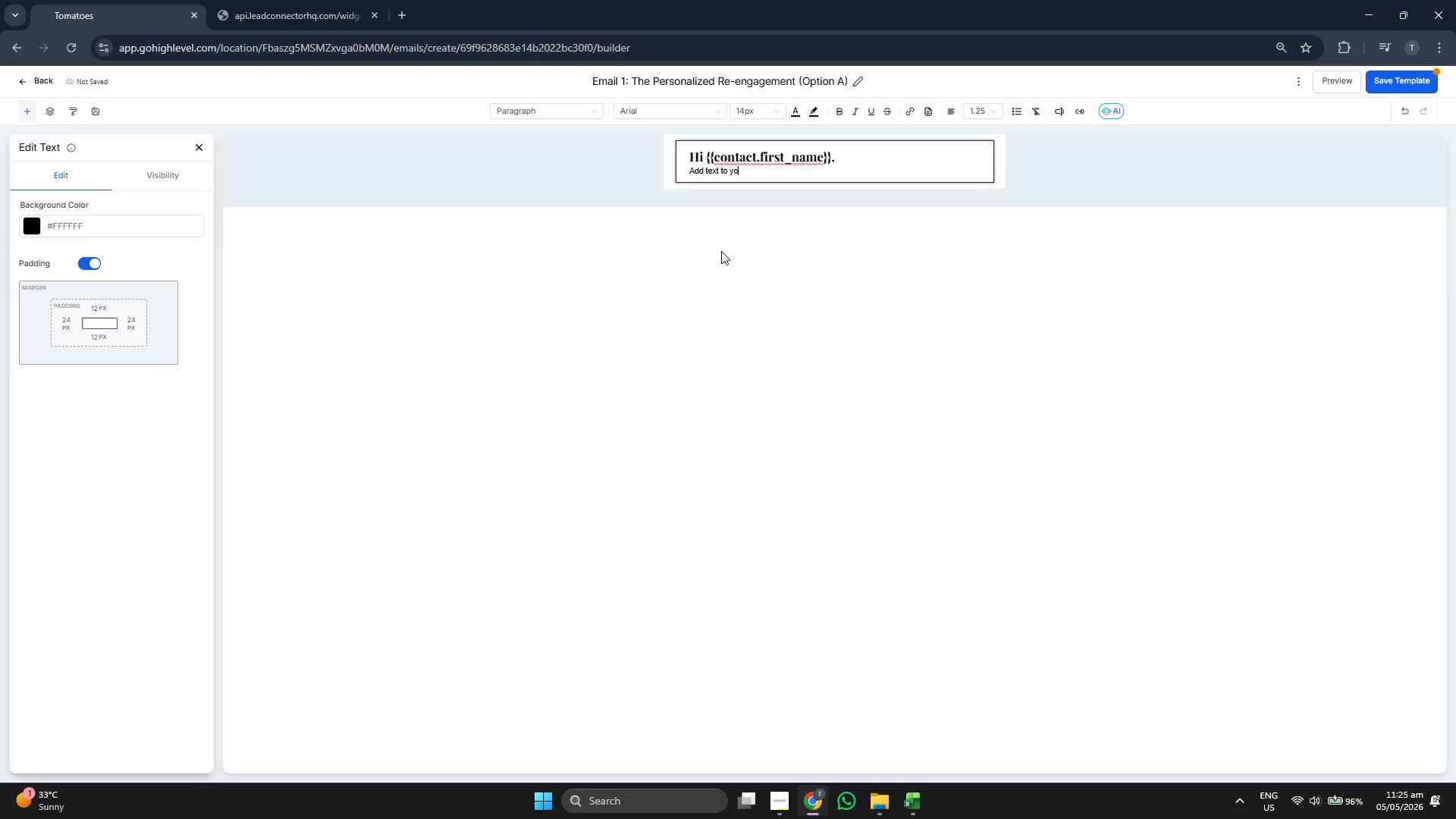 
key(Backspace)
 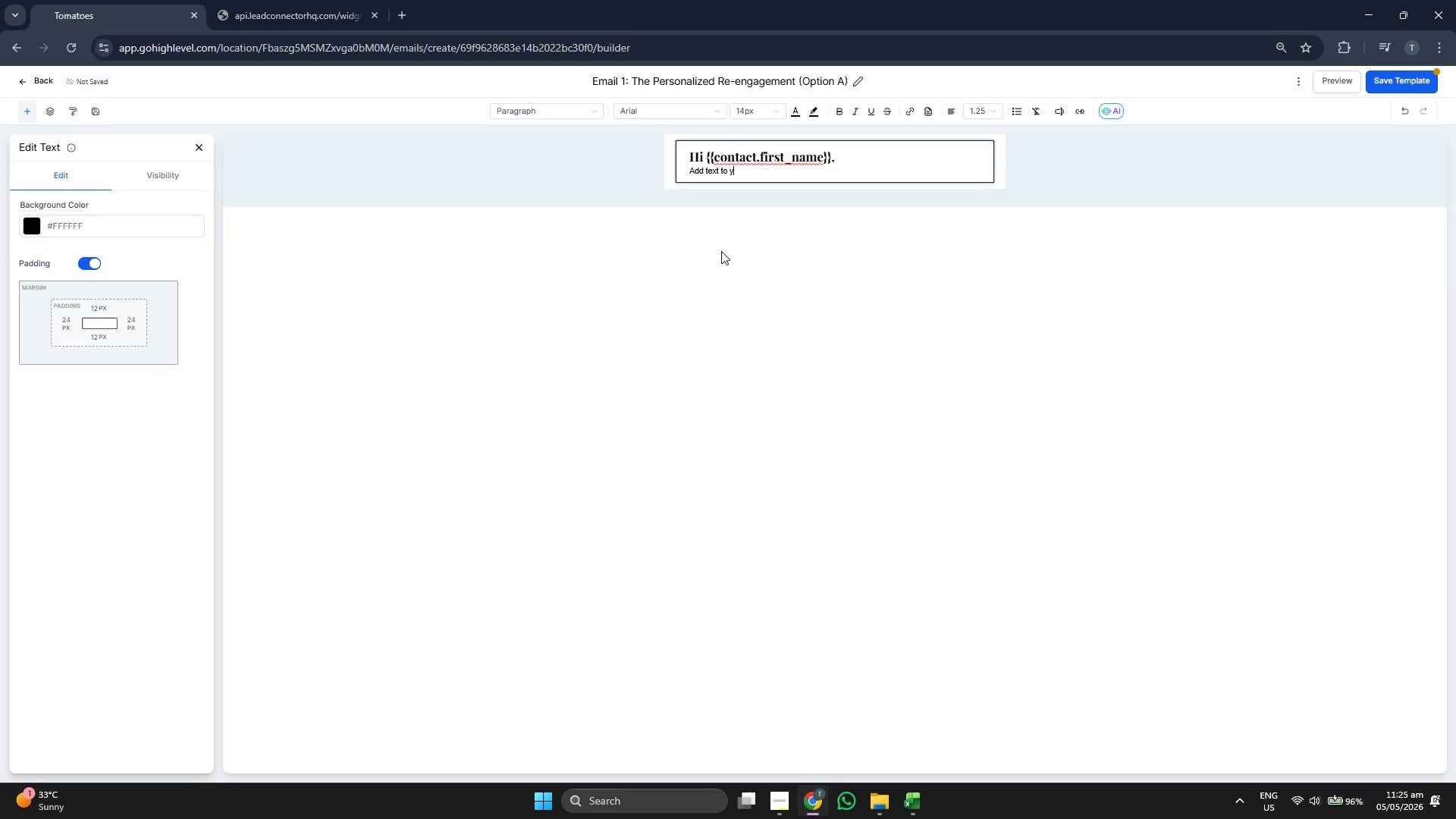 
key(Backspace)
 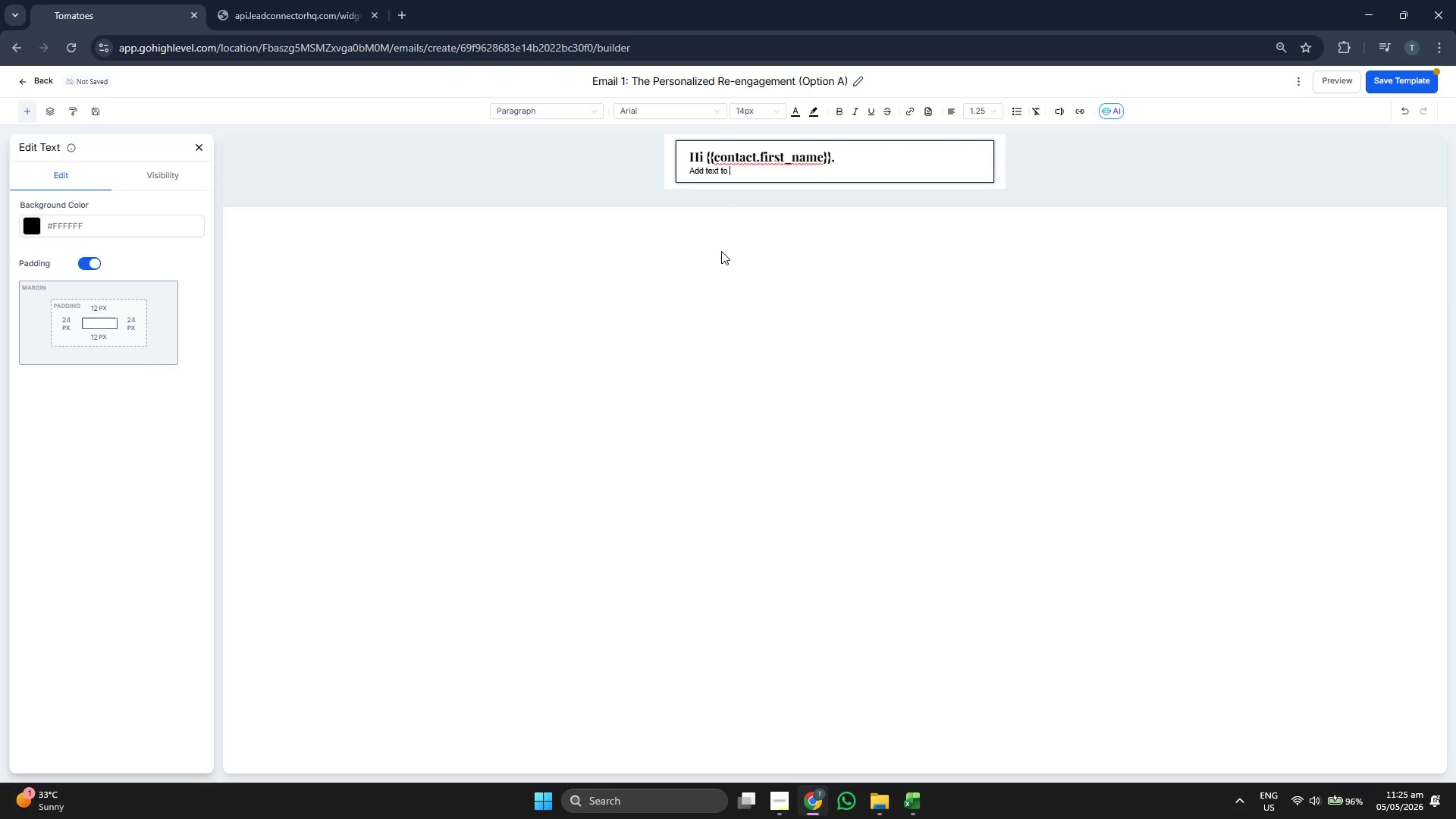 
key(Backspace)
 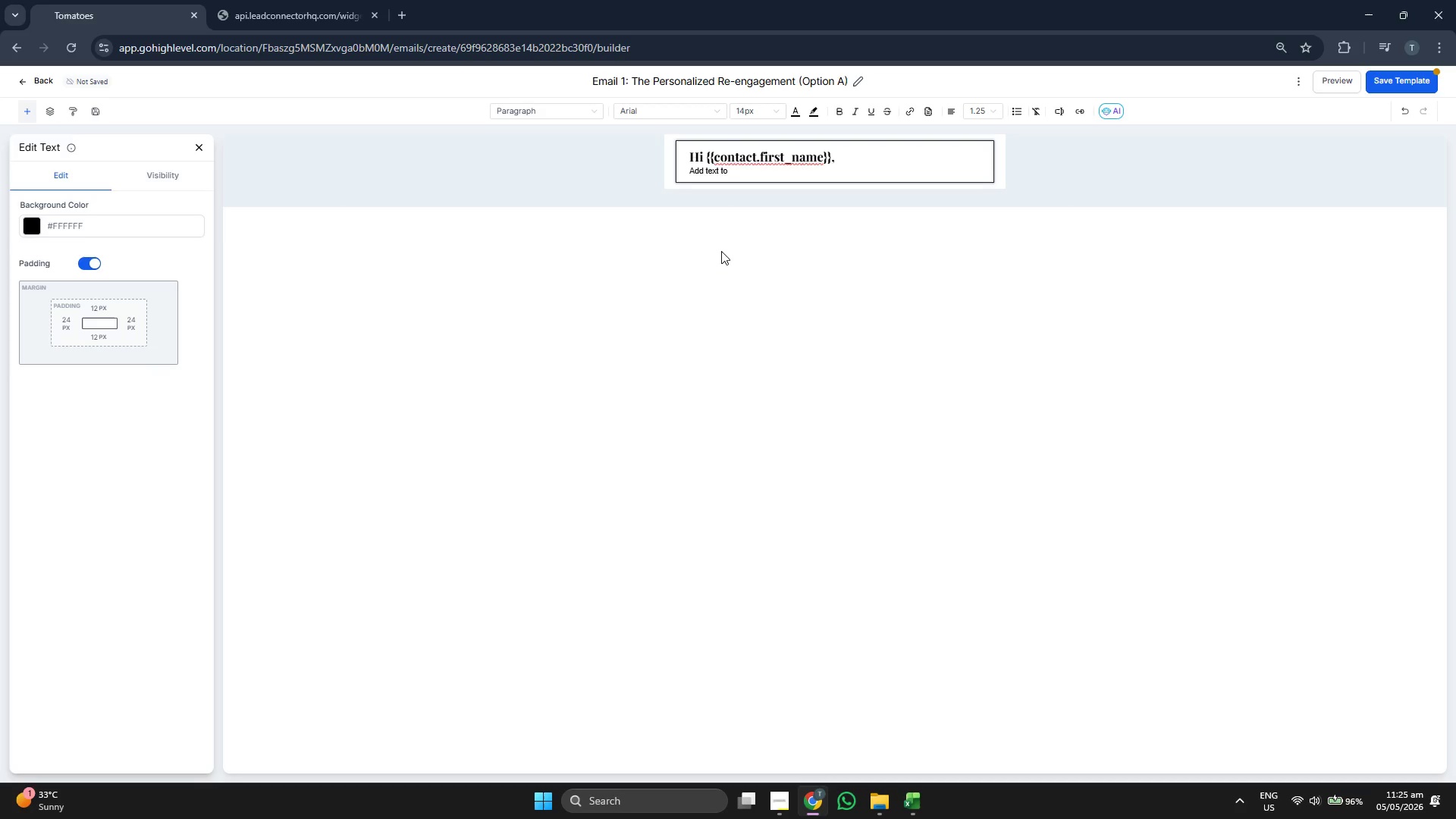 
key(Backspace)
 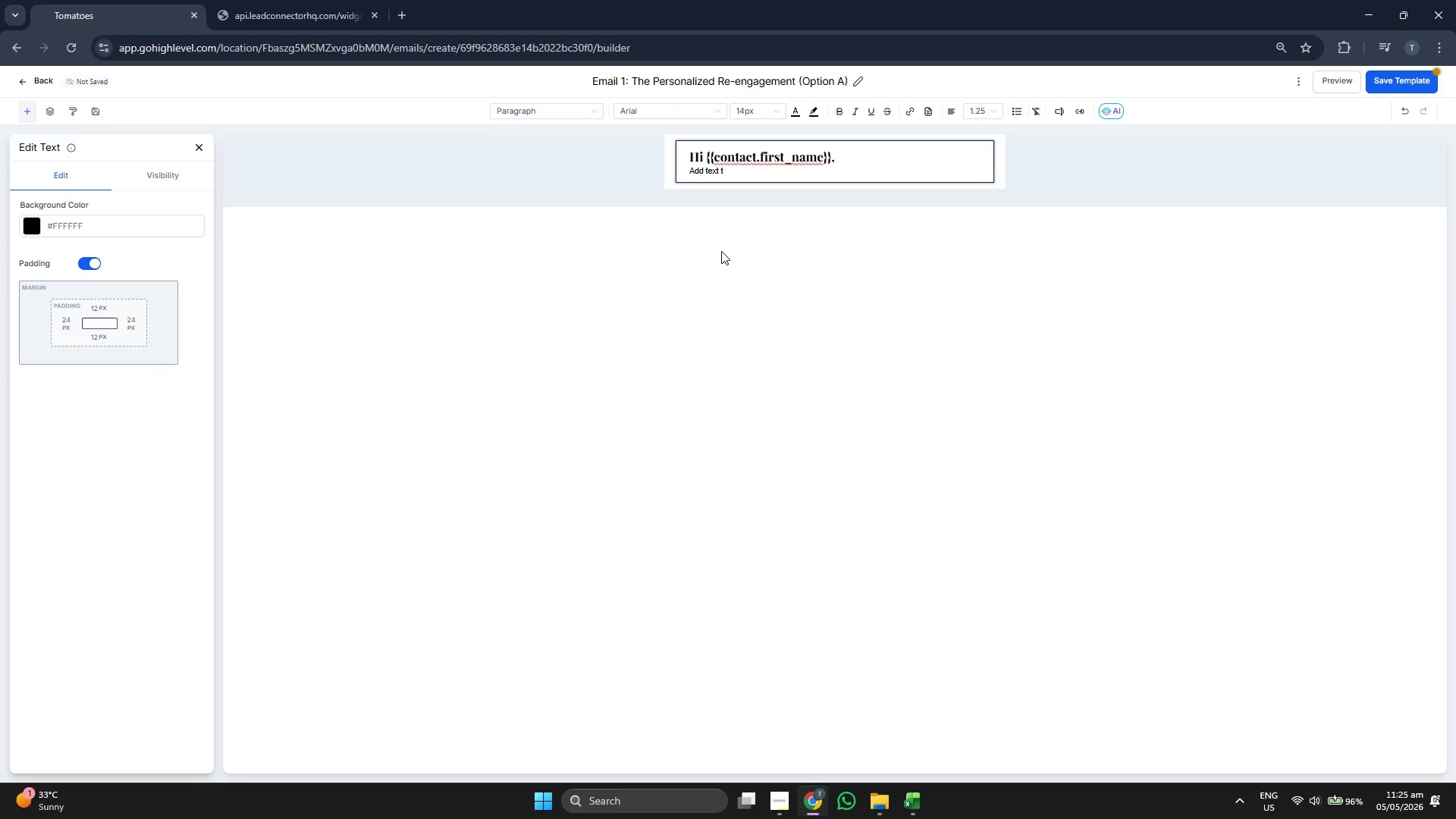 
key(Backspace)
 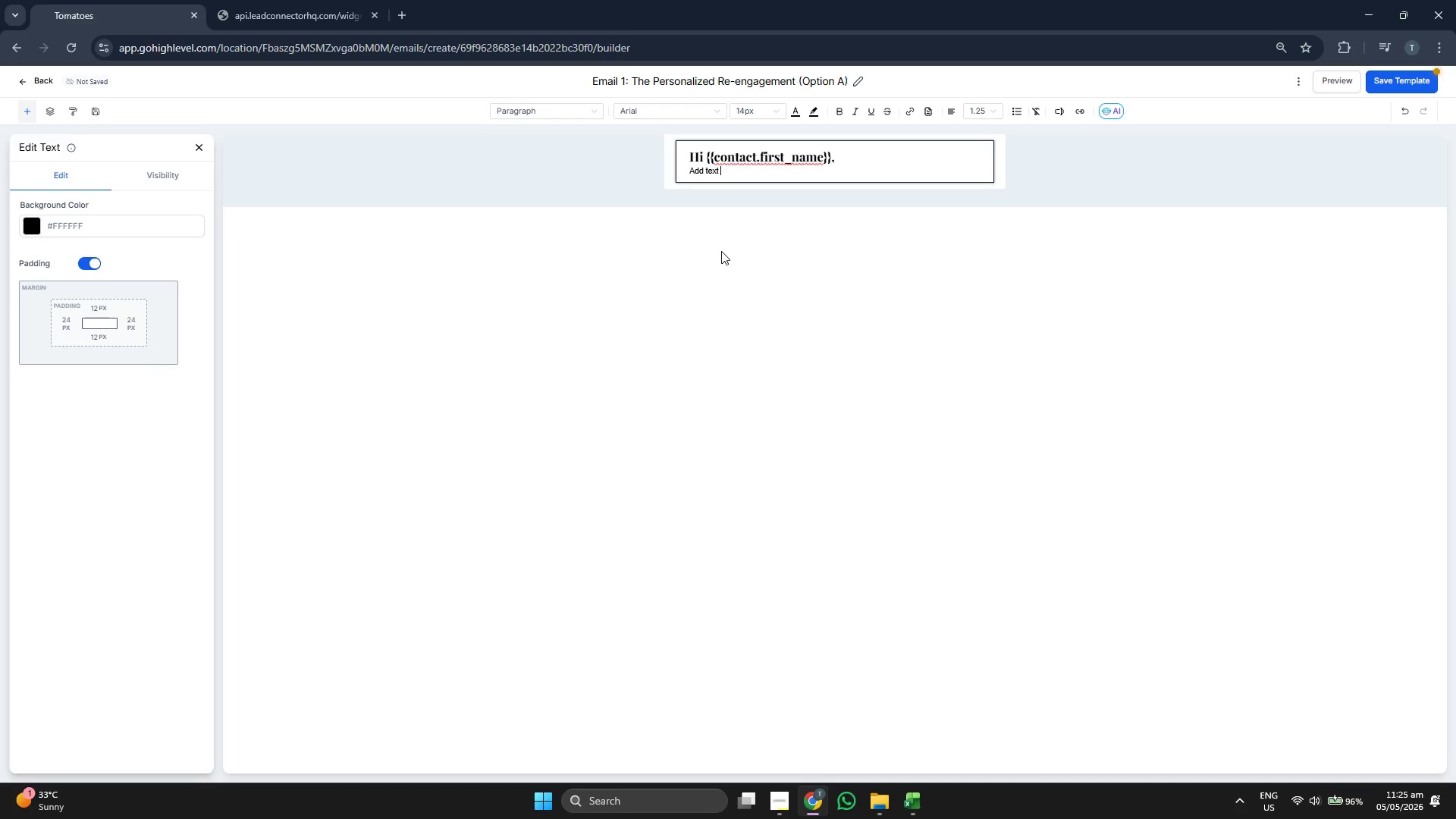 
key(Backspace)
 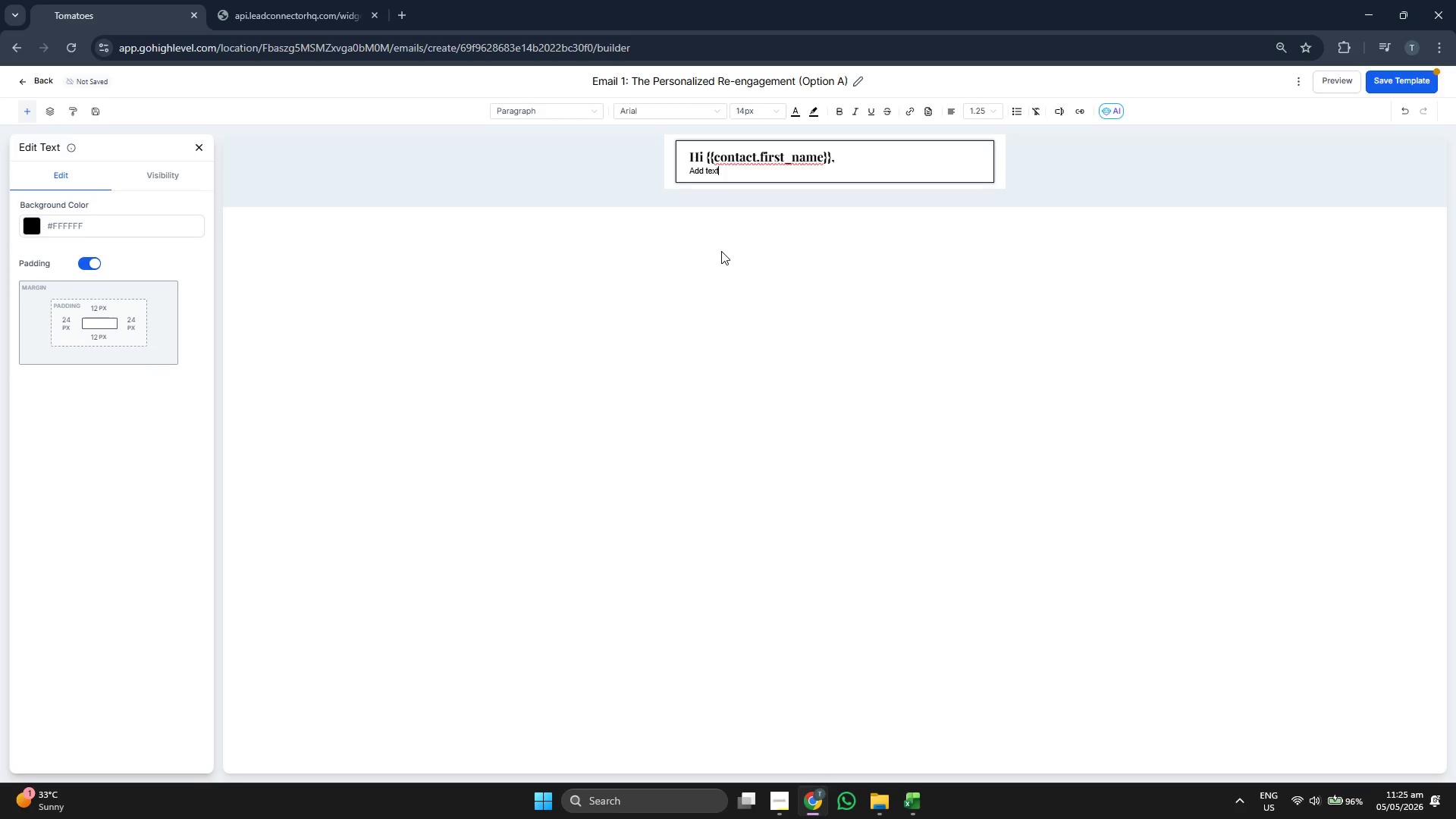 
key(Backspace)
 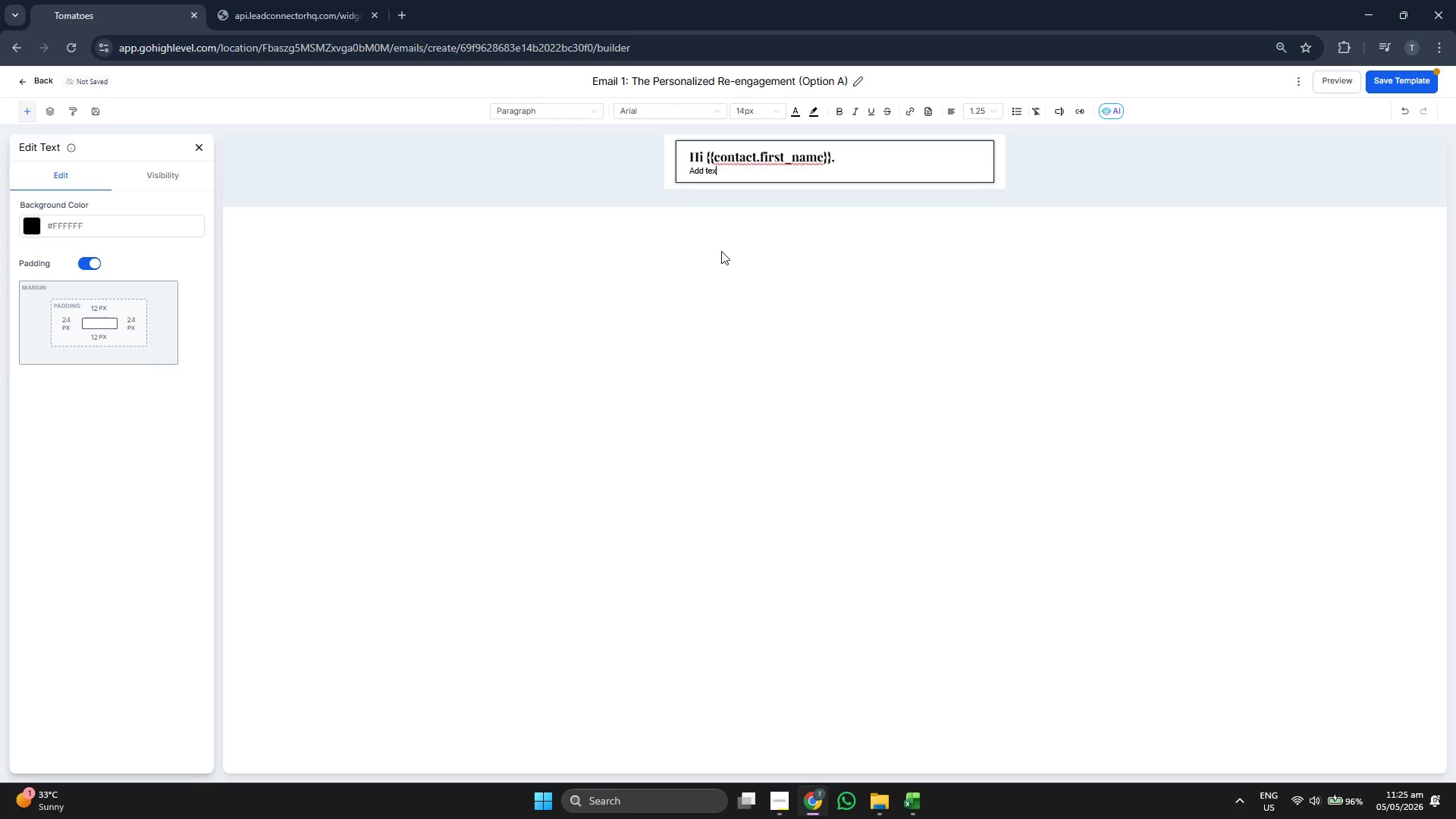 
key(Backspace)
 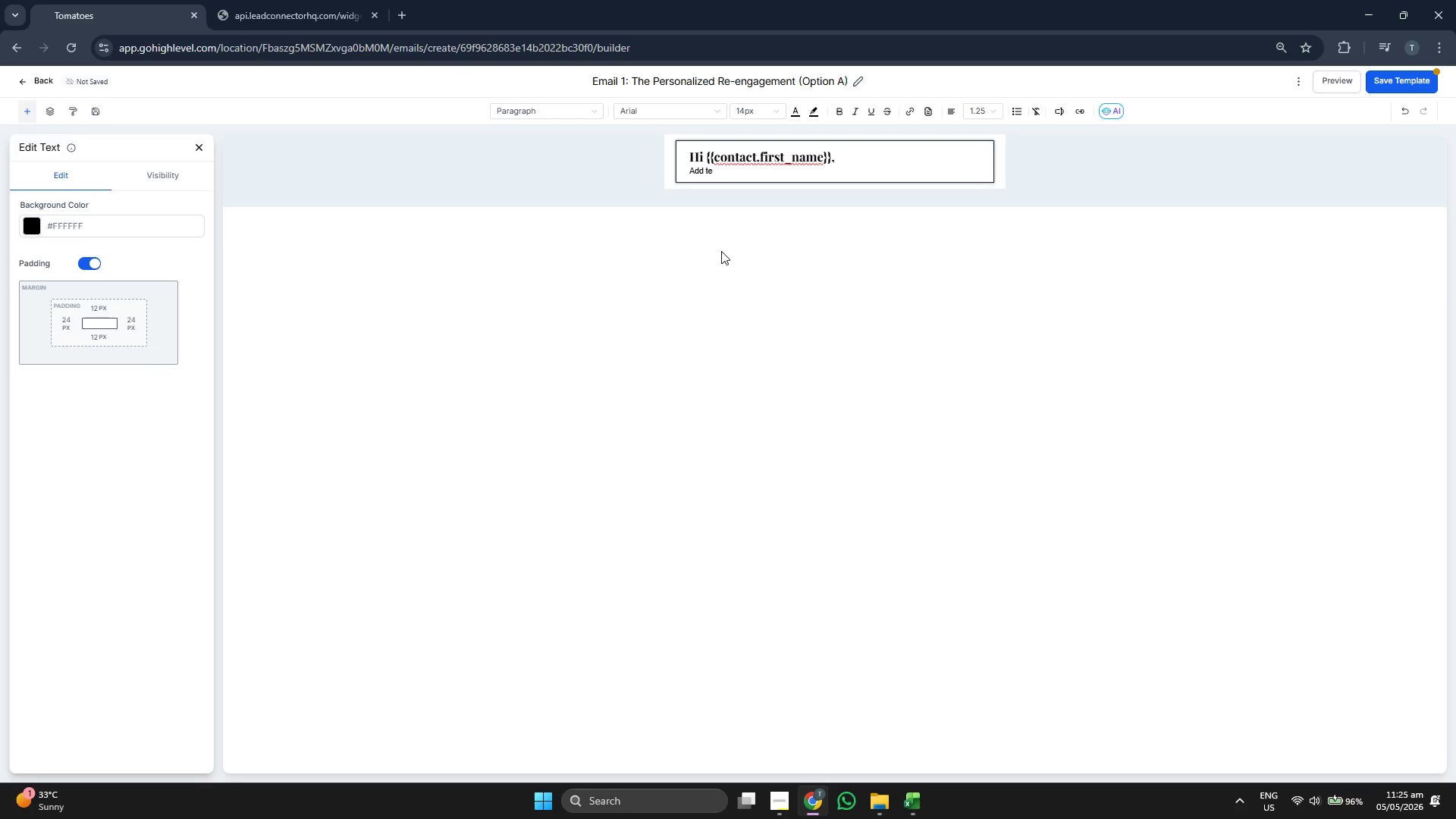 
key(Backspace)
 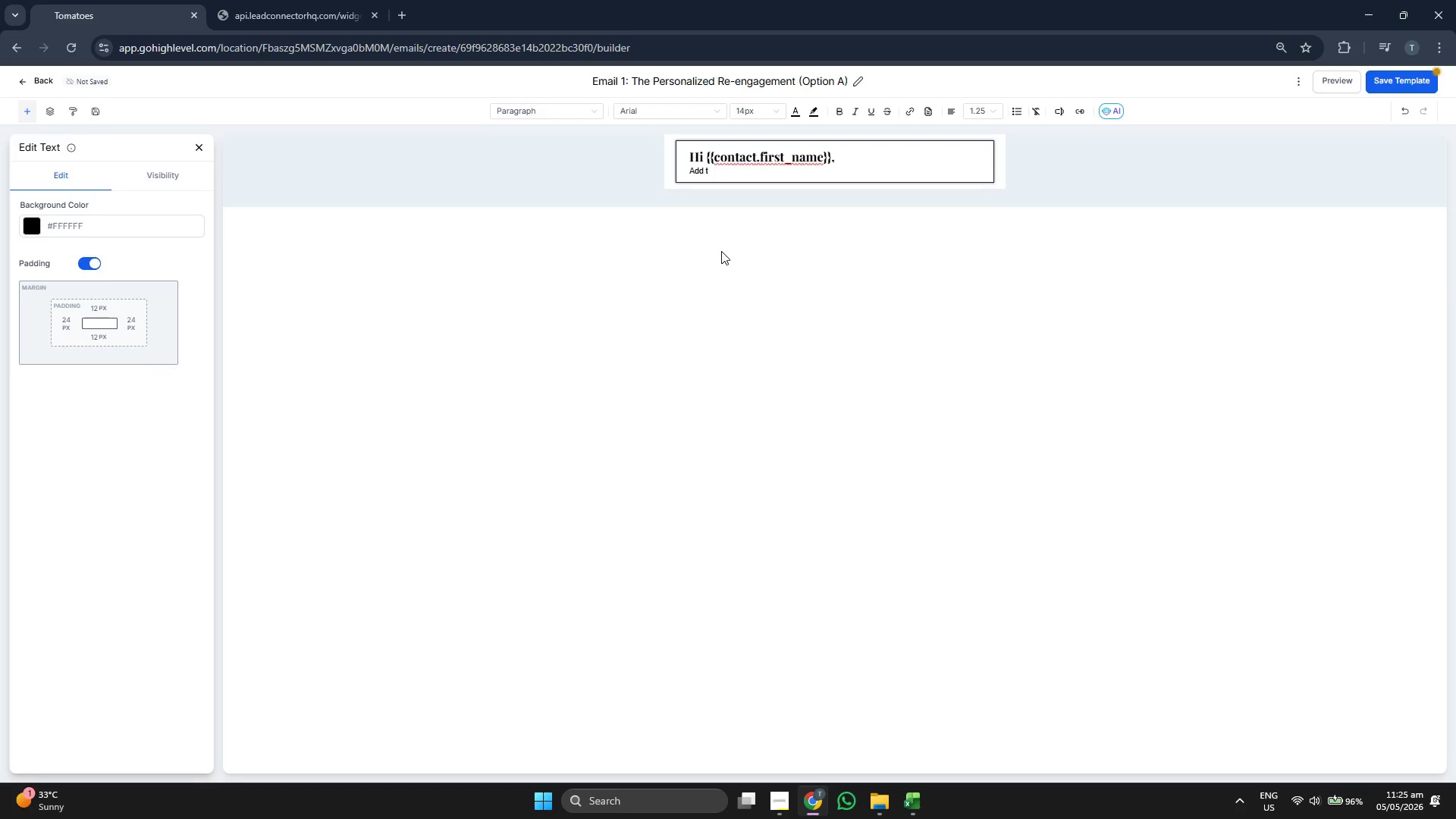 
key(Backspace)
 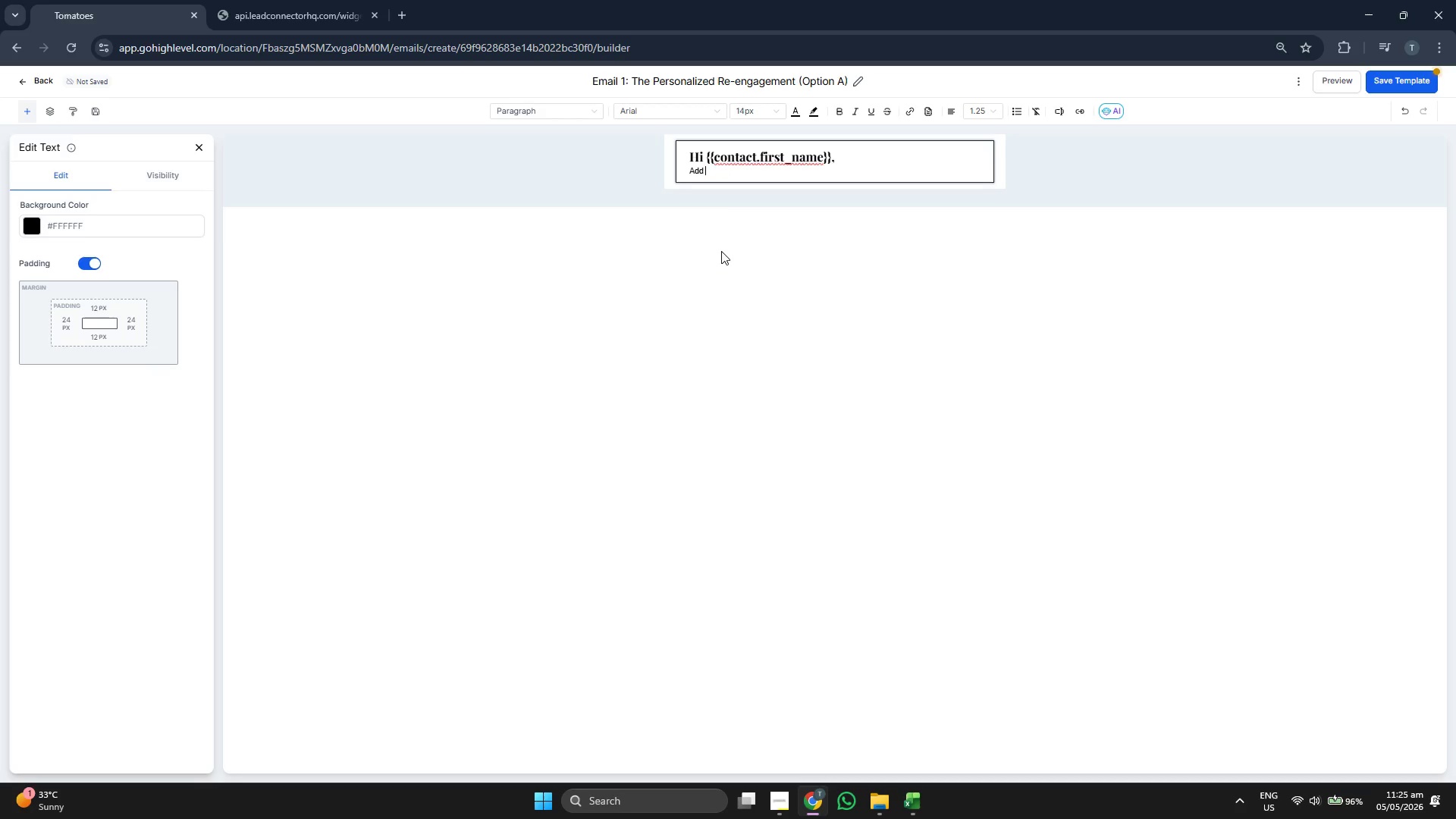 
key(Backspace)
 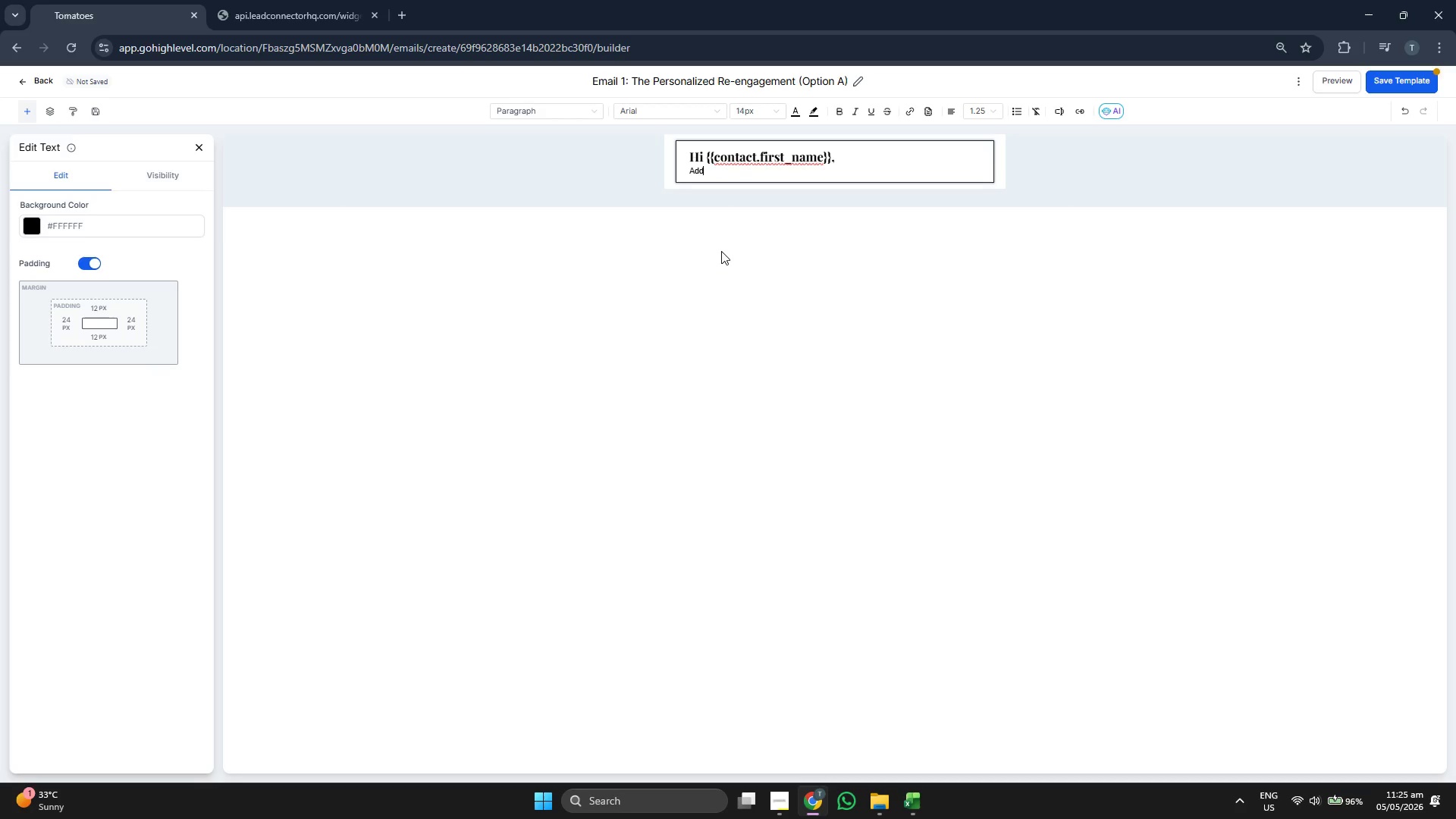 
key(Backspace)
 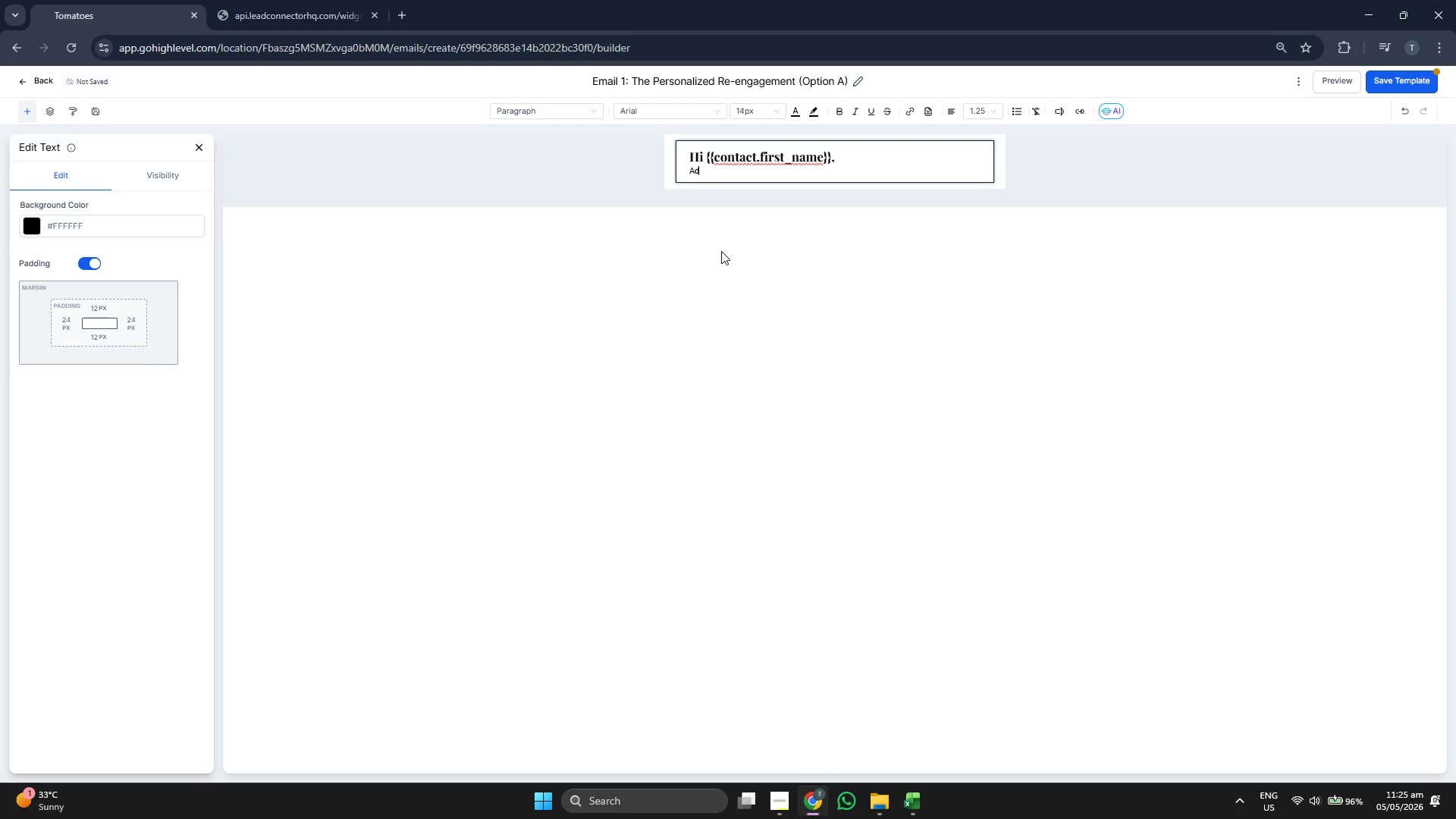 
key(Backspace)
 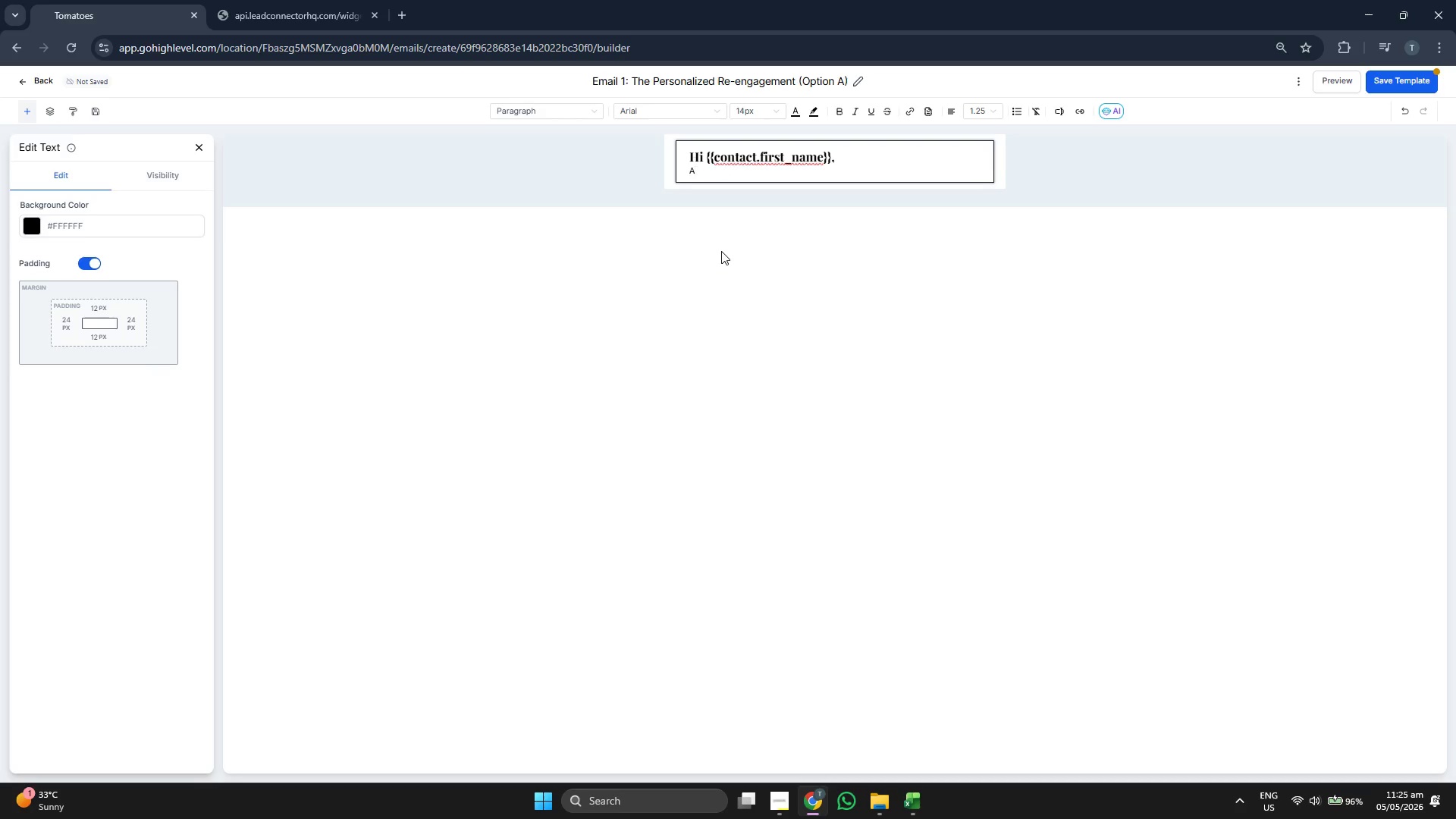 
key(Backspace)
 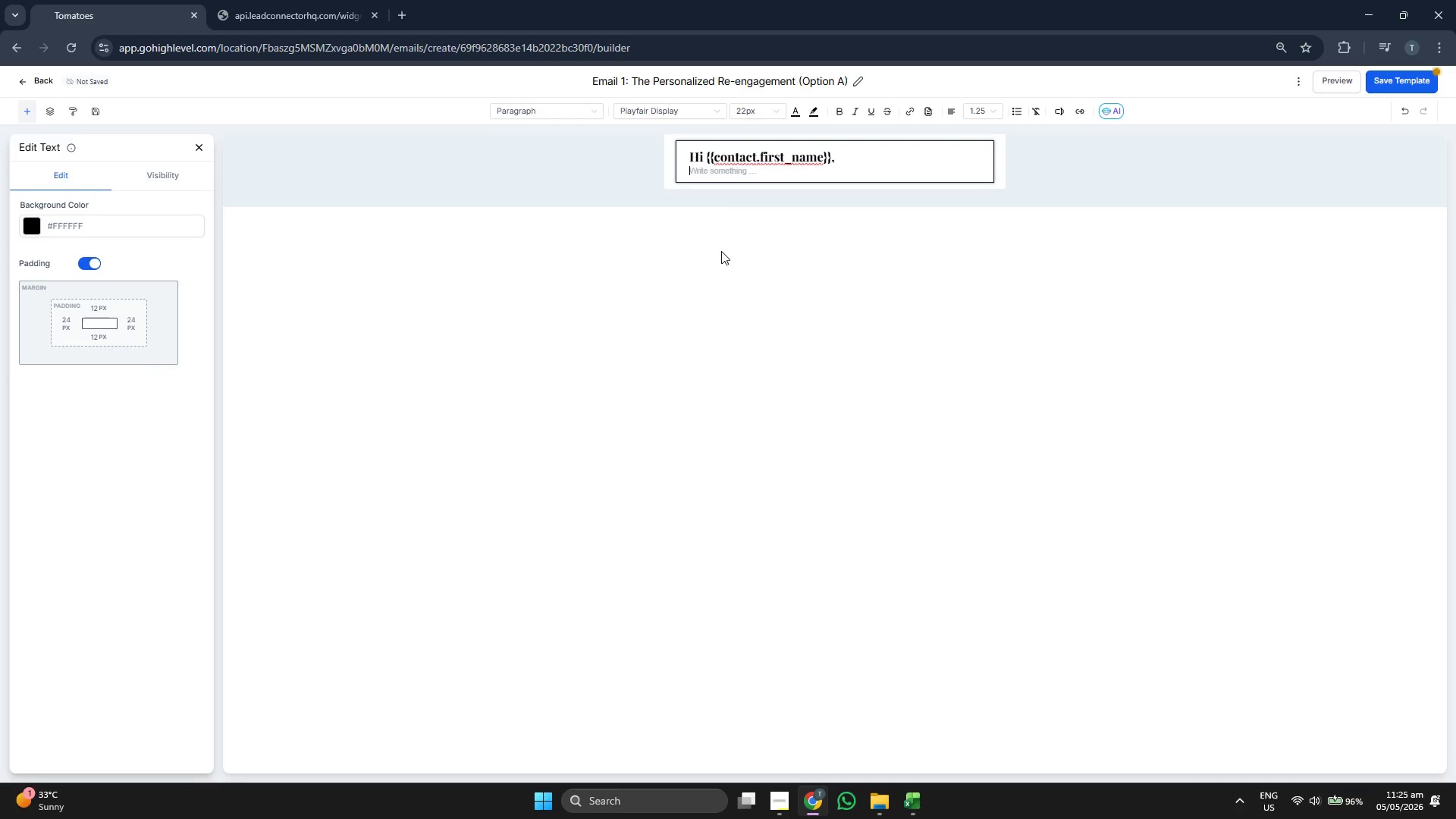 
key(Backspace)
 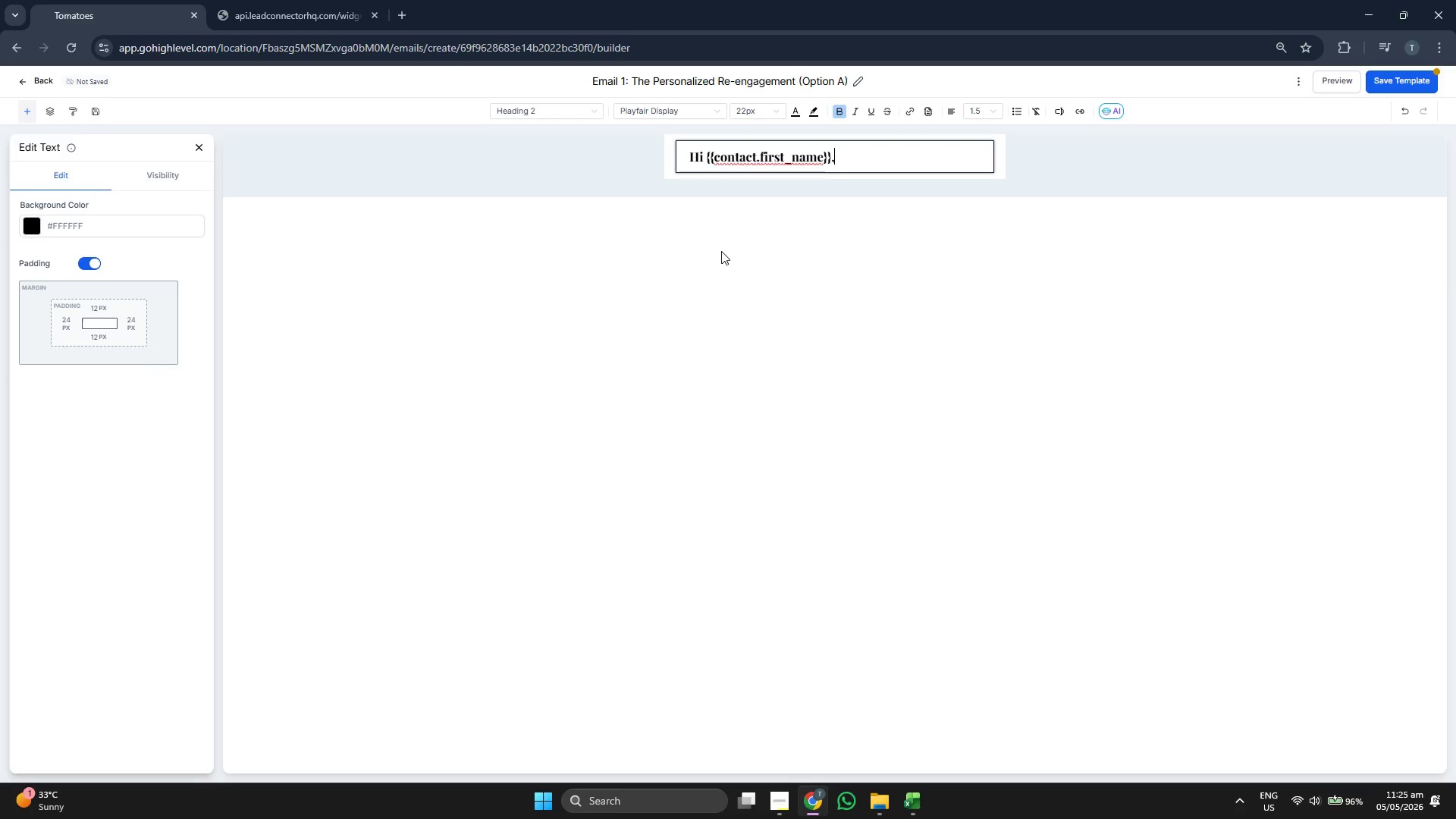 
key(Enter)
 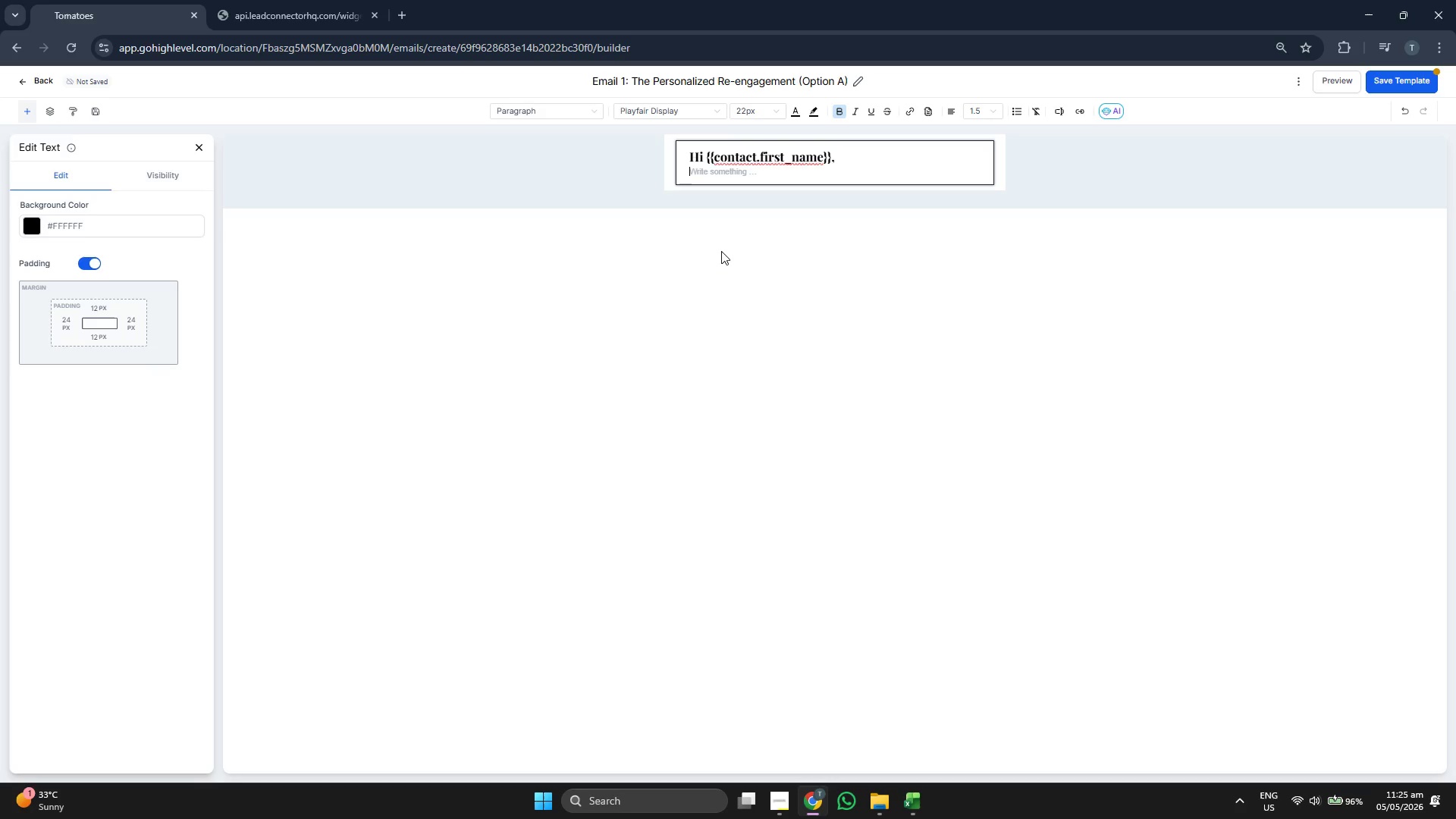 
key(Enter)
 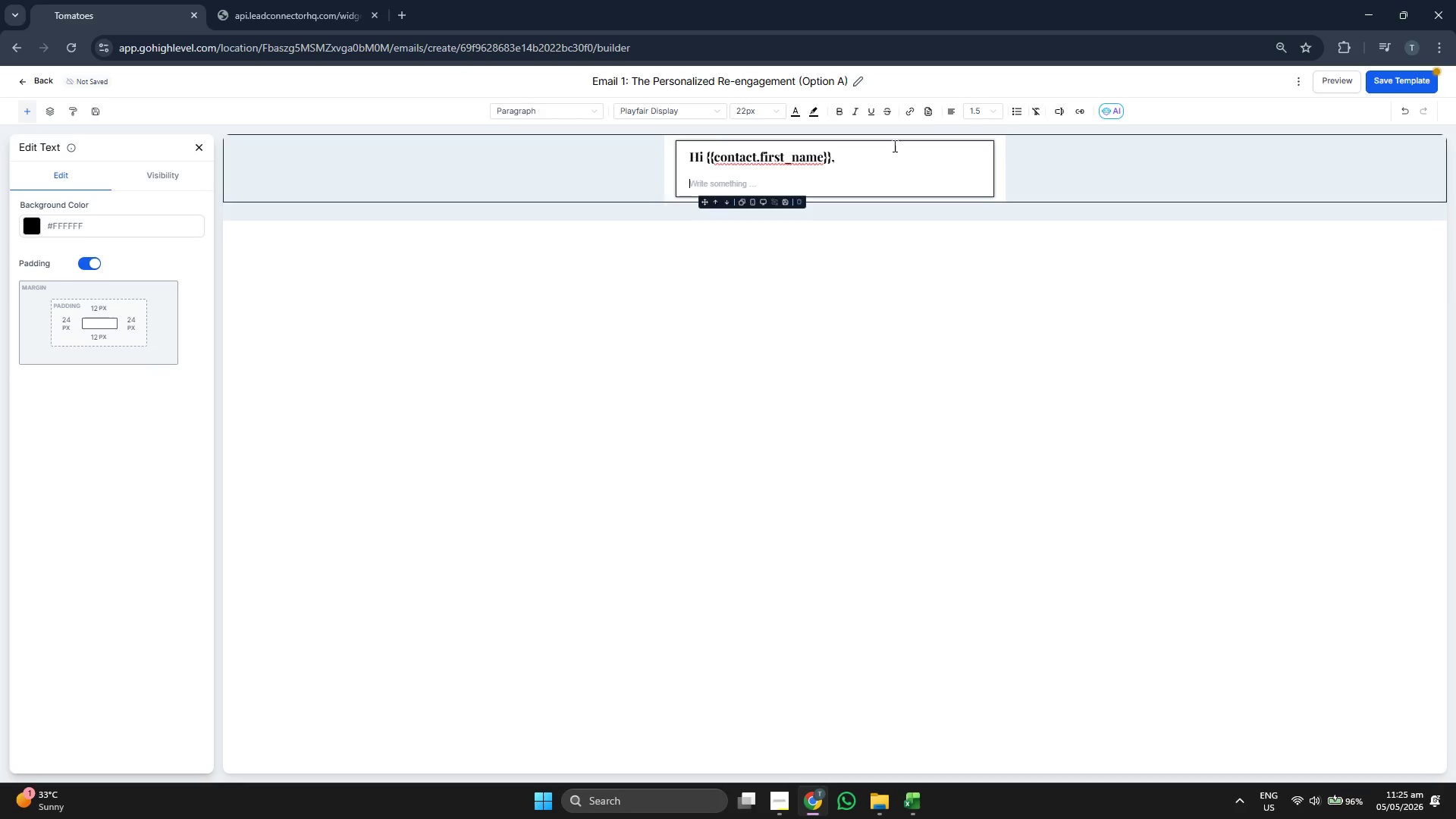 
left_click([982, 109])
 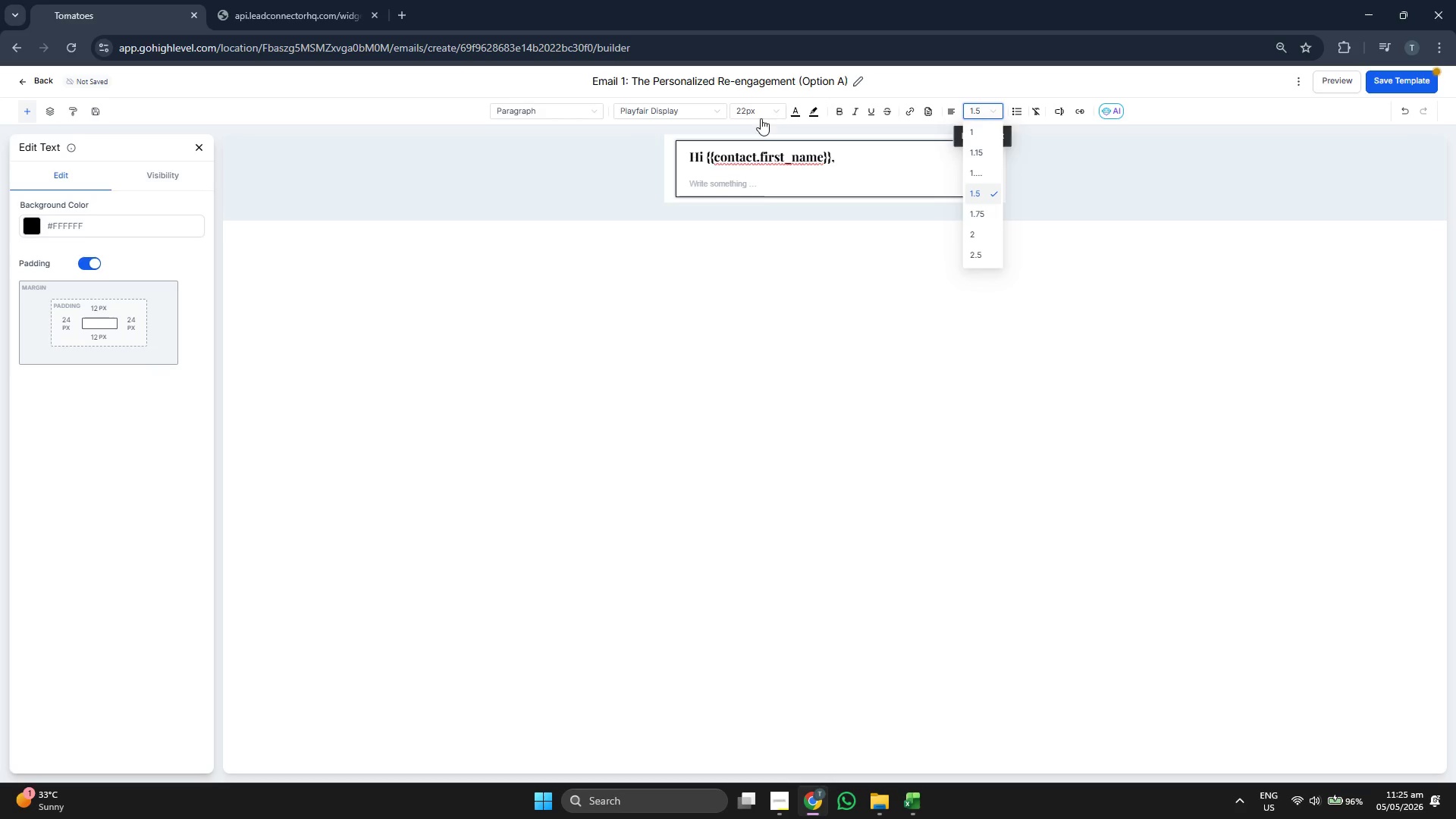 
left_click([758, 118])
 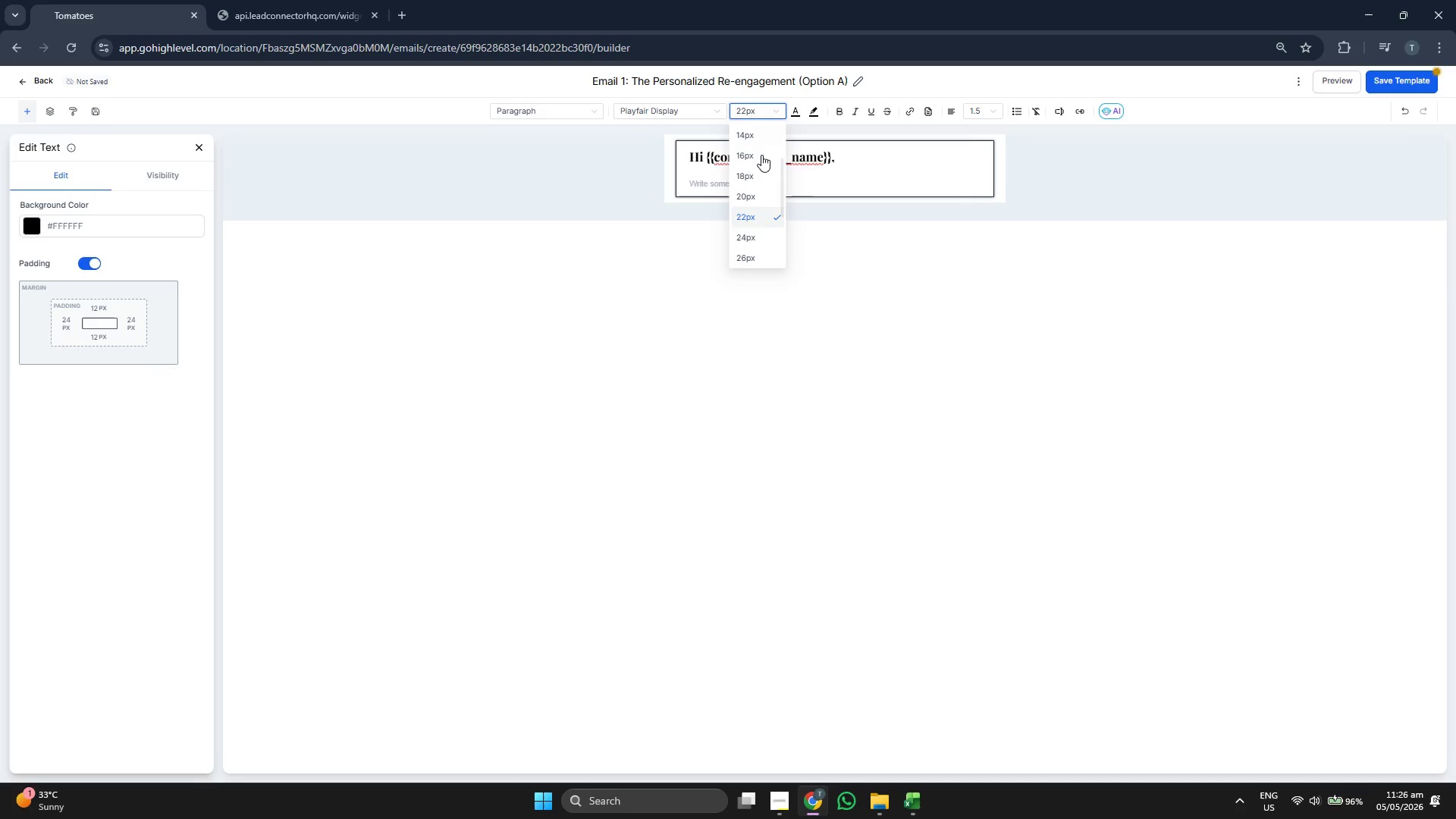 
left_click([761, 156])
 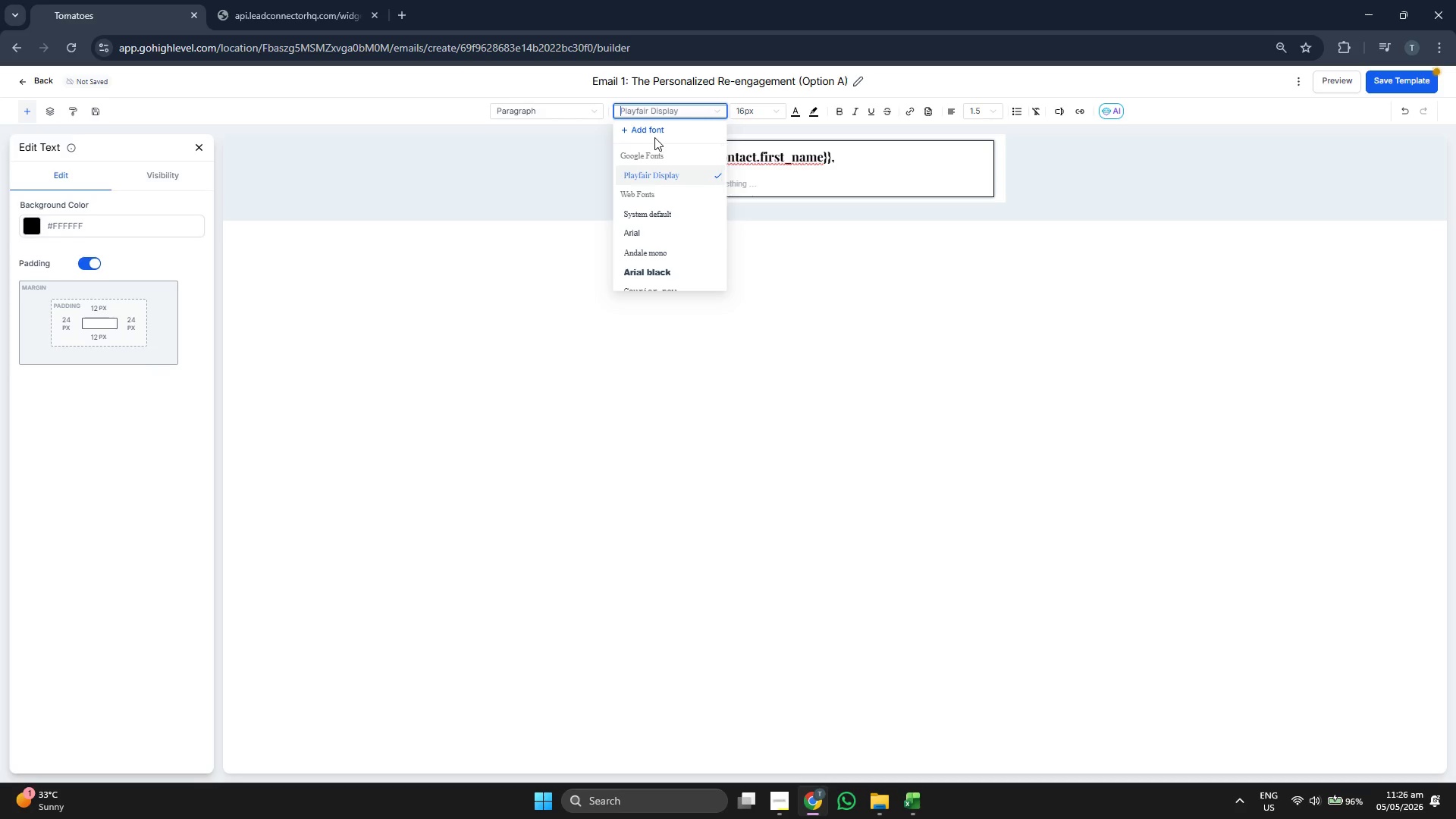 
left_click([651, 134])
 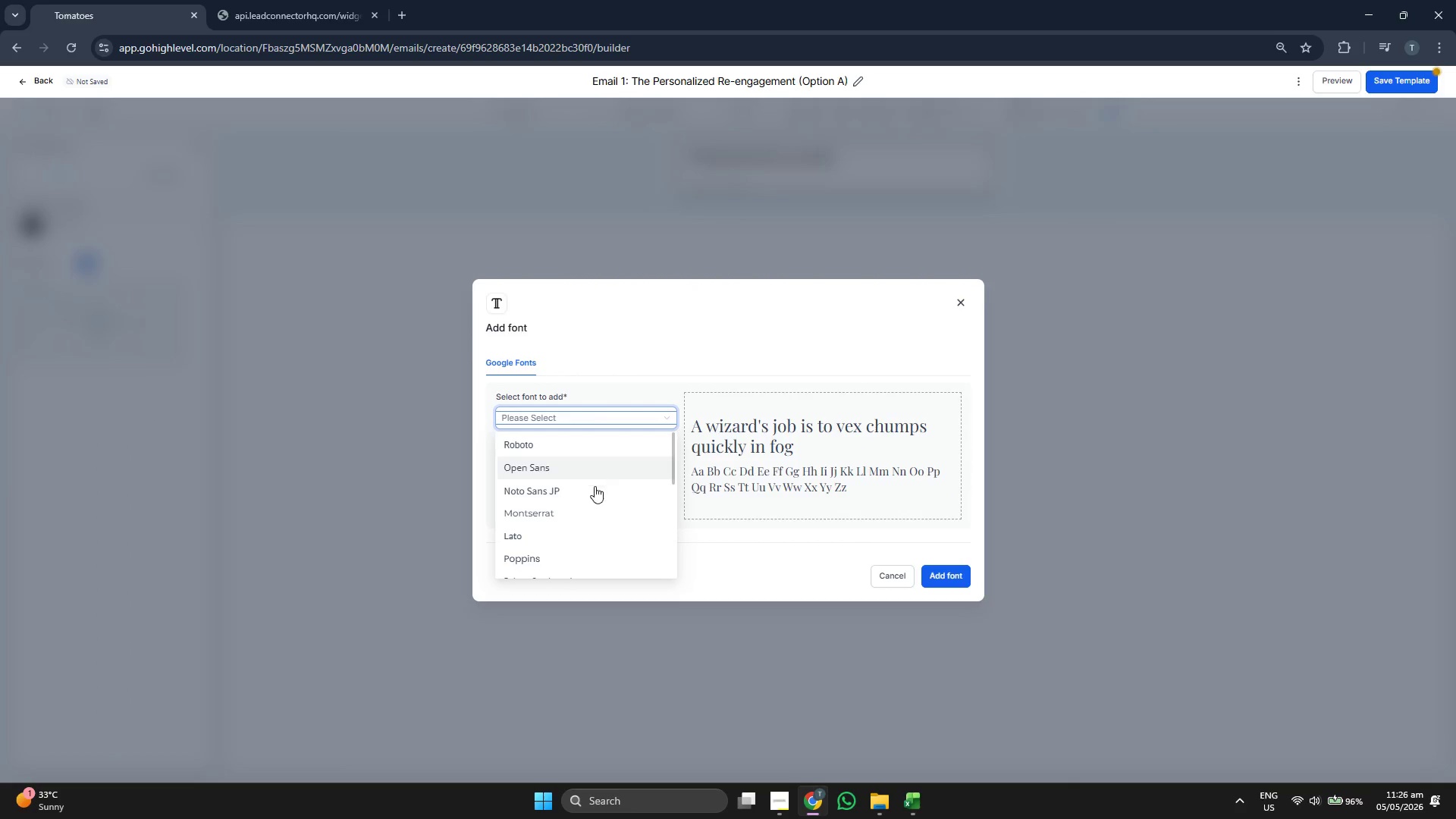 
double_click([738, 560])
 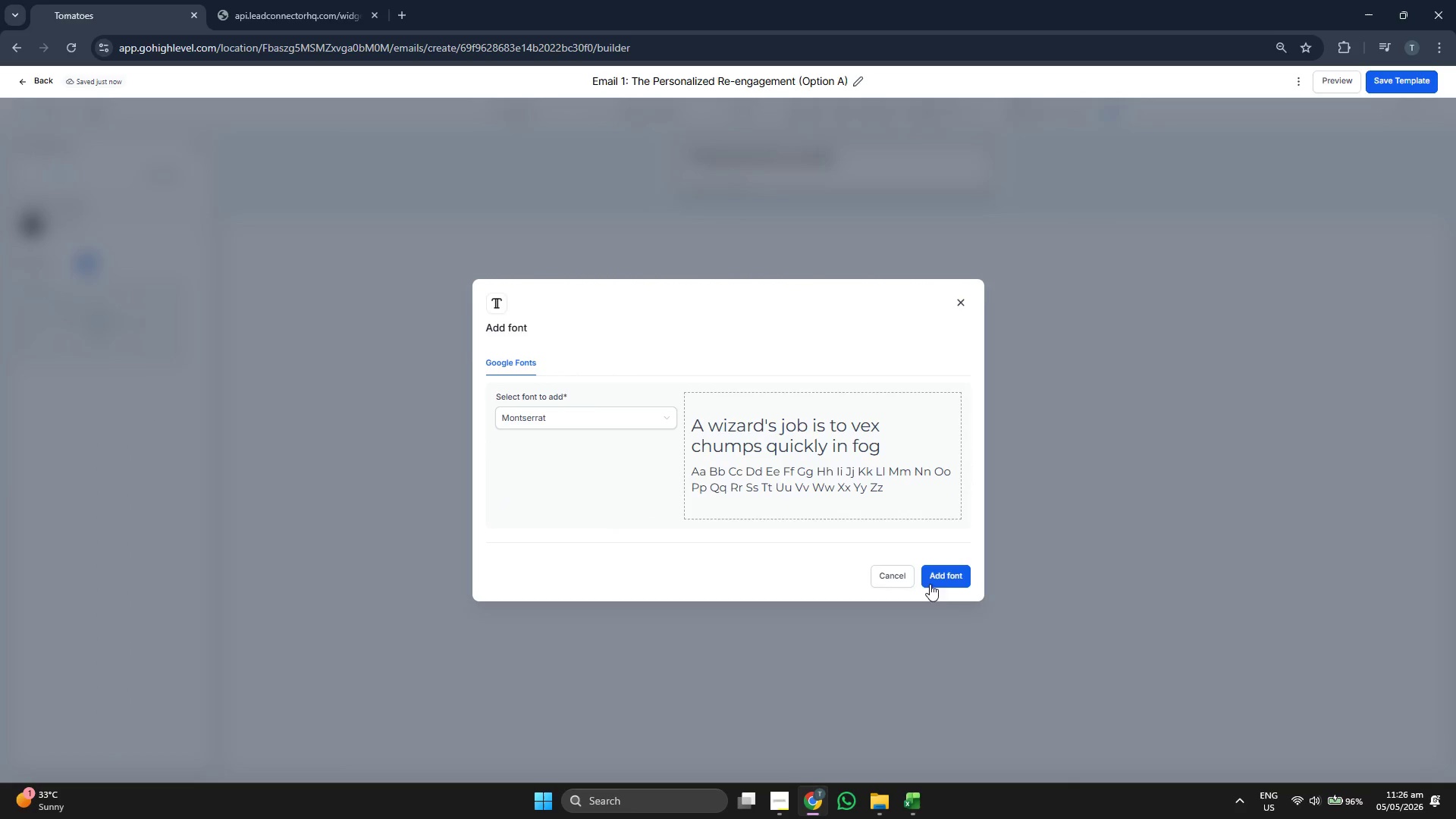 
left_click([946, 579])
 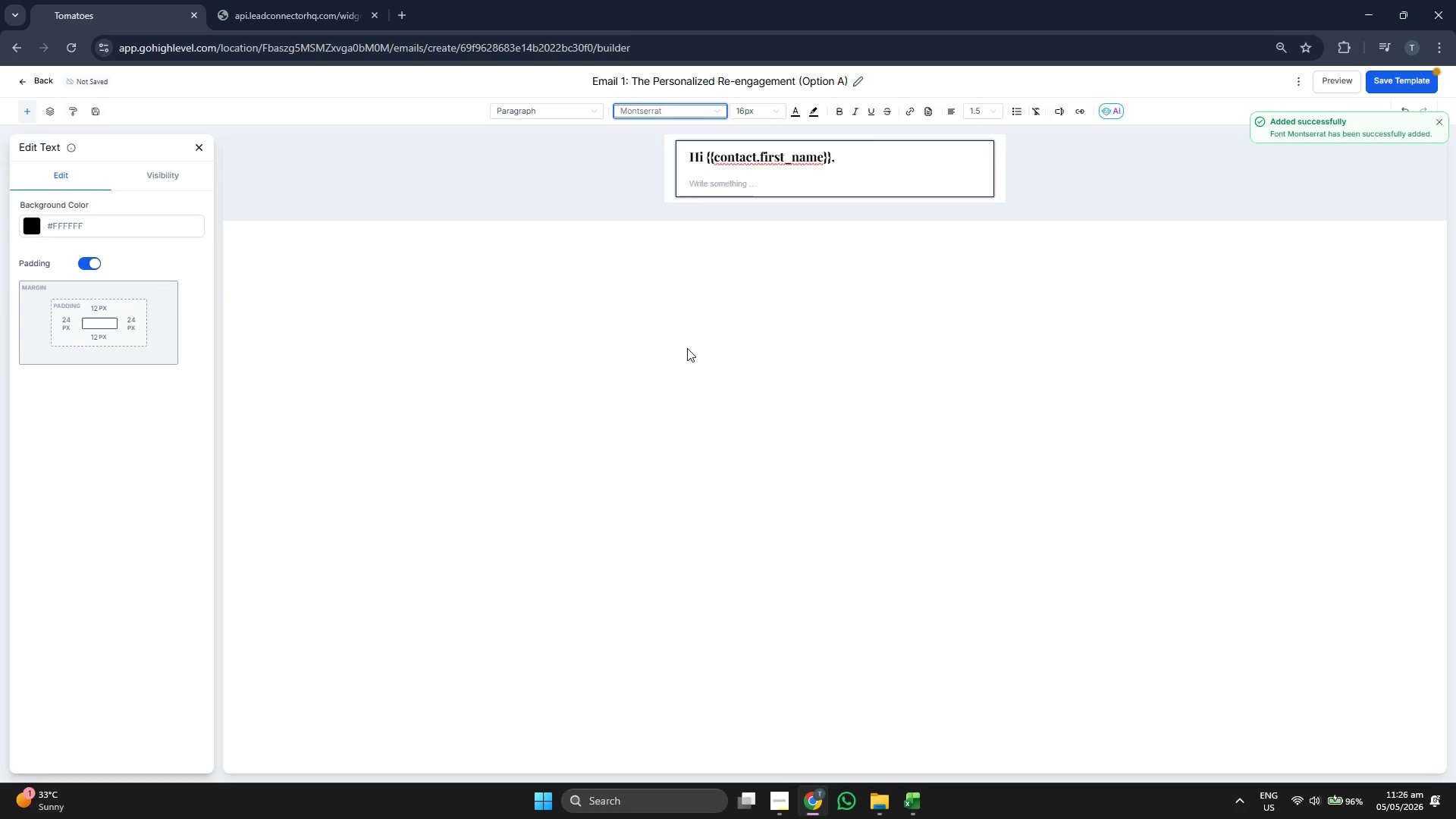 
key(CapsLock)
 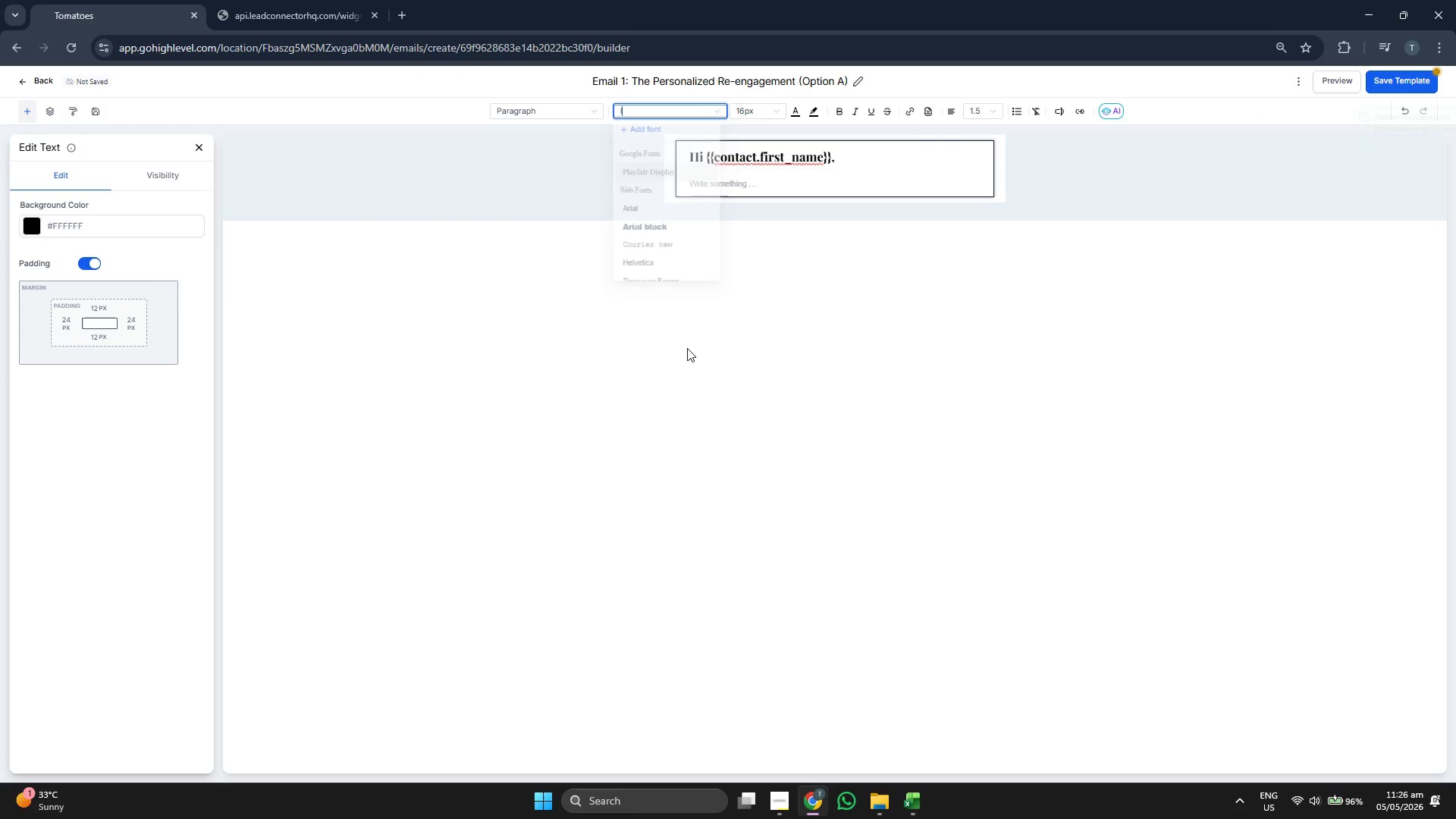 
key(I)
 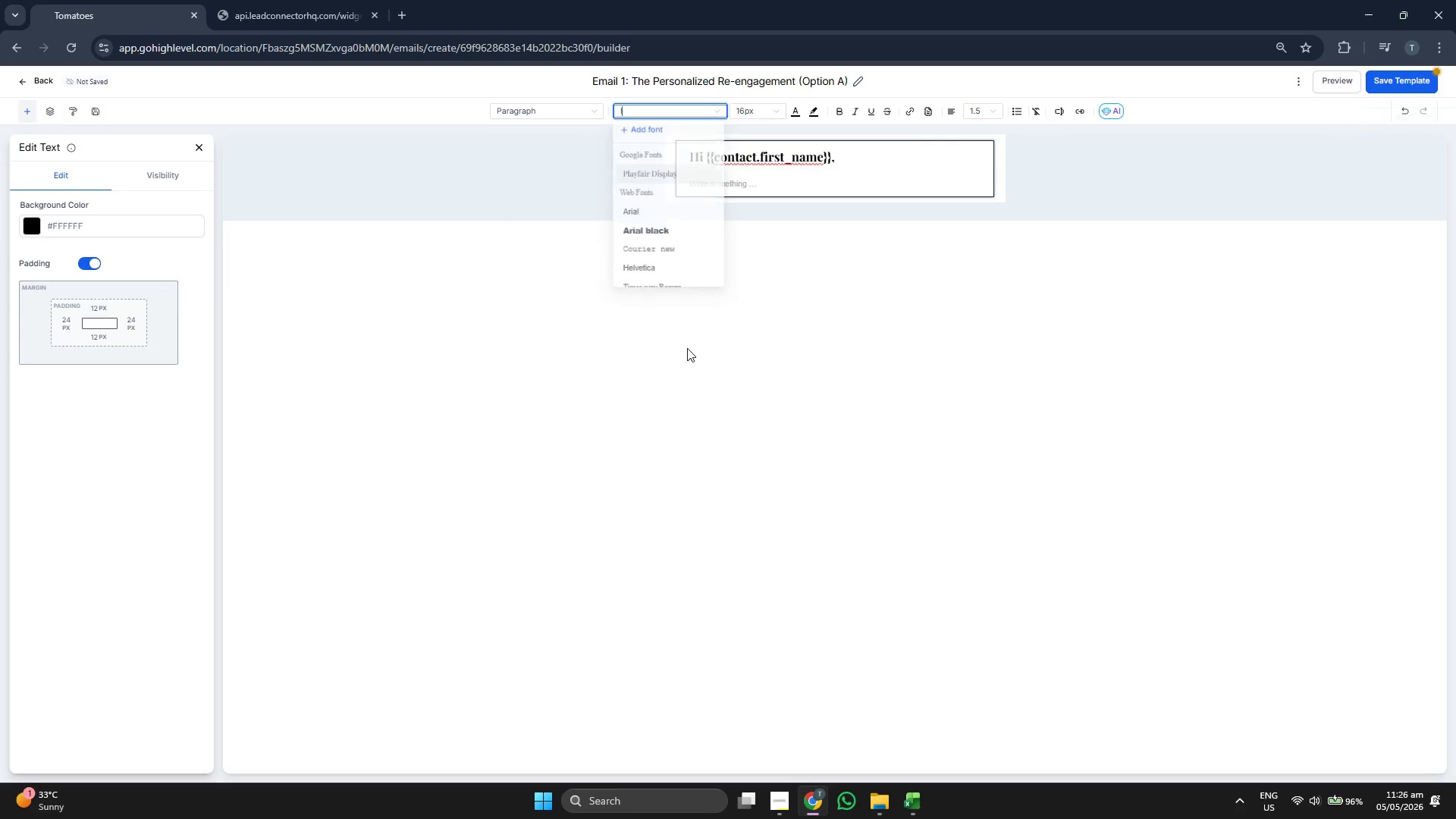 
key(CapsLock)
 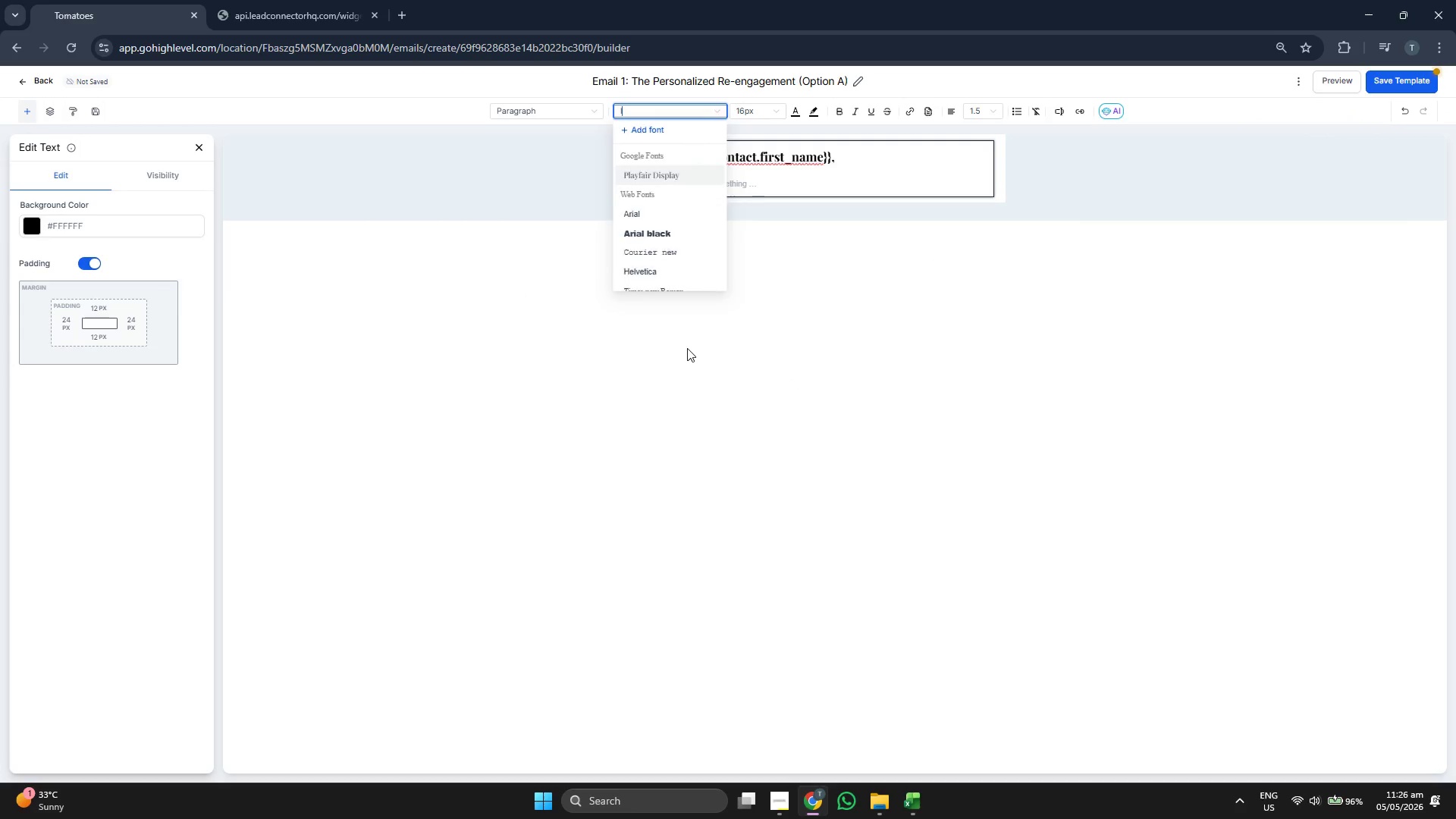 
key(T)
 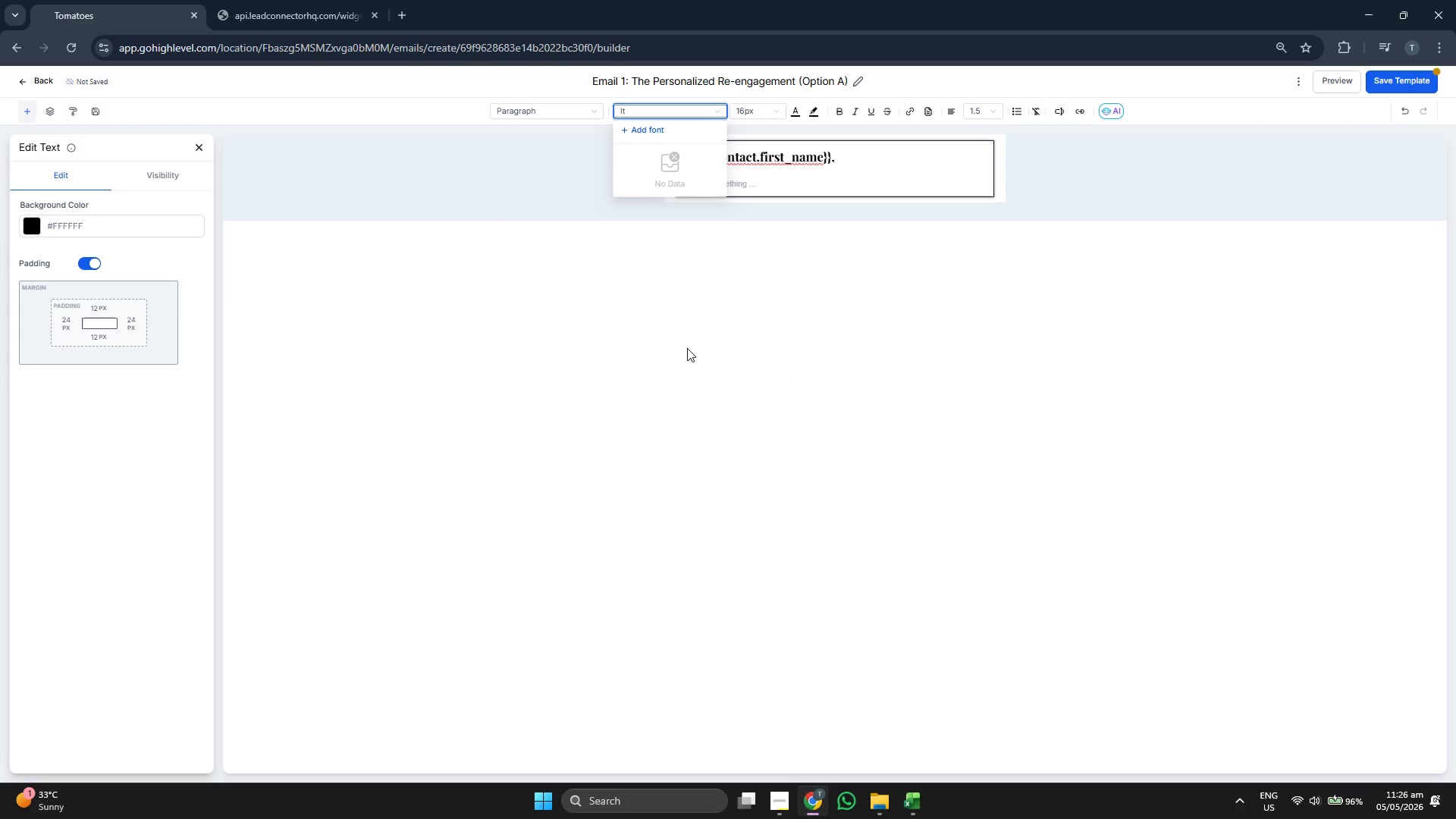 
key(Backspace)
 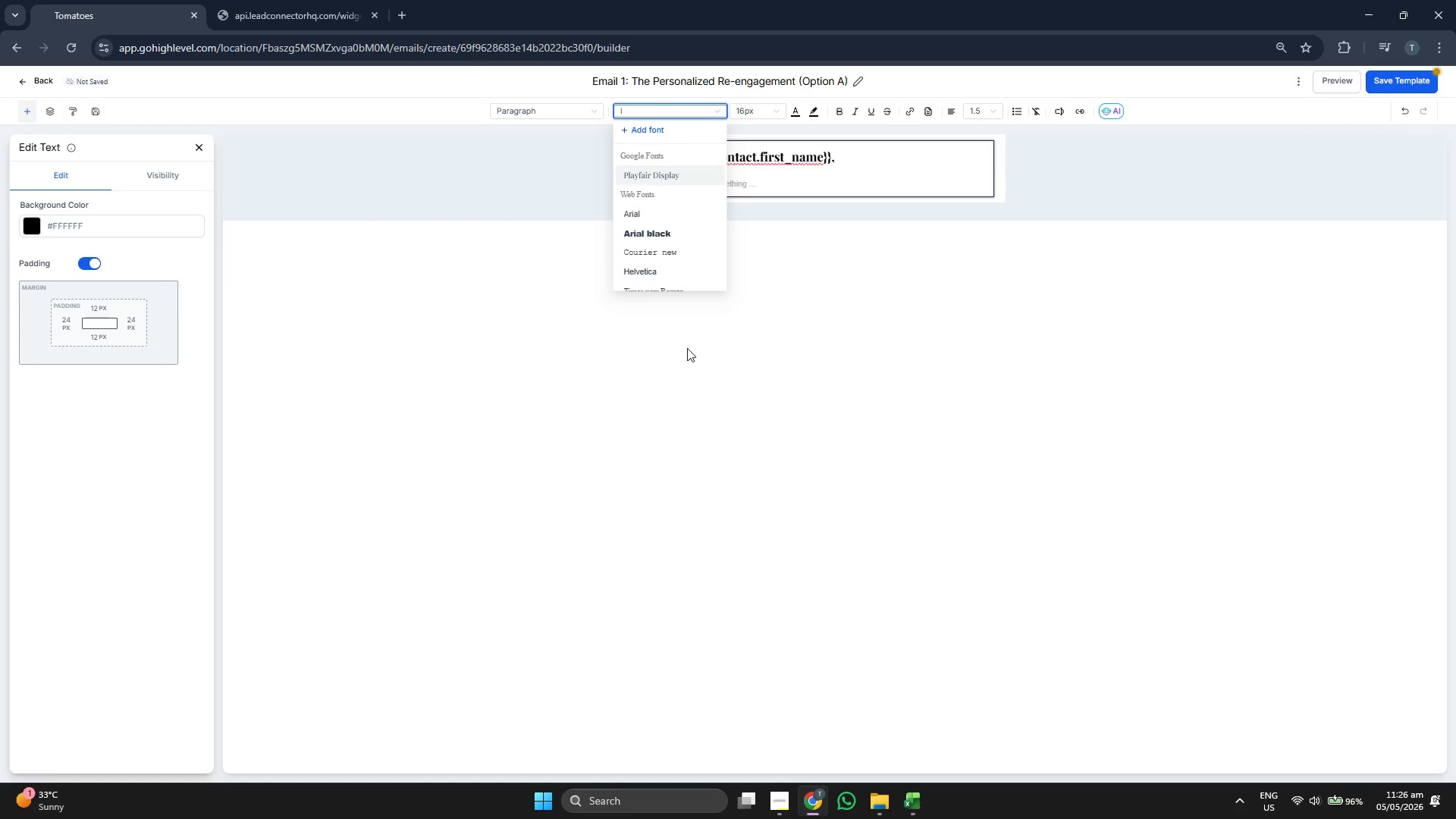 
key(Backspace)
 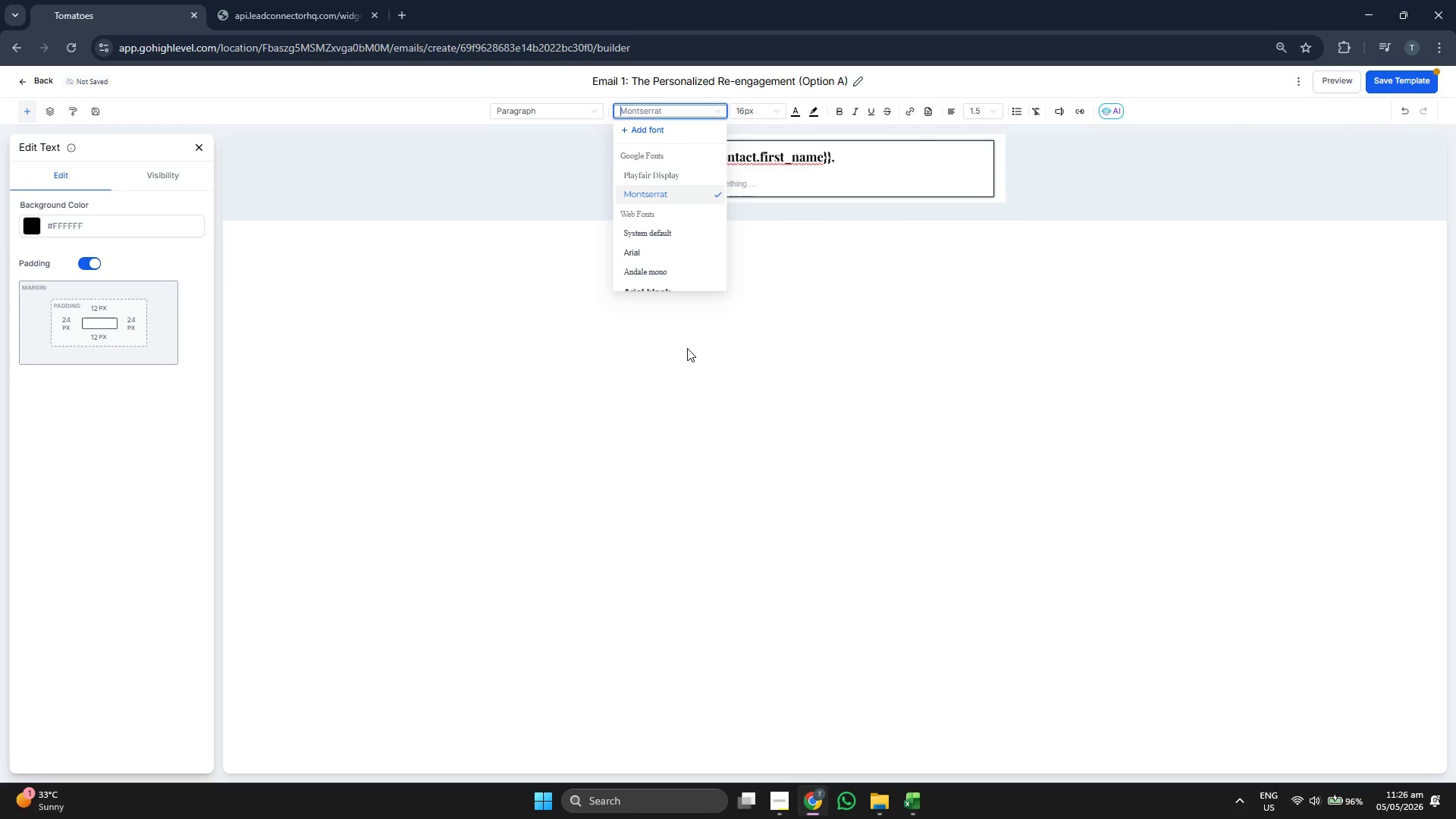 
left_click([687, 348])
 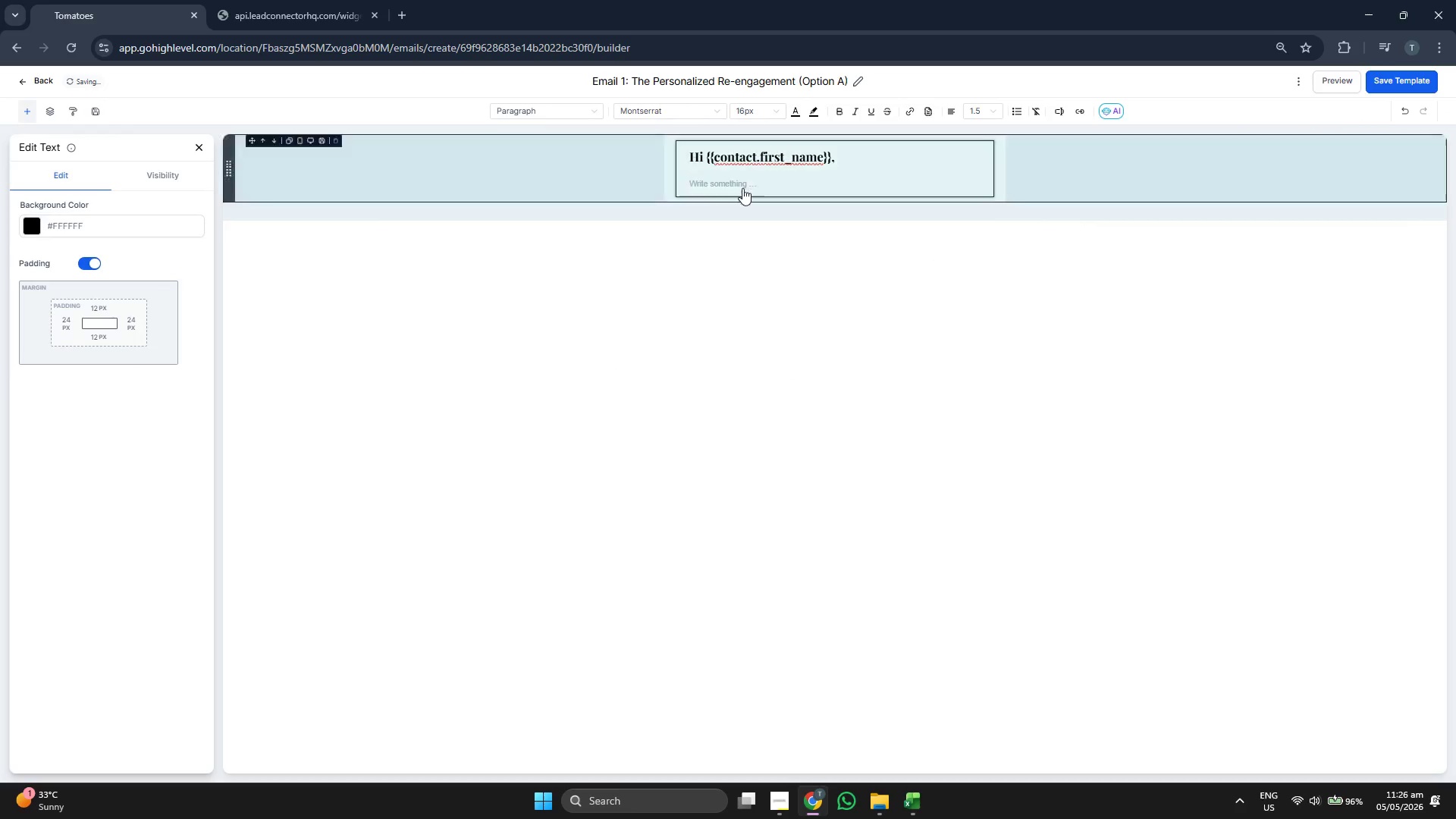 
left_click([742, 185])
 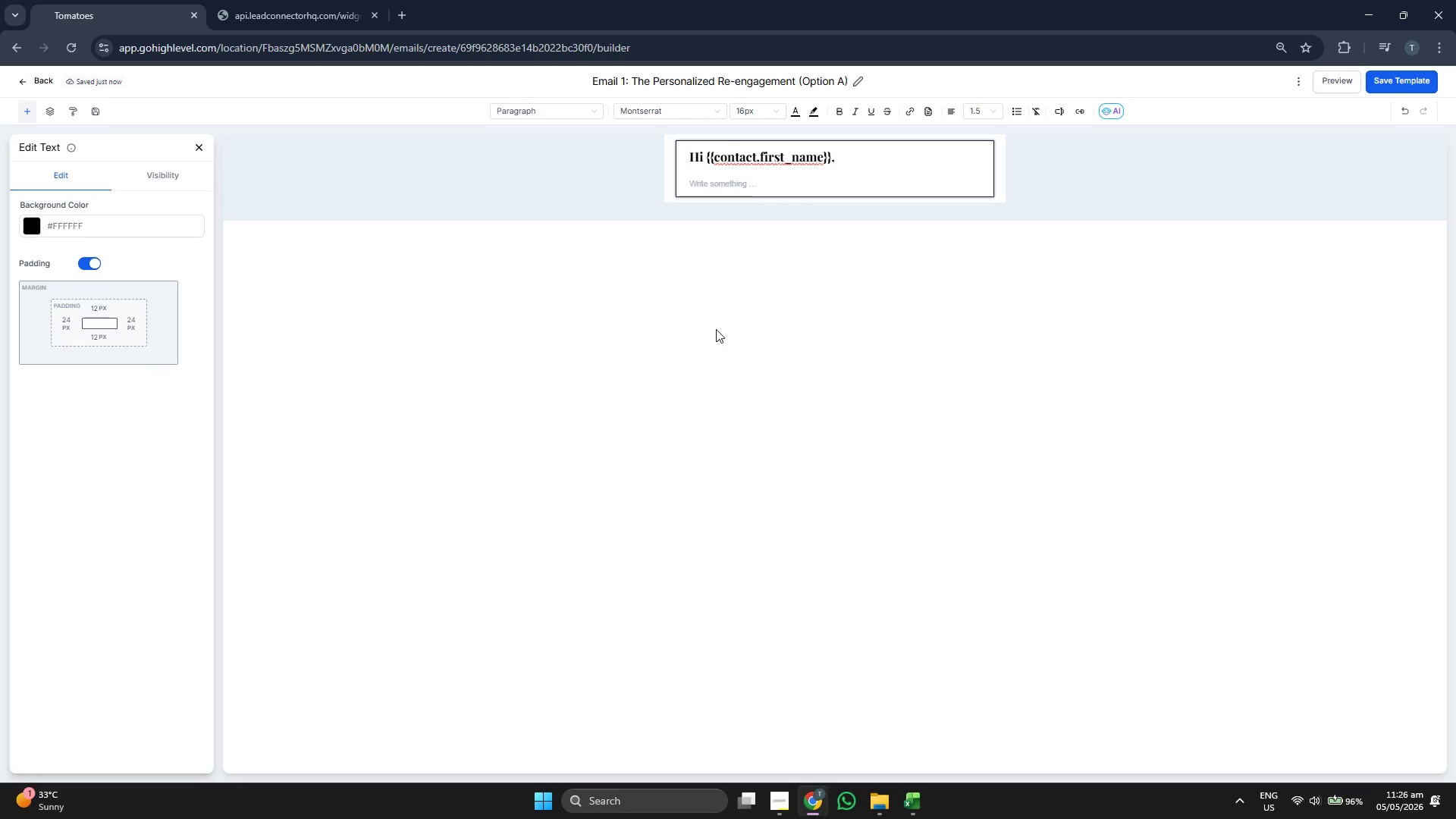 
type(It's ben)
key(Backspace)
type(en a while since)
 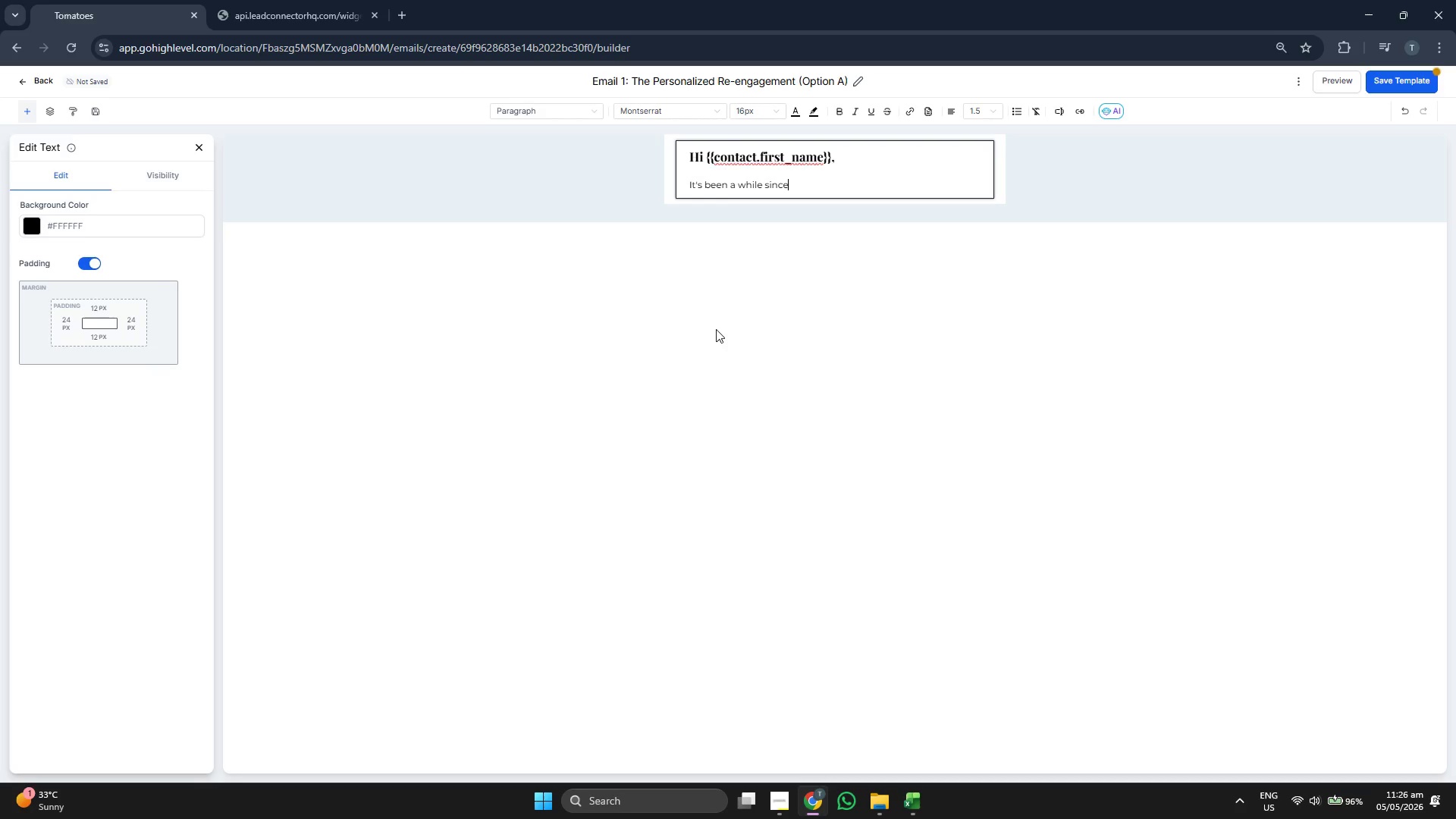 
type( we've)
 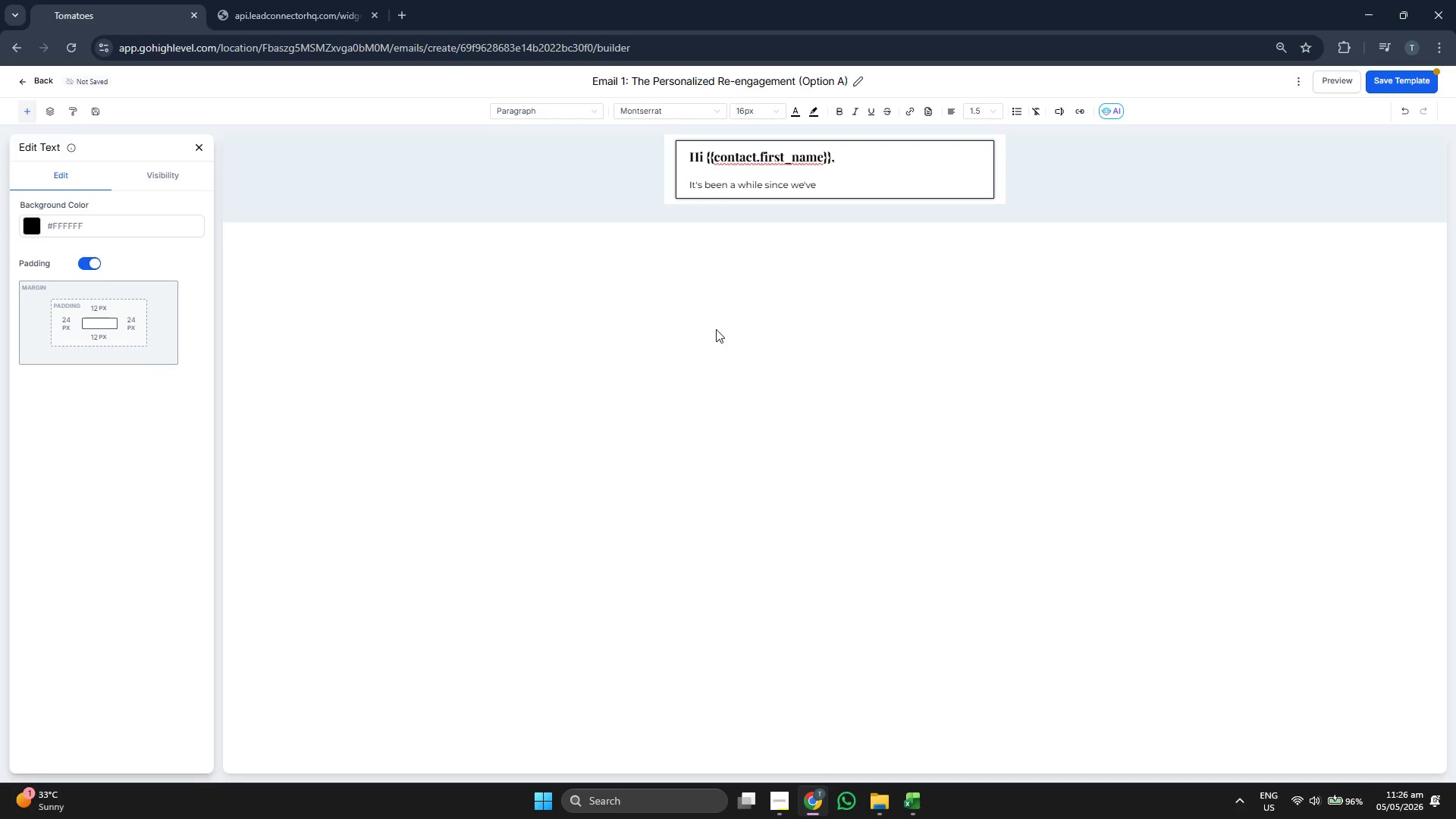 
type( seen you and )
 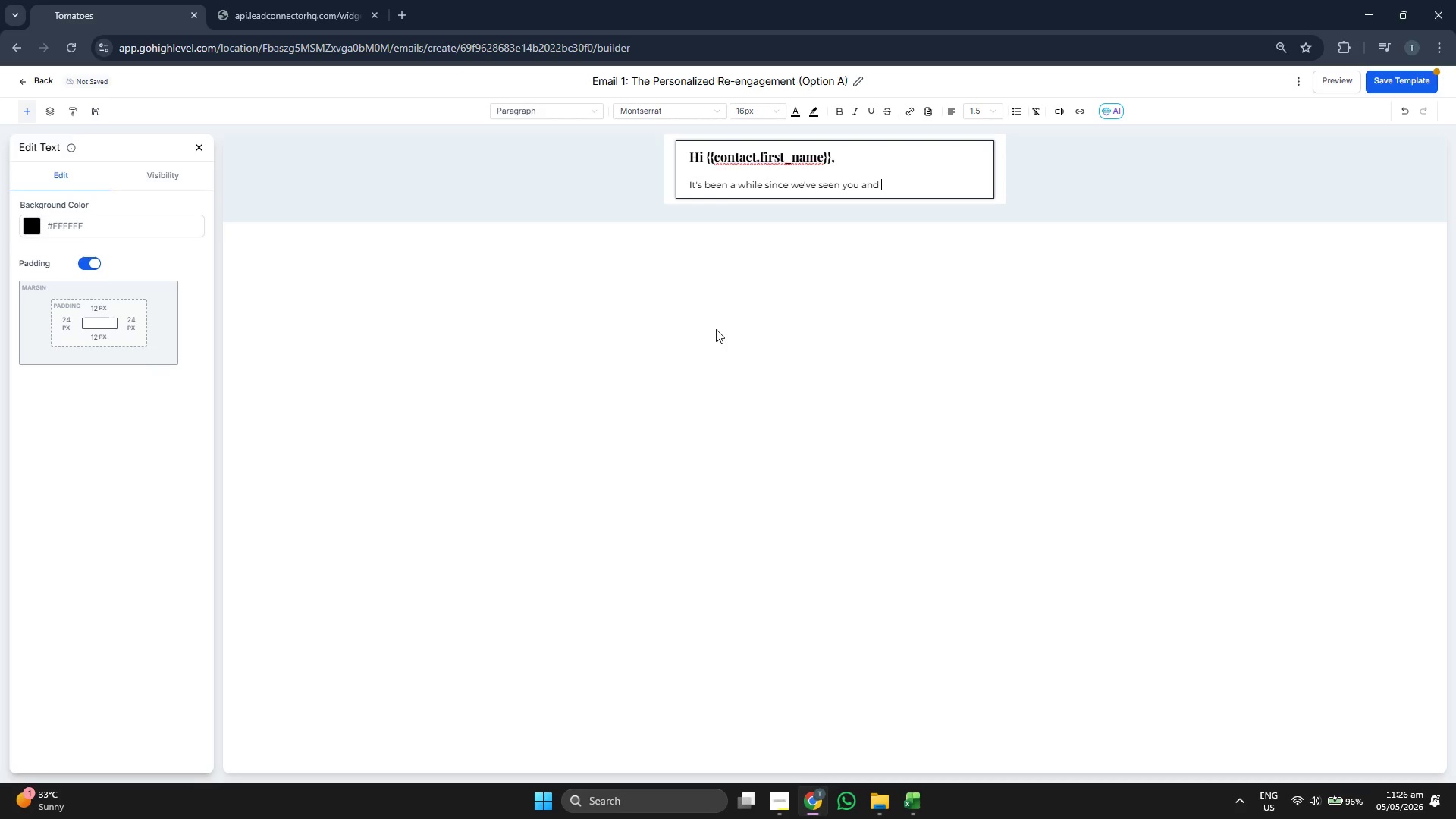 
type(an)
key(Backspace)
key(Backspace)
type({)
 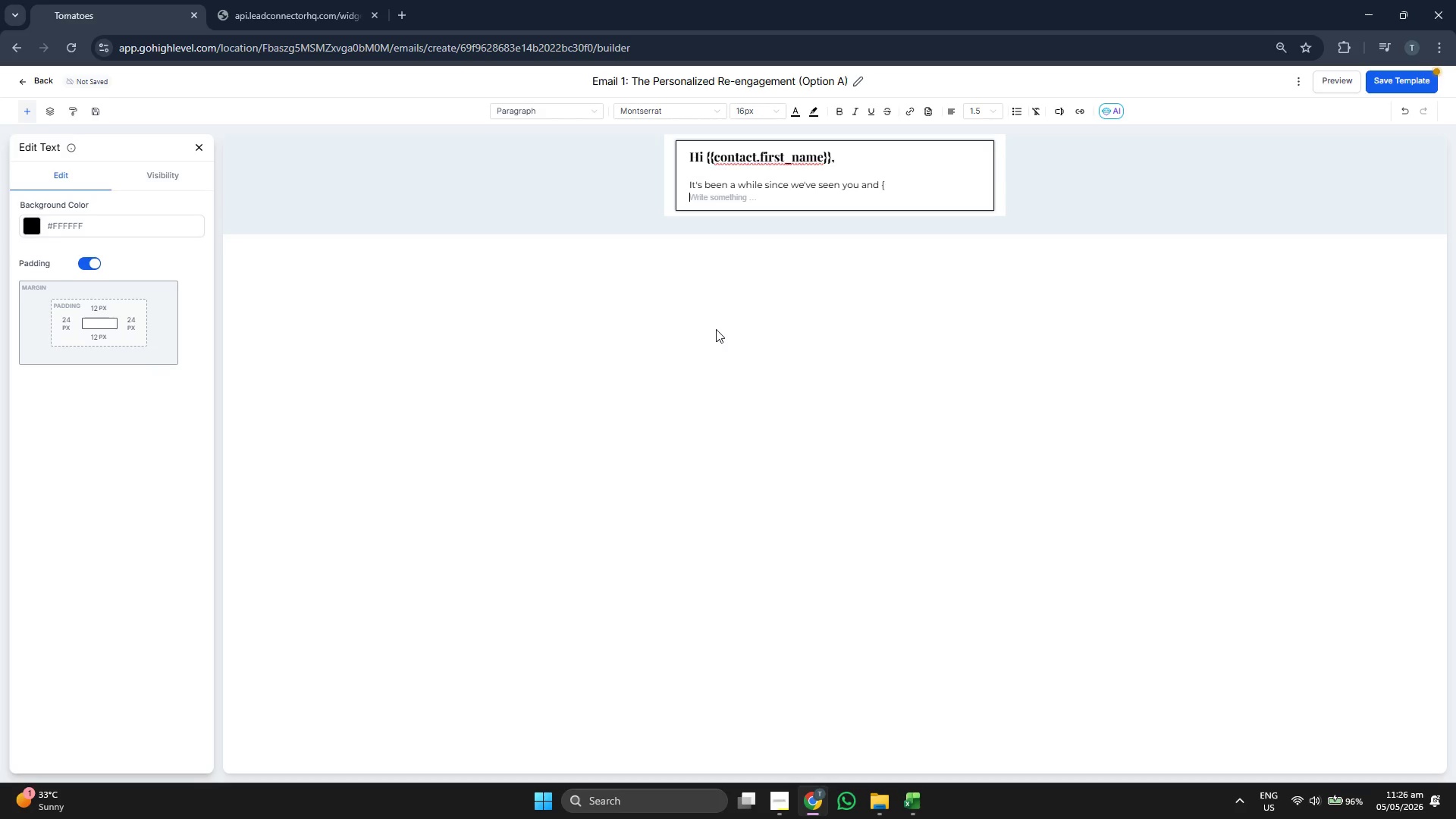 
 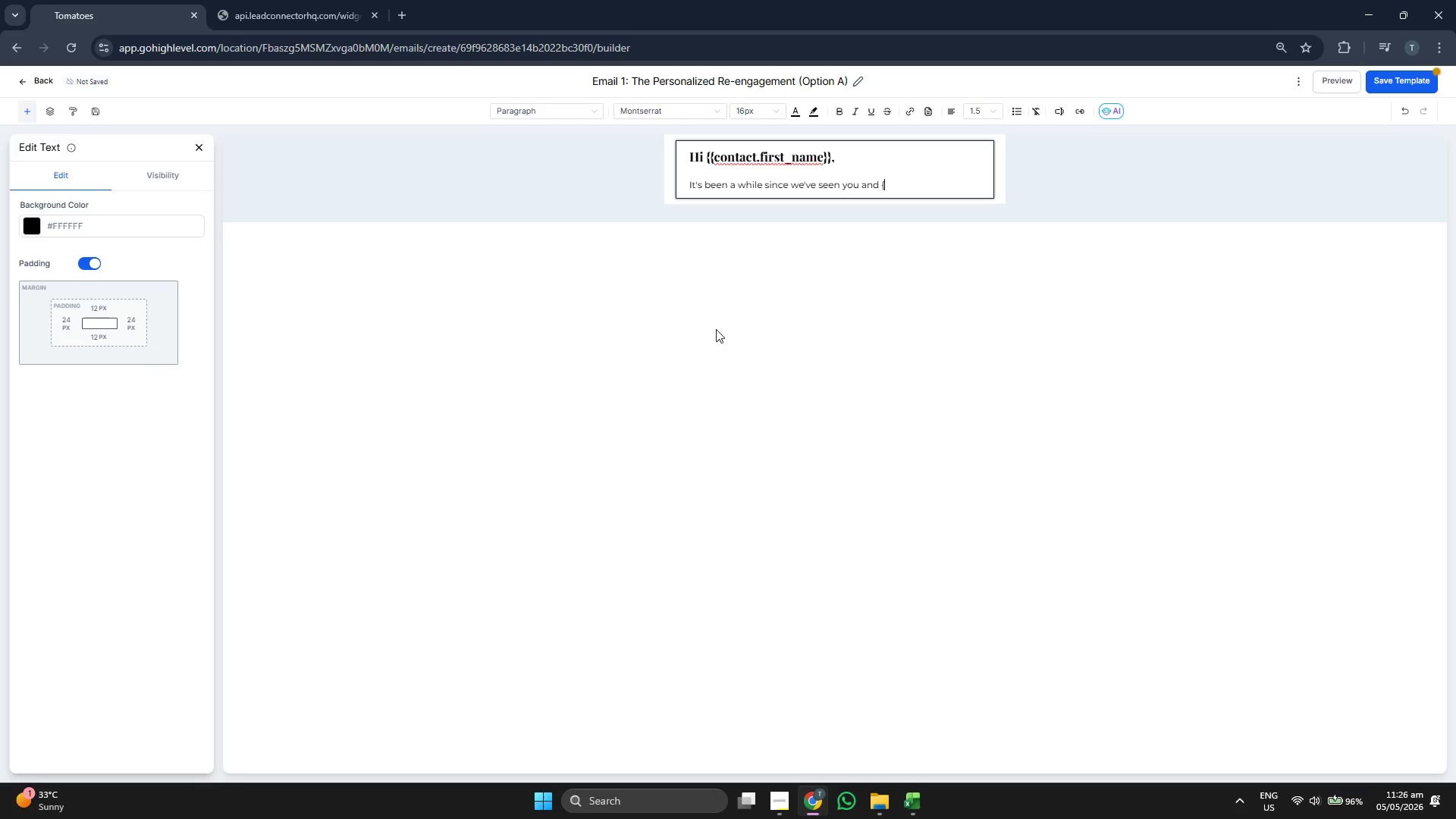 
key(Enter)
 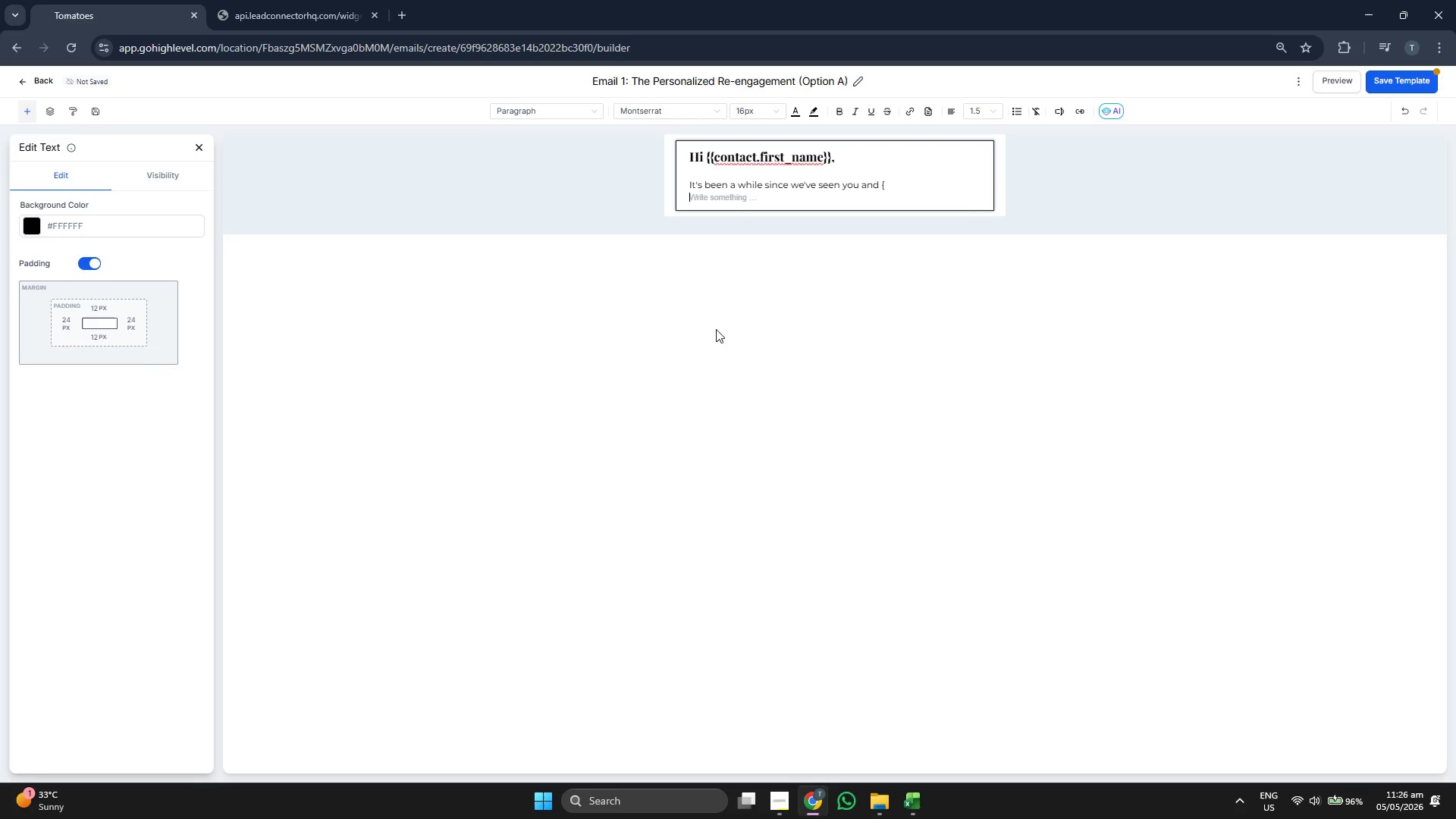 
key(Backspace)
type({contact.pet+)
key(Backspace)
type(_name}}!)
 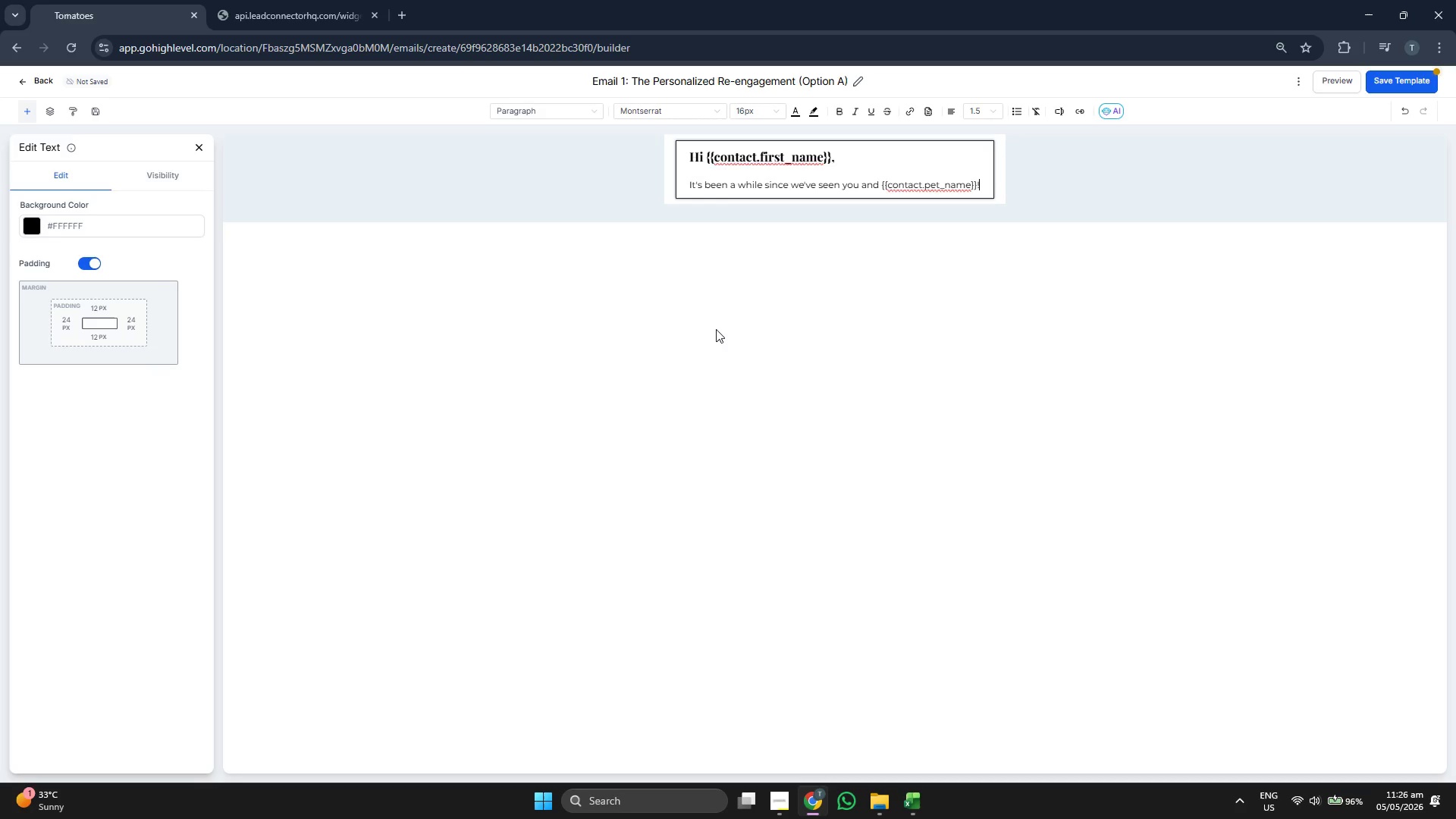 
key(Enter)
 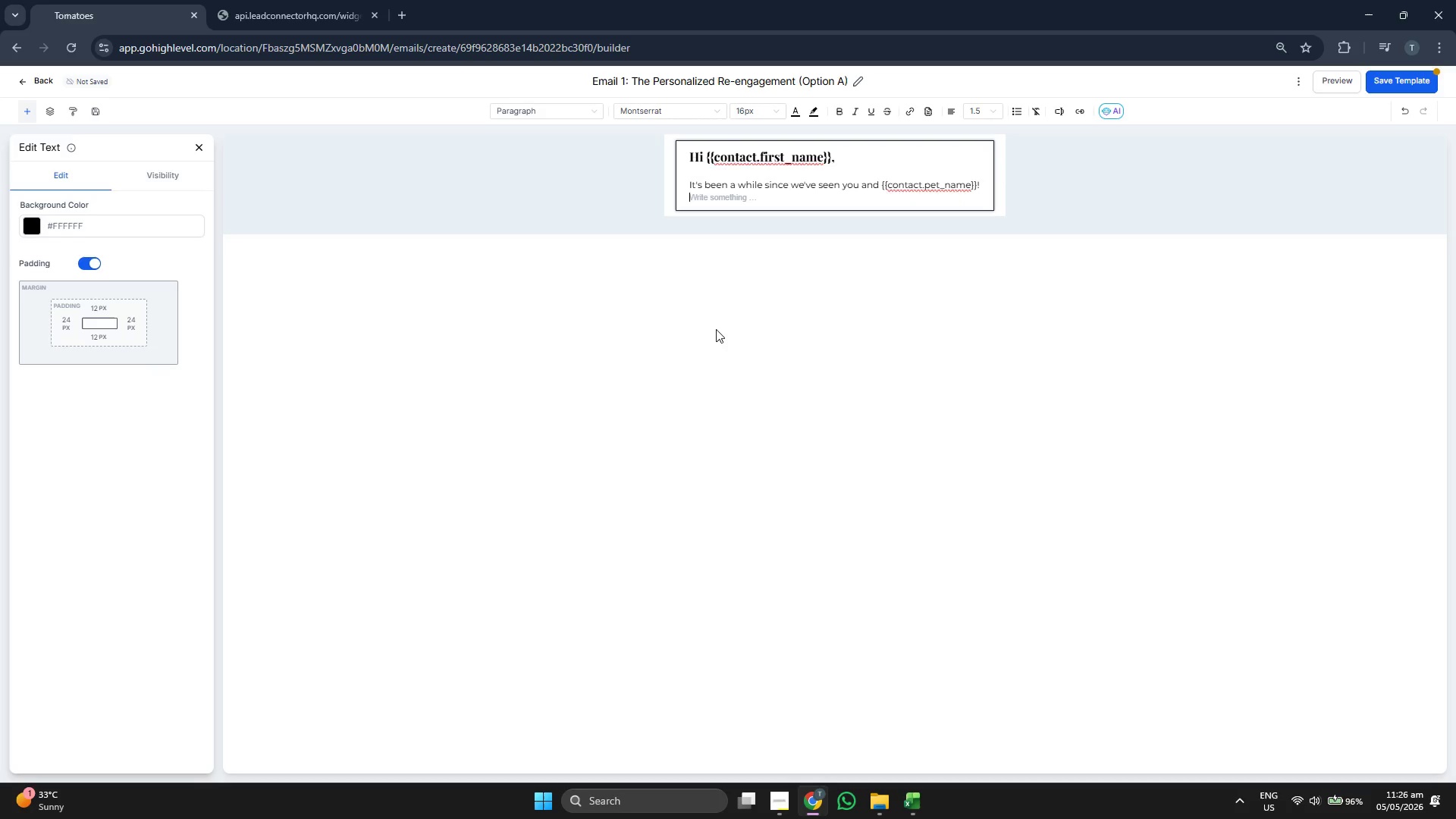 
key(Enter)
 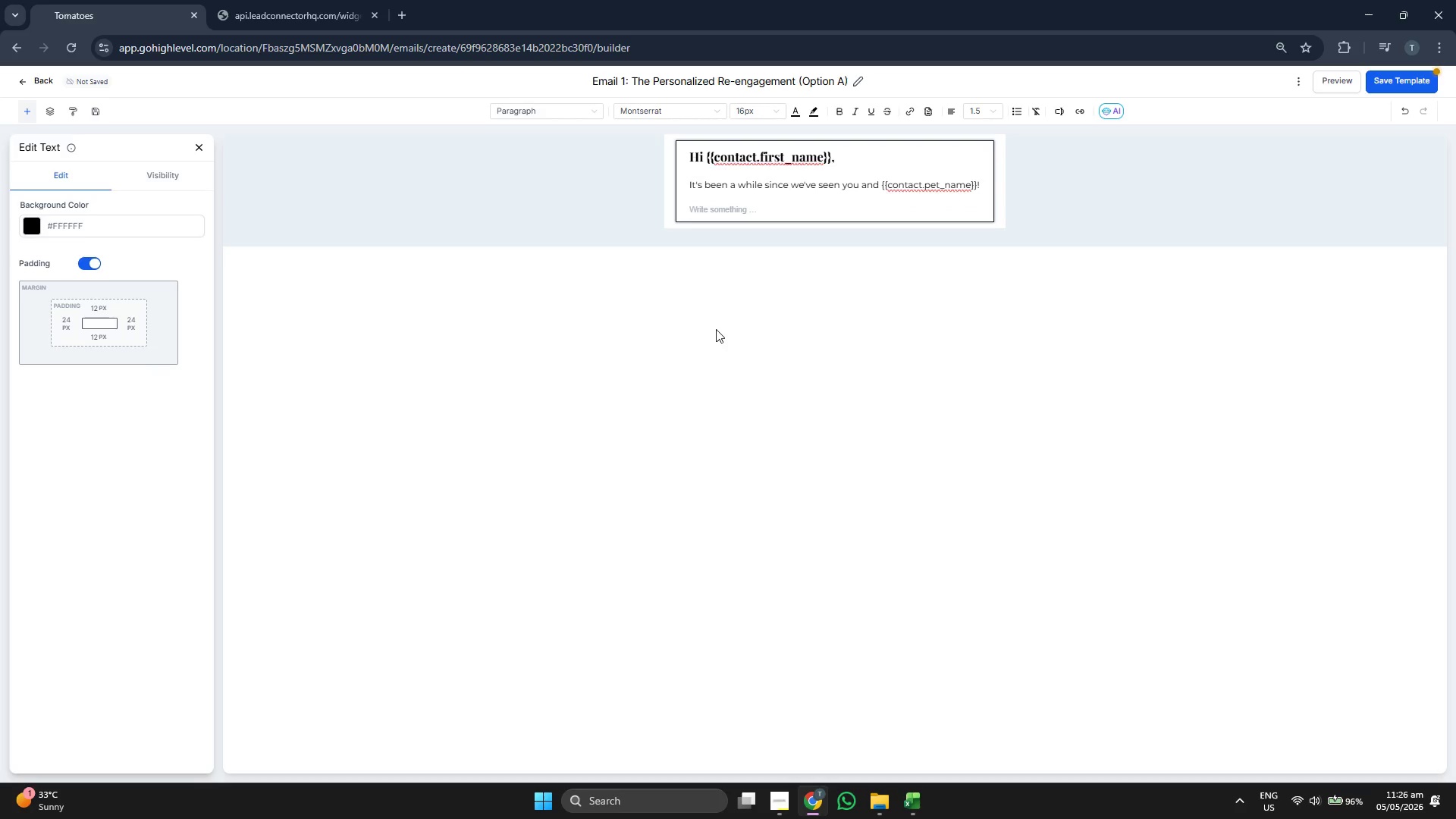 
type(As a {{contact.breed}} owner, you know  )
key(Backspace)
type(that maintaining a healthy coat requires a professional touch. Our stylist)
 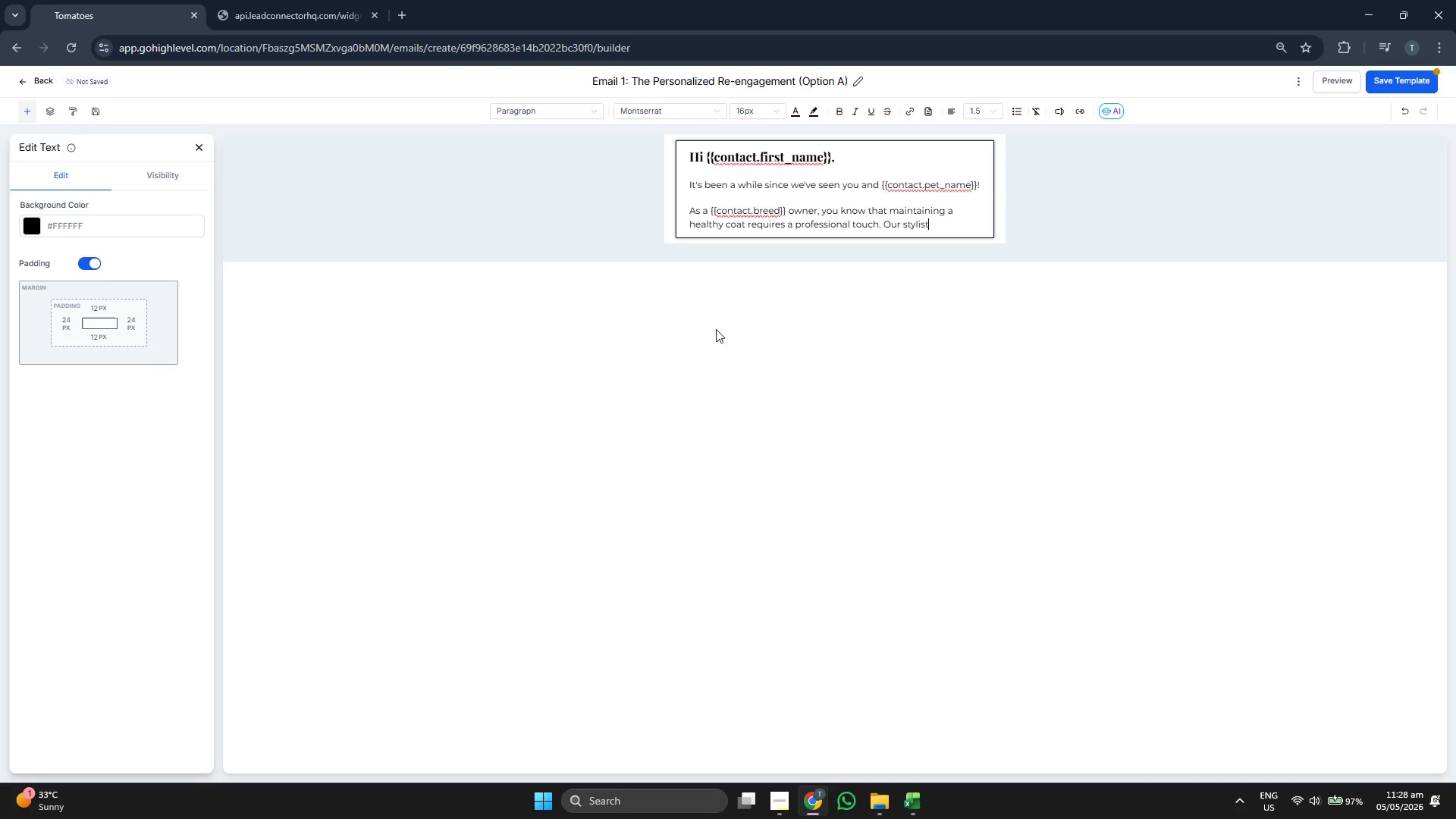 
type(s specialize in hihg)
key(Backspace)
key(Backspace)
type(gh-maintenance breeds,)
 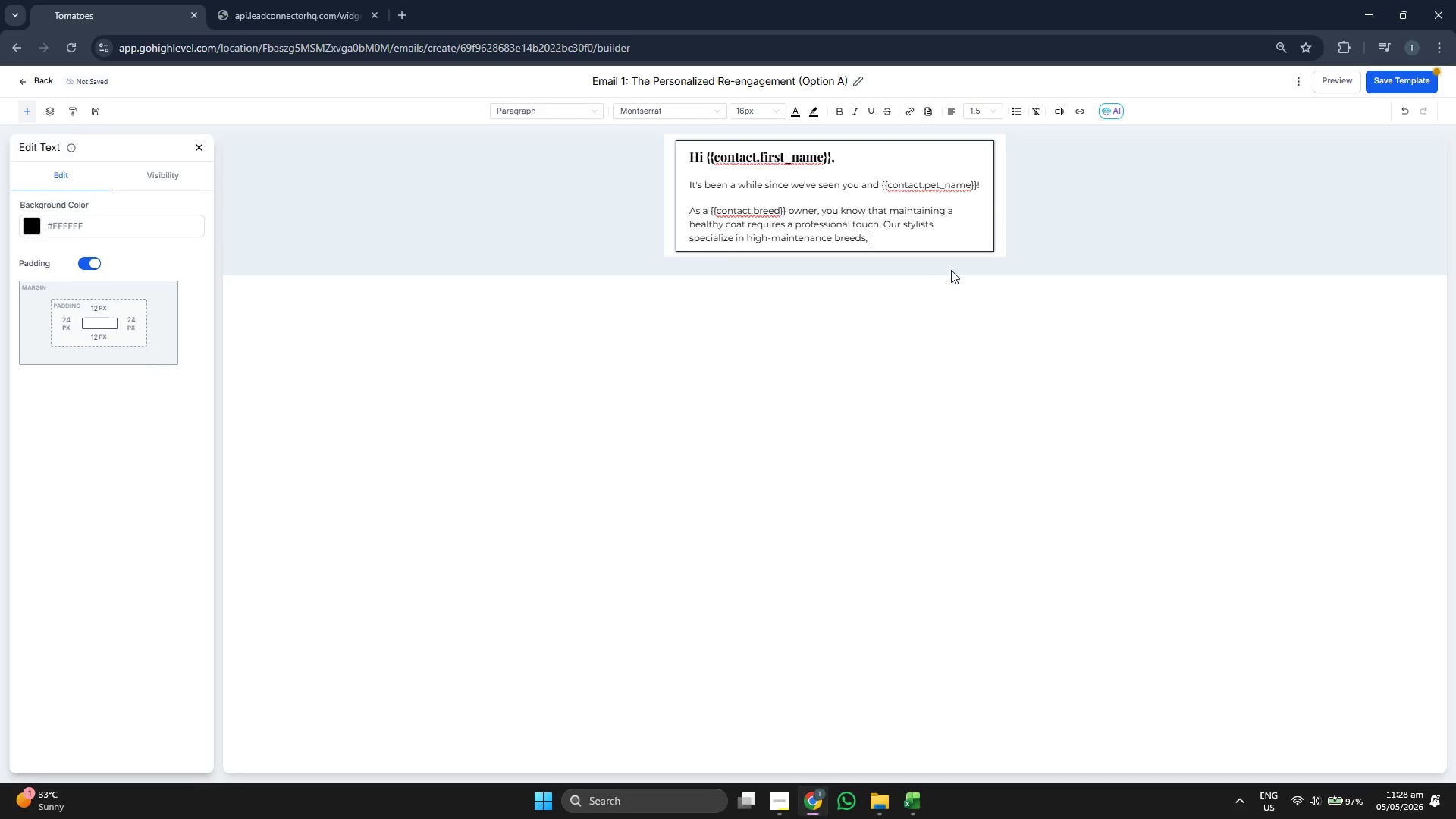 
left_click([1382, 85])
 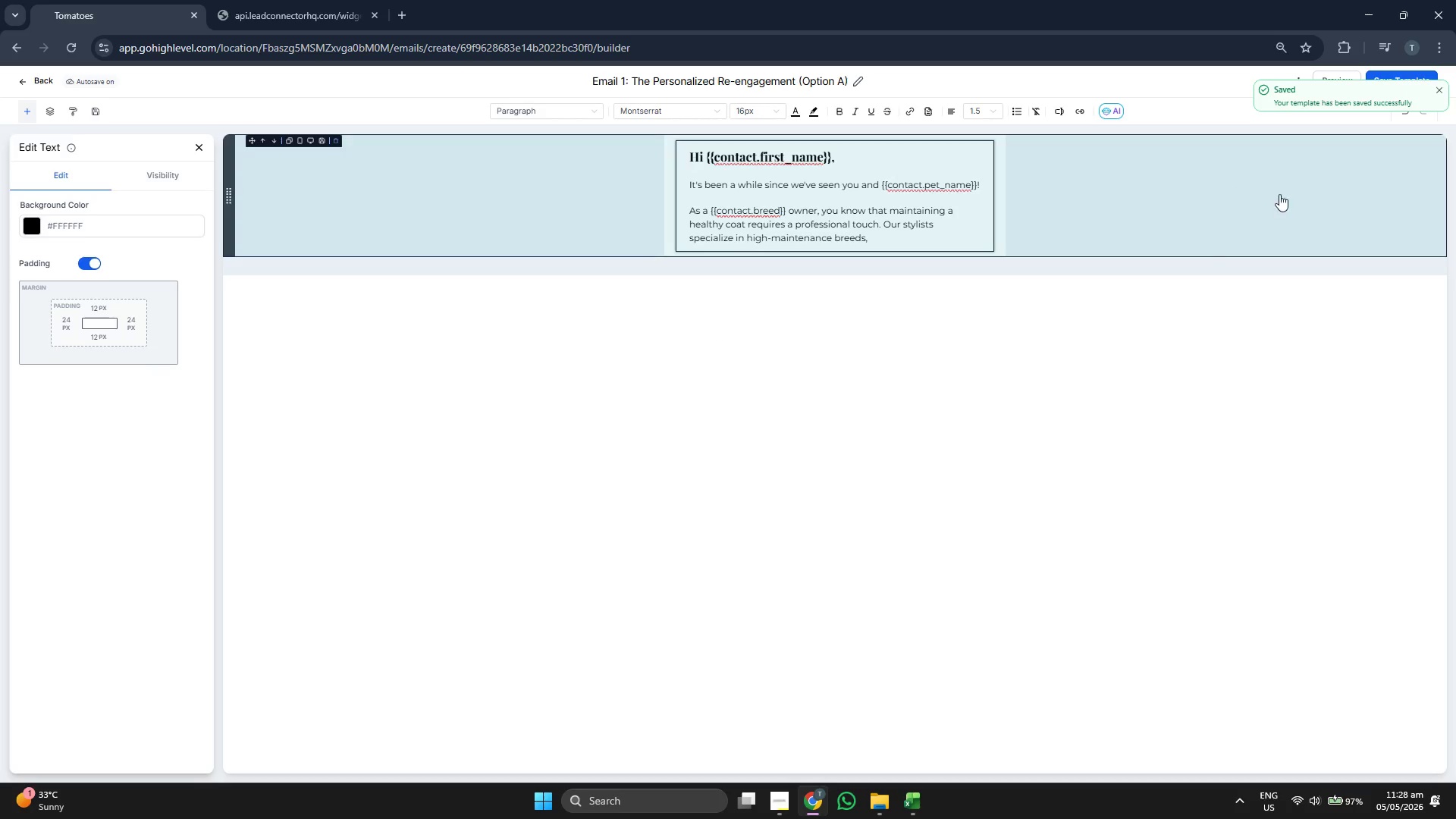 
wait(6.52)
 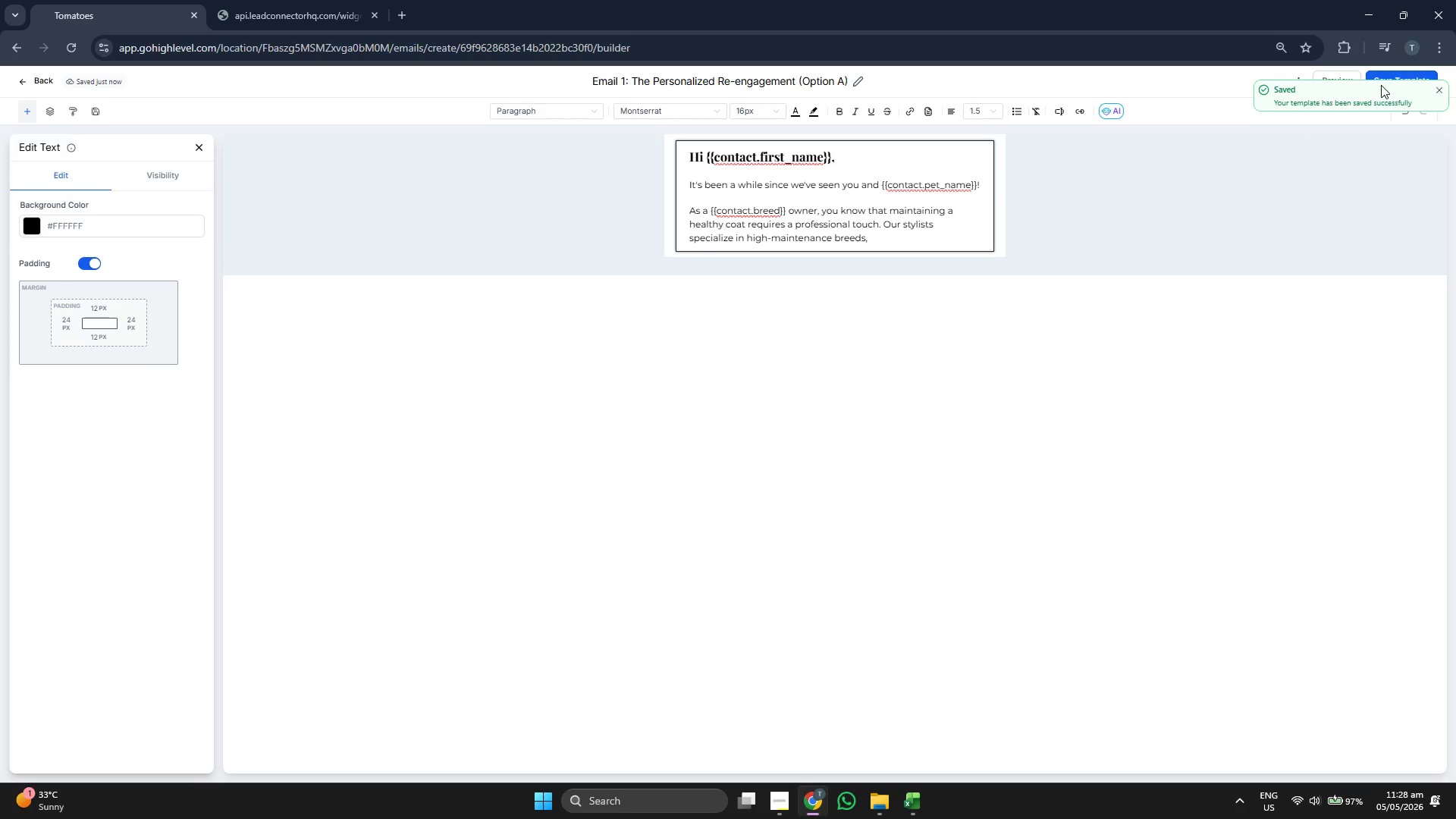 
left_click([1439, 89])
 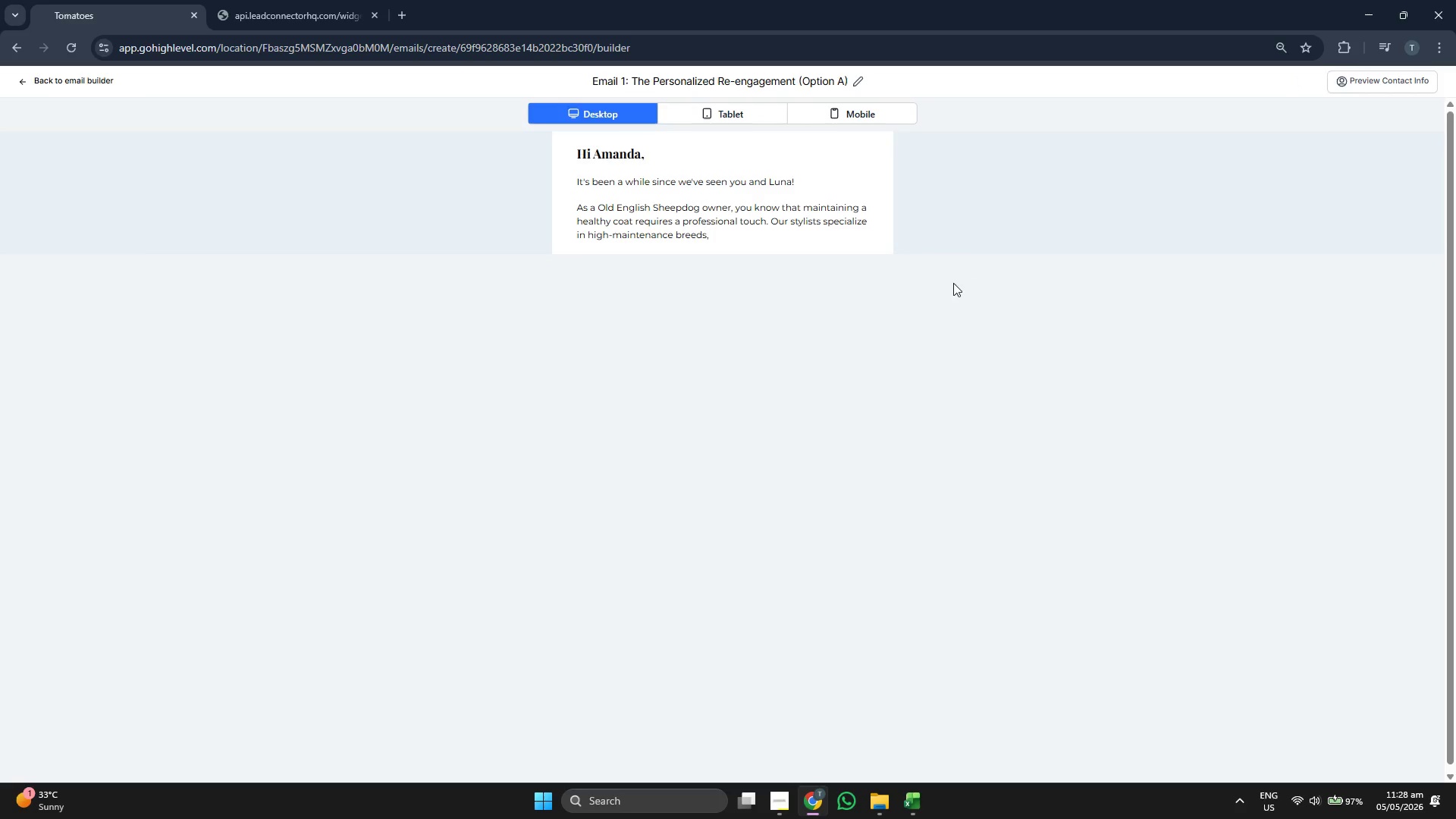 
left_click([736, 118])
 